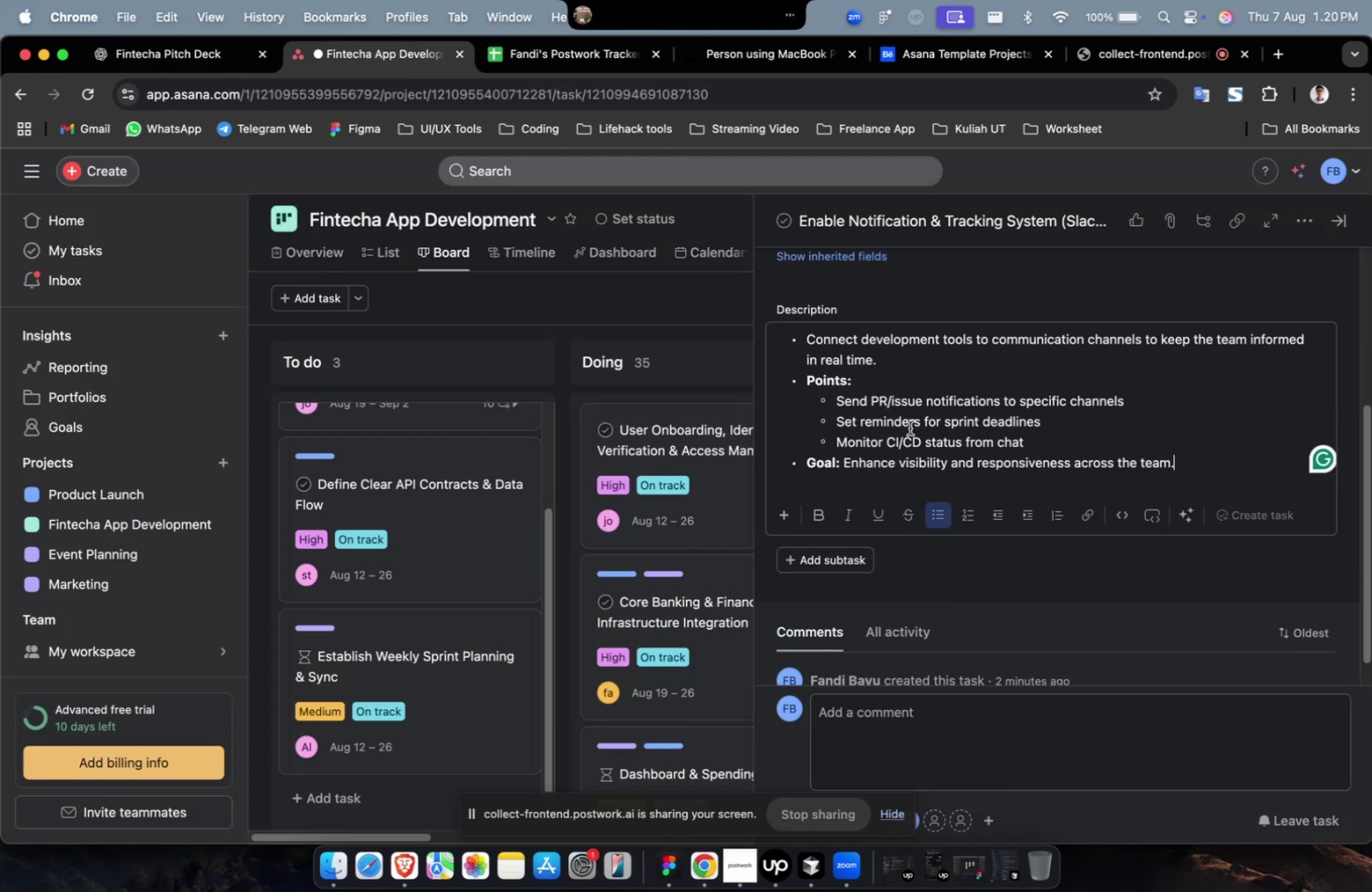 
scroll: coordinate [908, 419], scroll_direction: up, amount: 8.0
 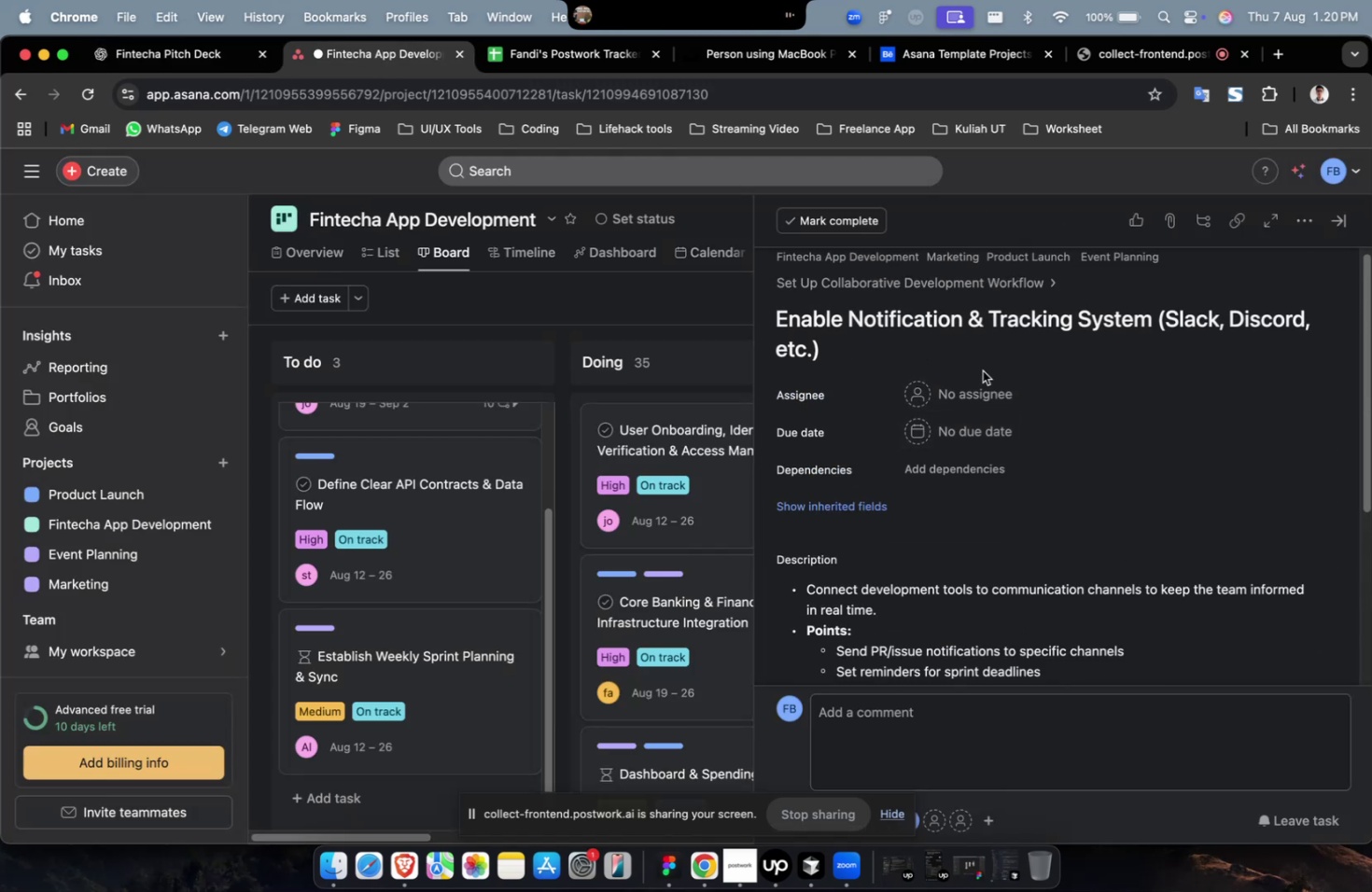 
double_click([980, 385])
 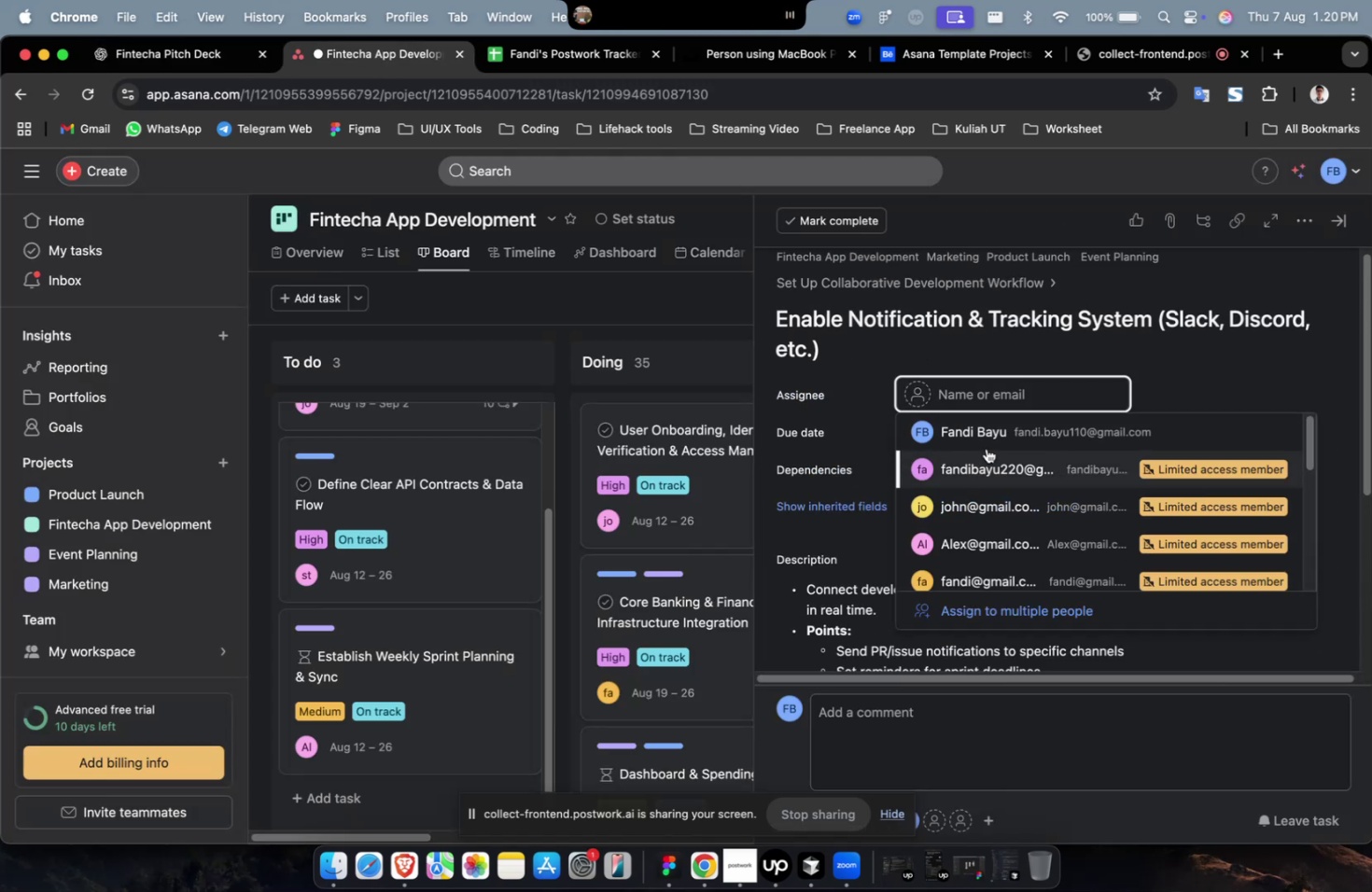 
left_click([986, 472])
 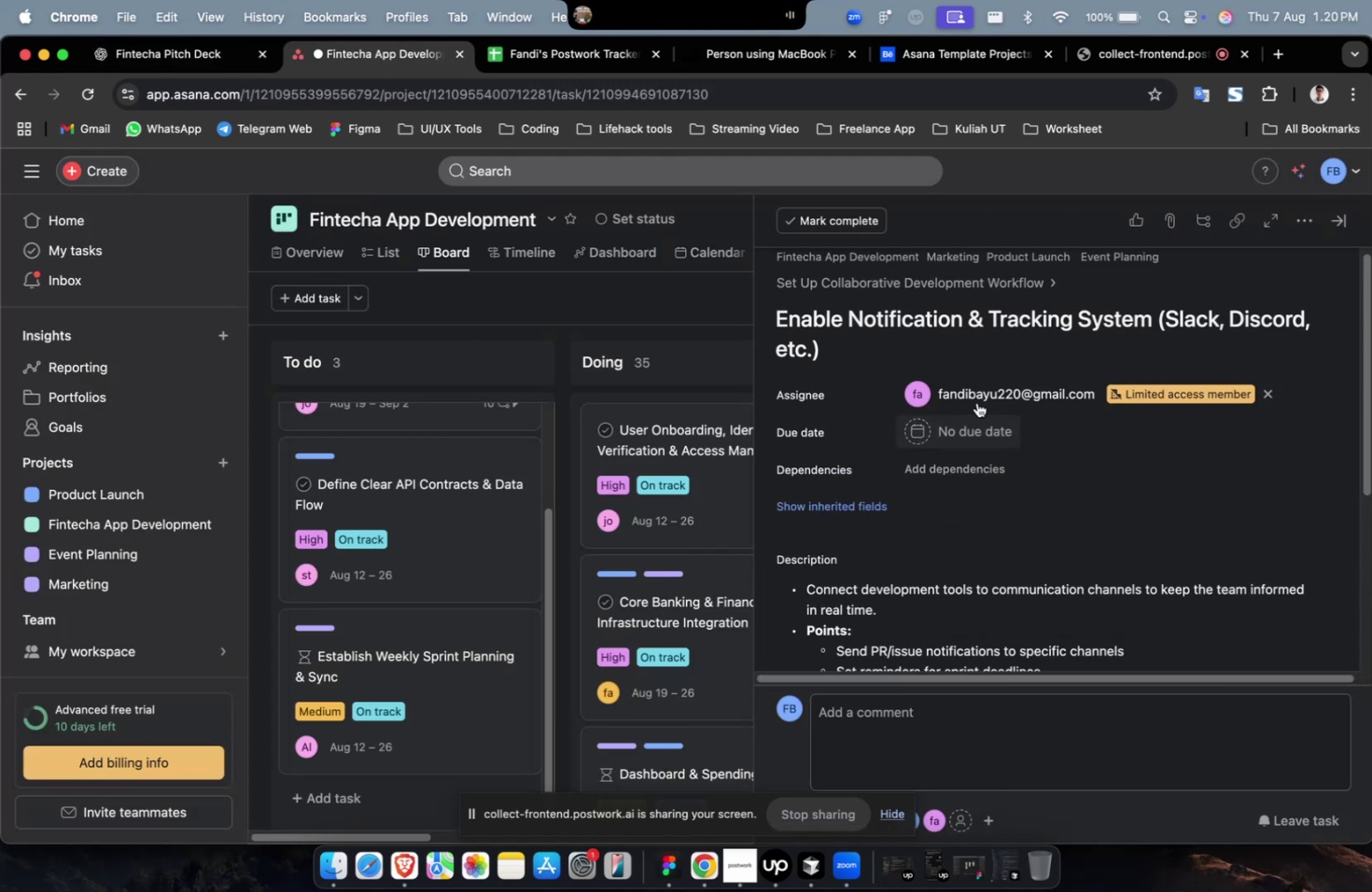 
double_click([978, 398])
 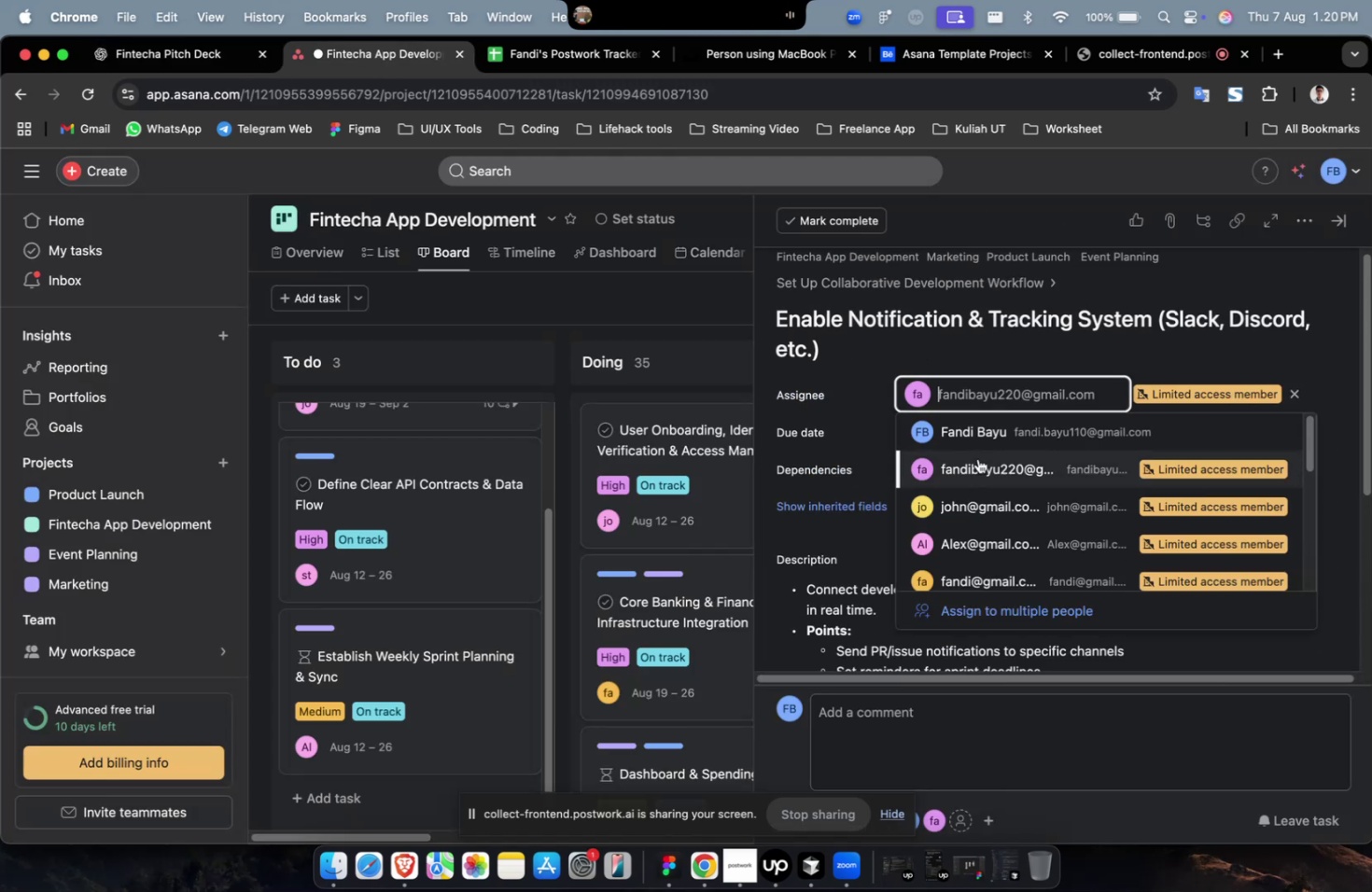 
scroll: coordinate [977, 475], scroll_direction: down, amount: 2.0
 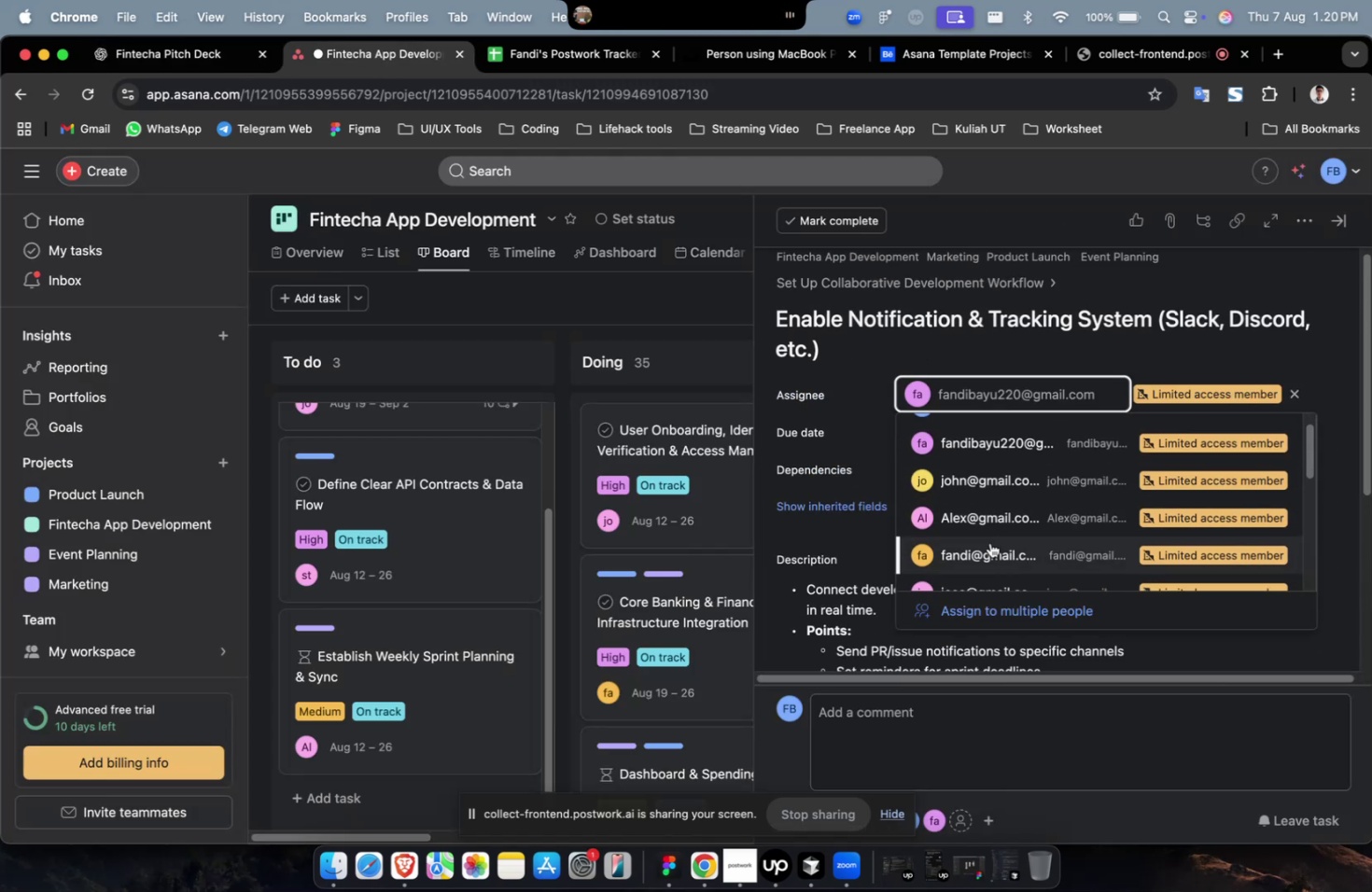 
left_click([990, 544])
 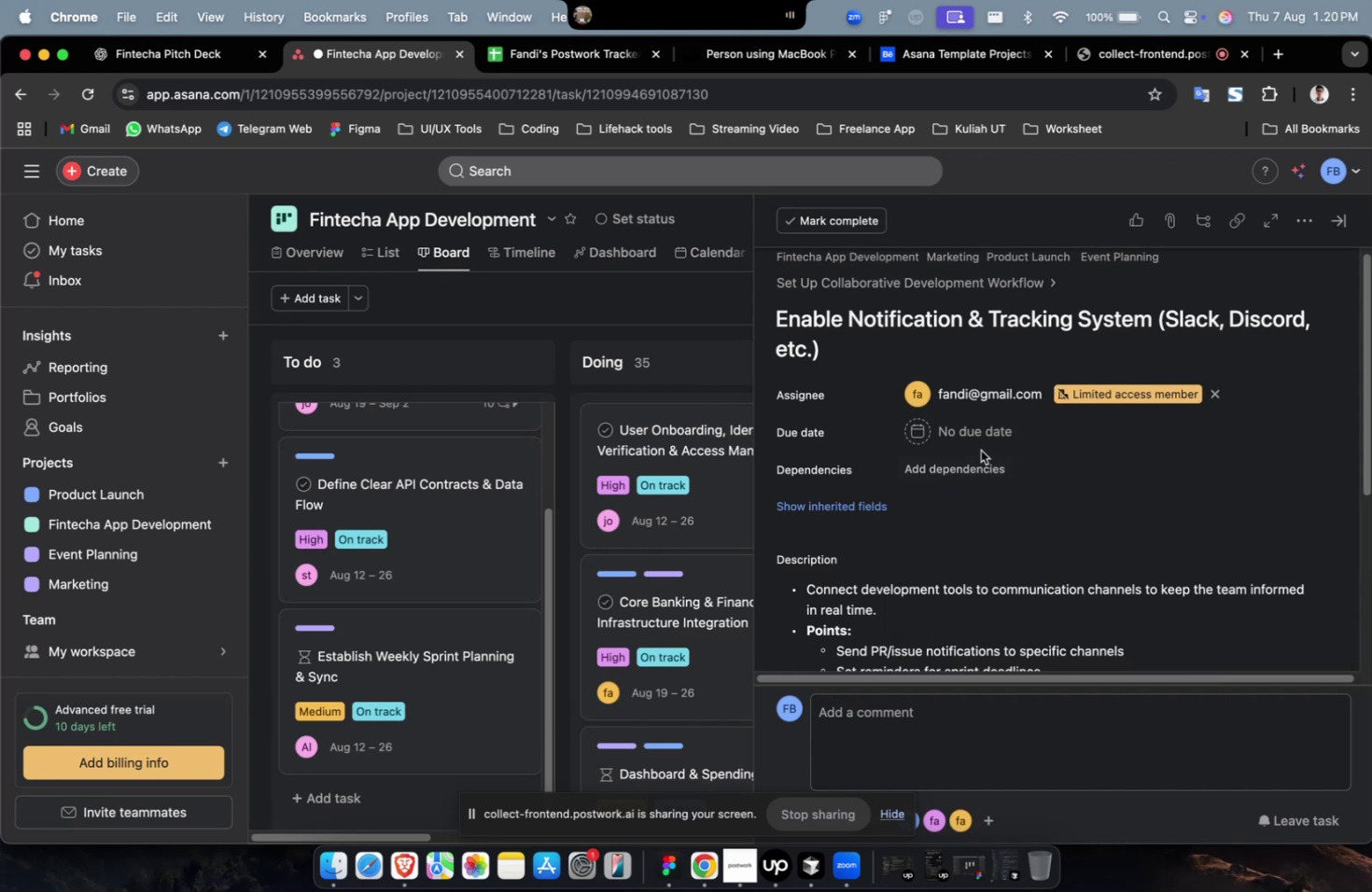 
double_click([979, 449])
 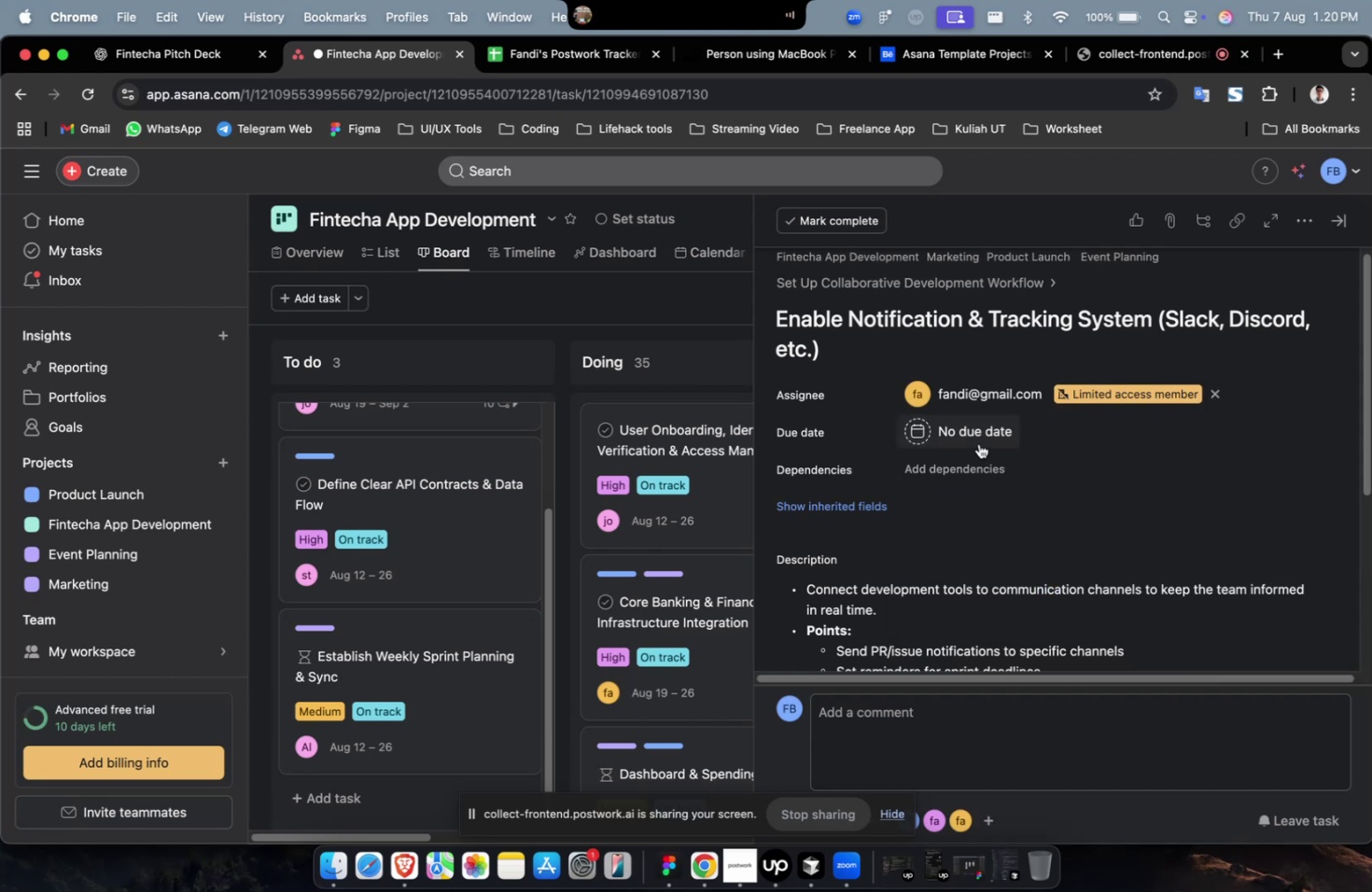 
triple_click([978, 443])
 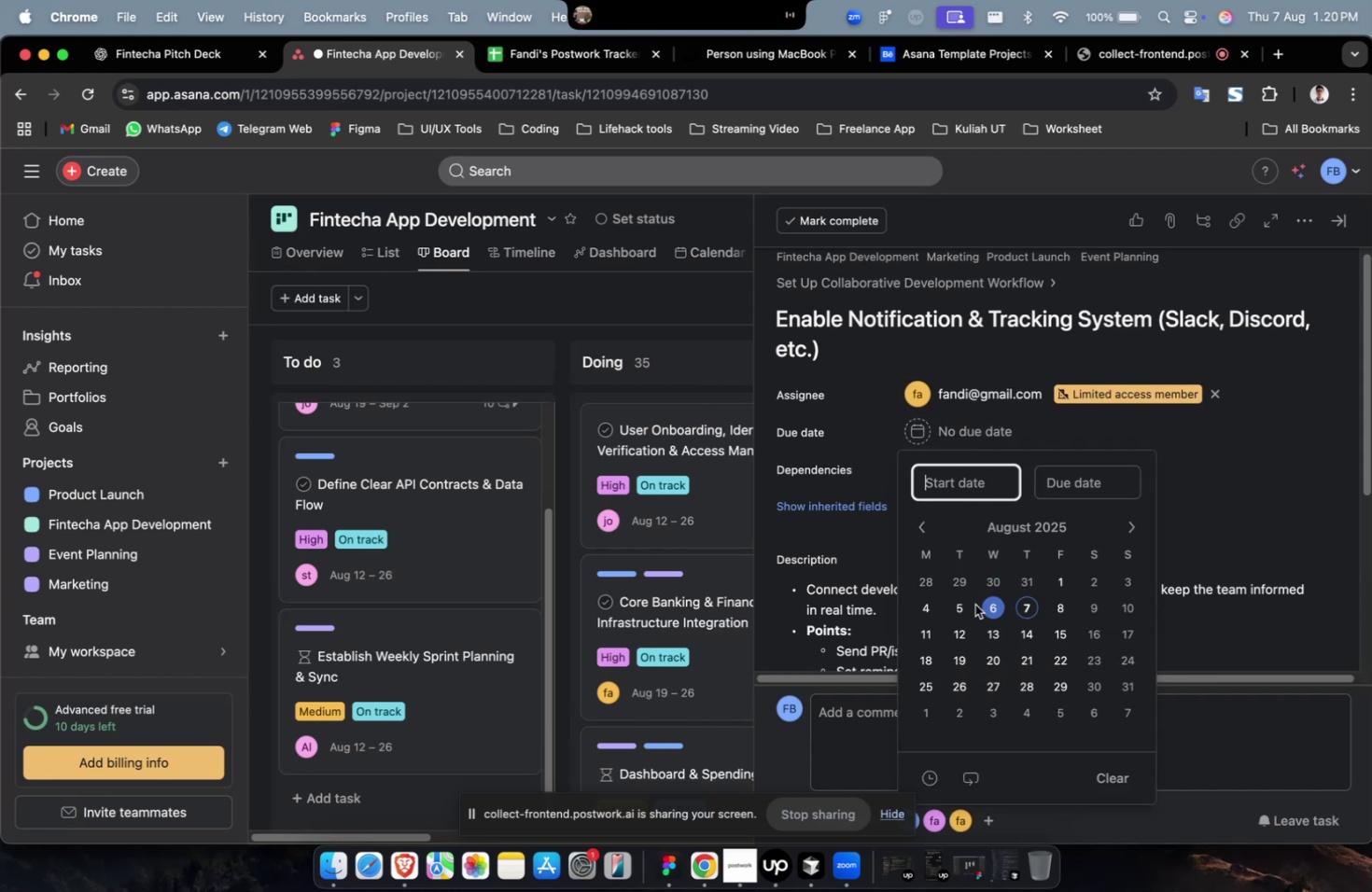 
triple_click([963, 634])
 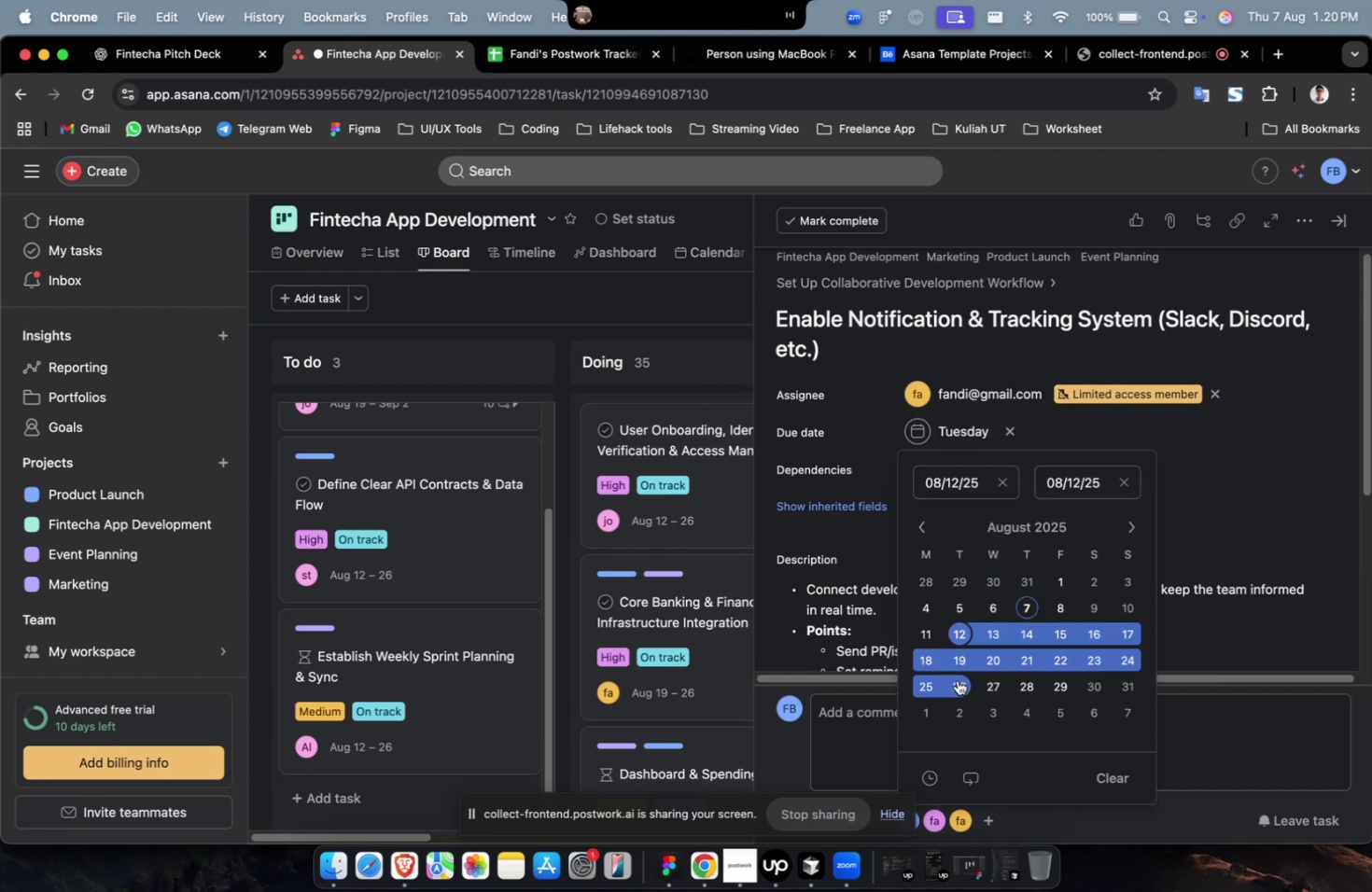 
triple_click([956, 680])
 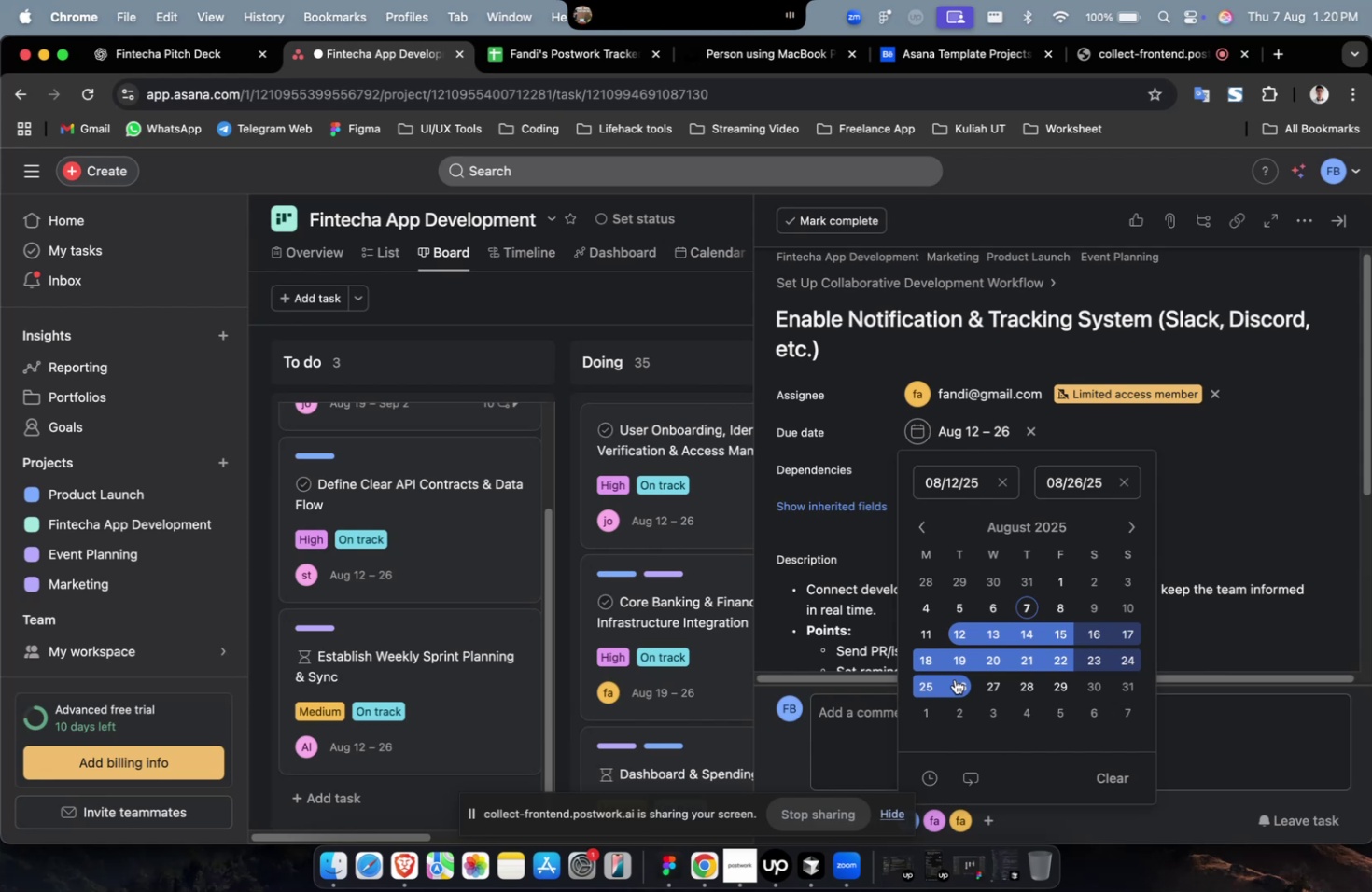 
wait(12.81)
 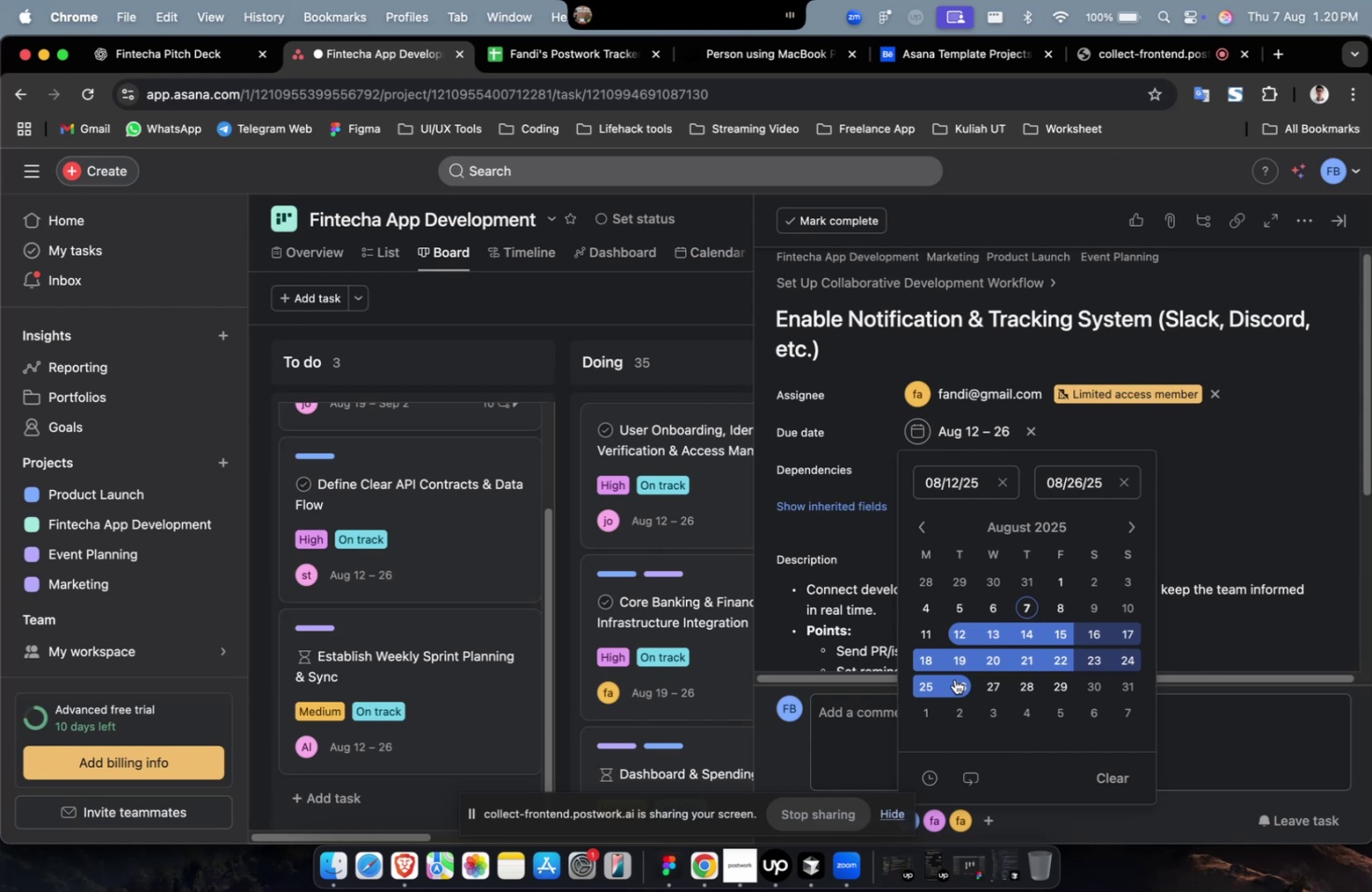 
key(VolumeUp)
 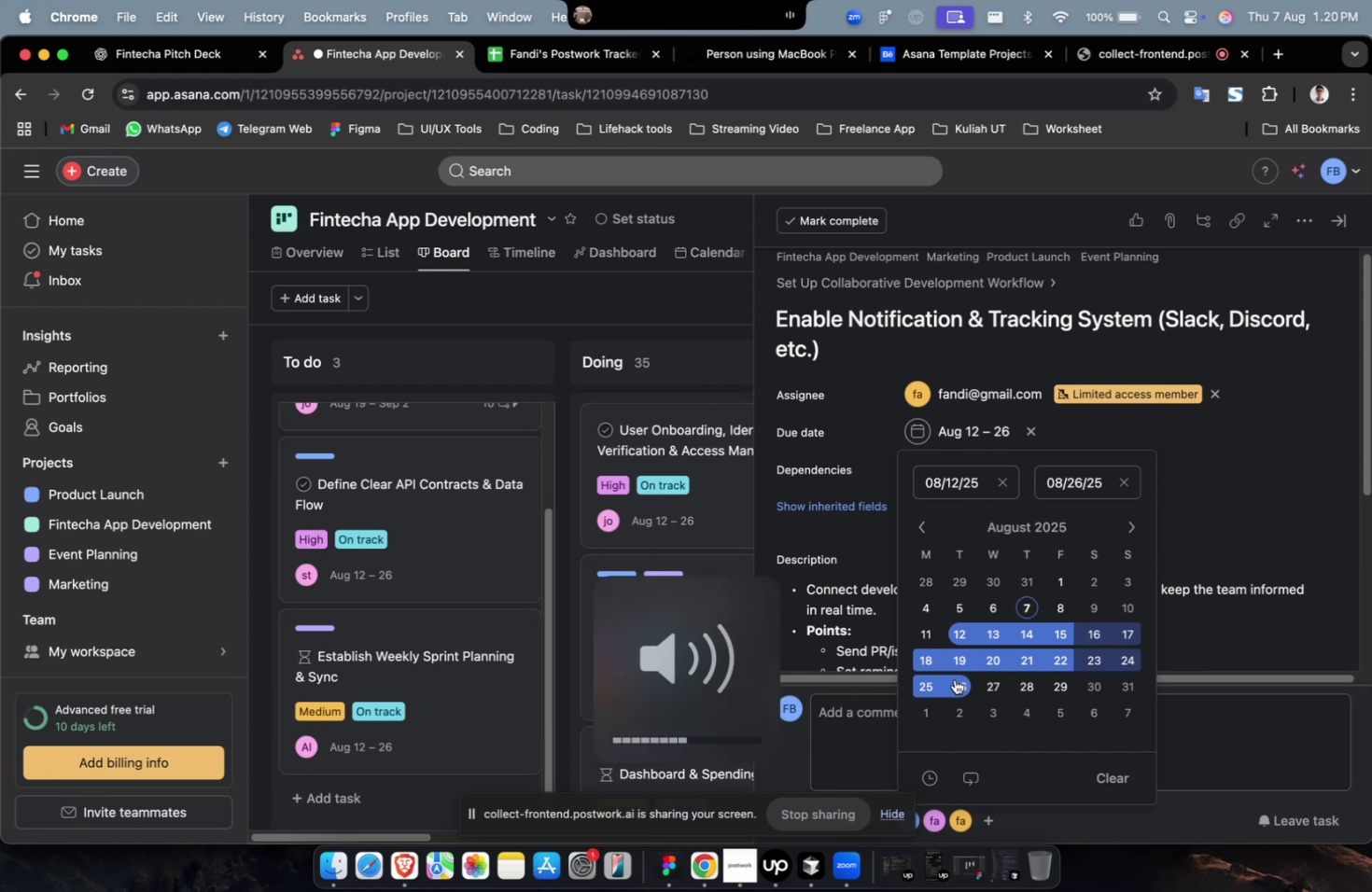 
key(VolumeUp)
 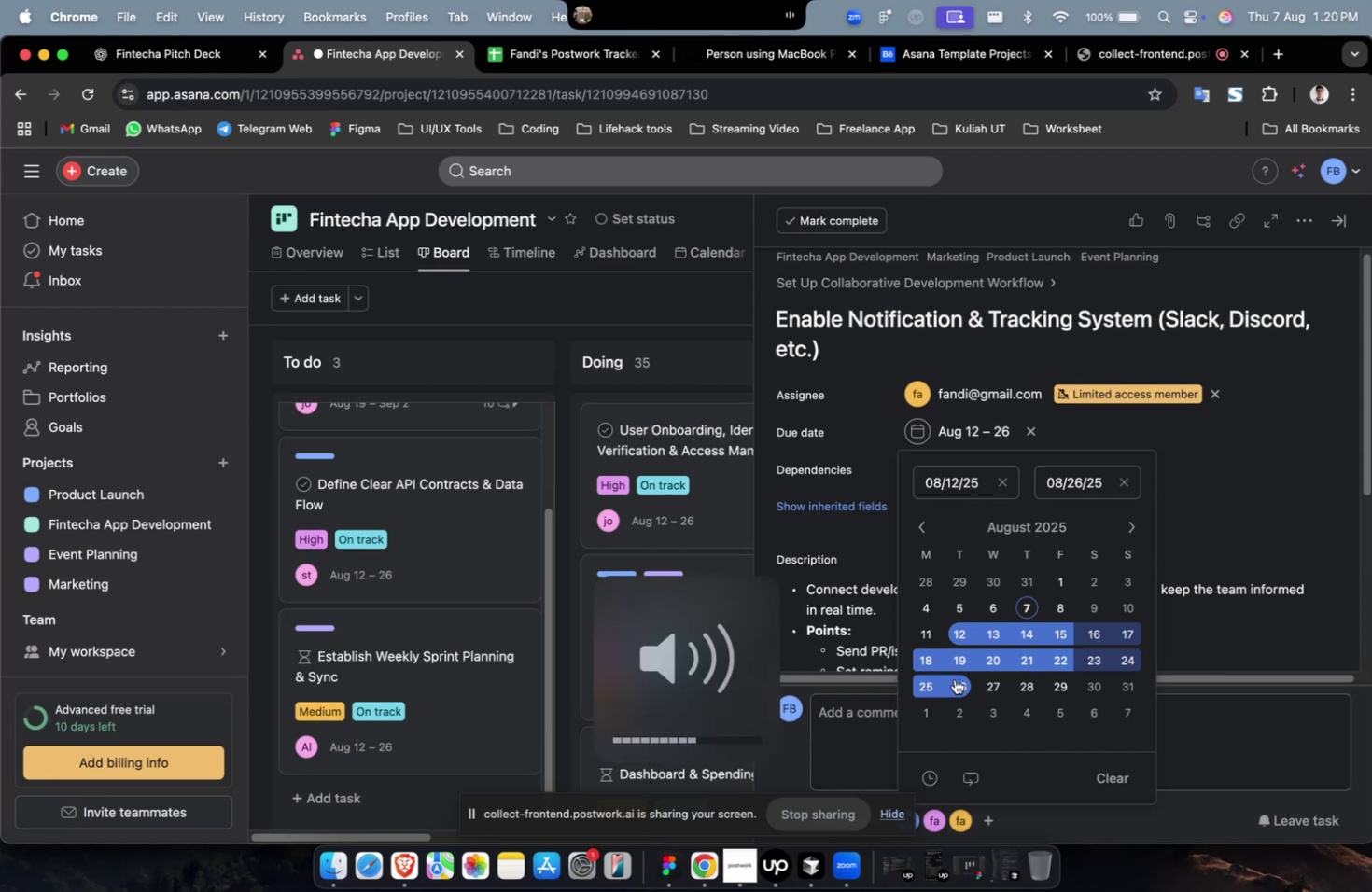 
key(VolumeUp)
 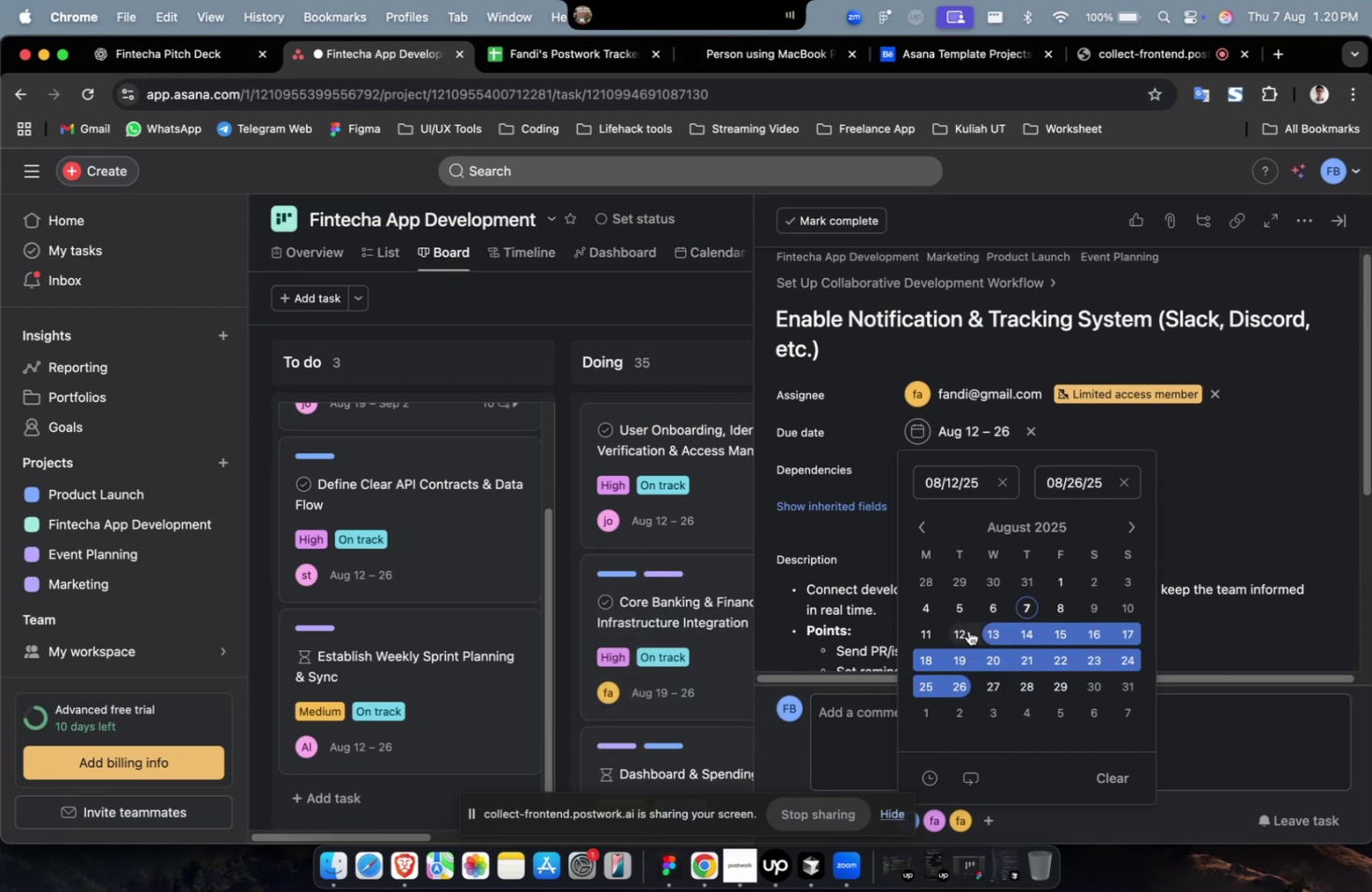 
left_click([963, 625])
 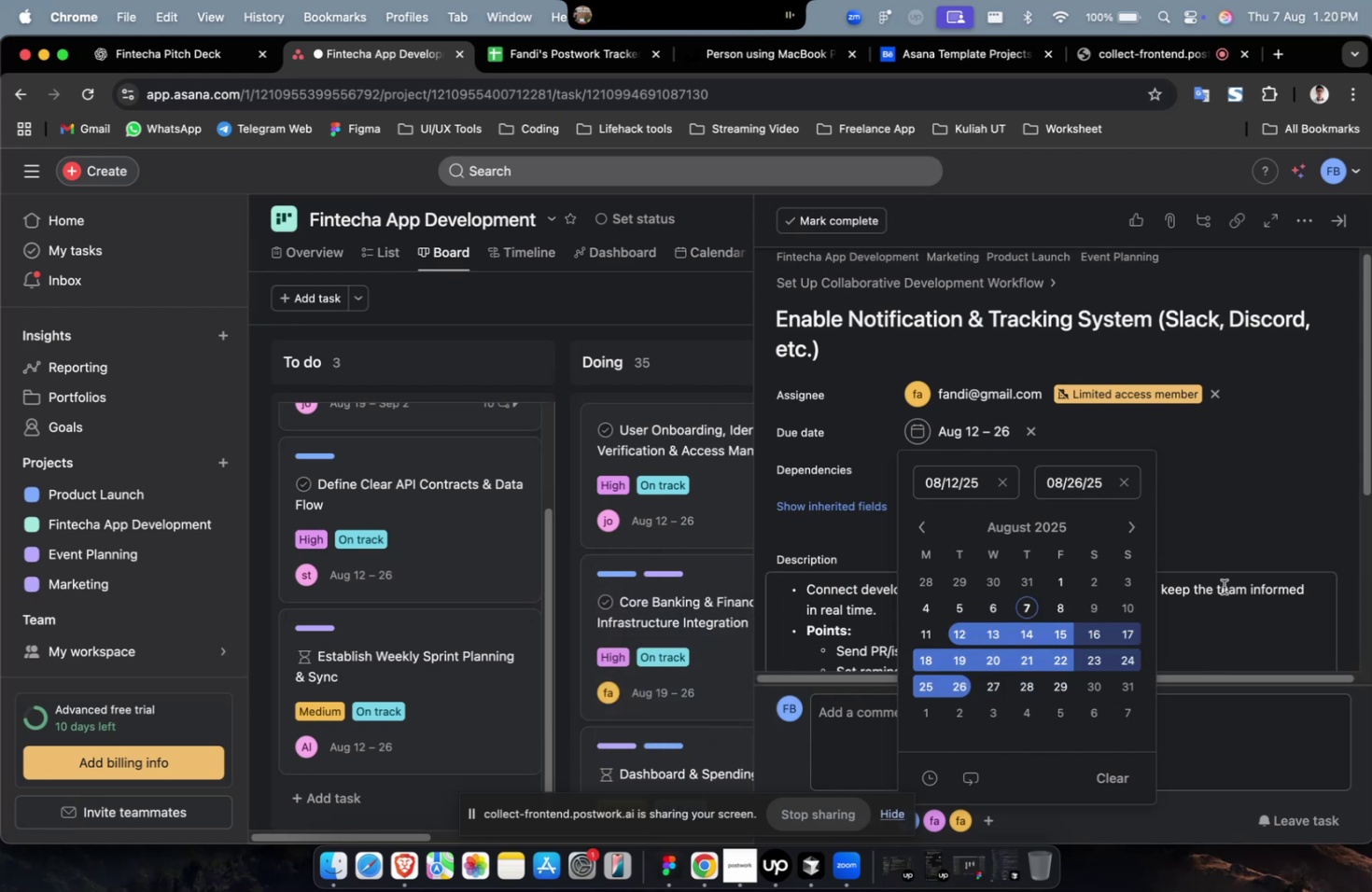 
double_click([1223, 586])
 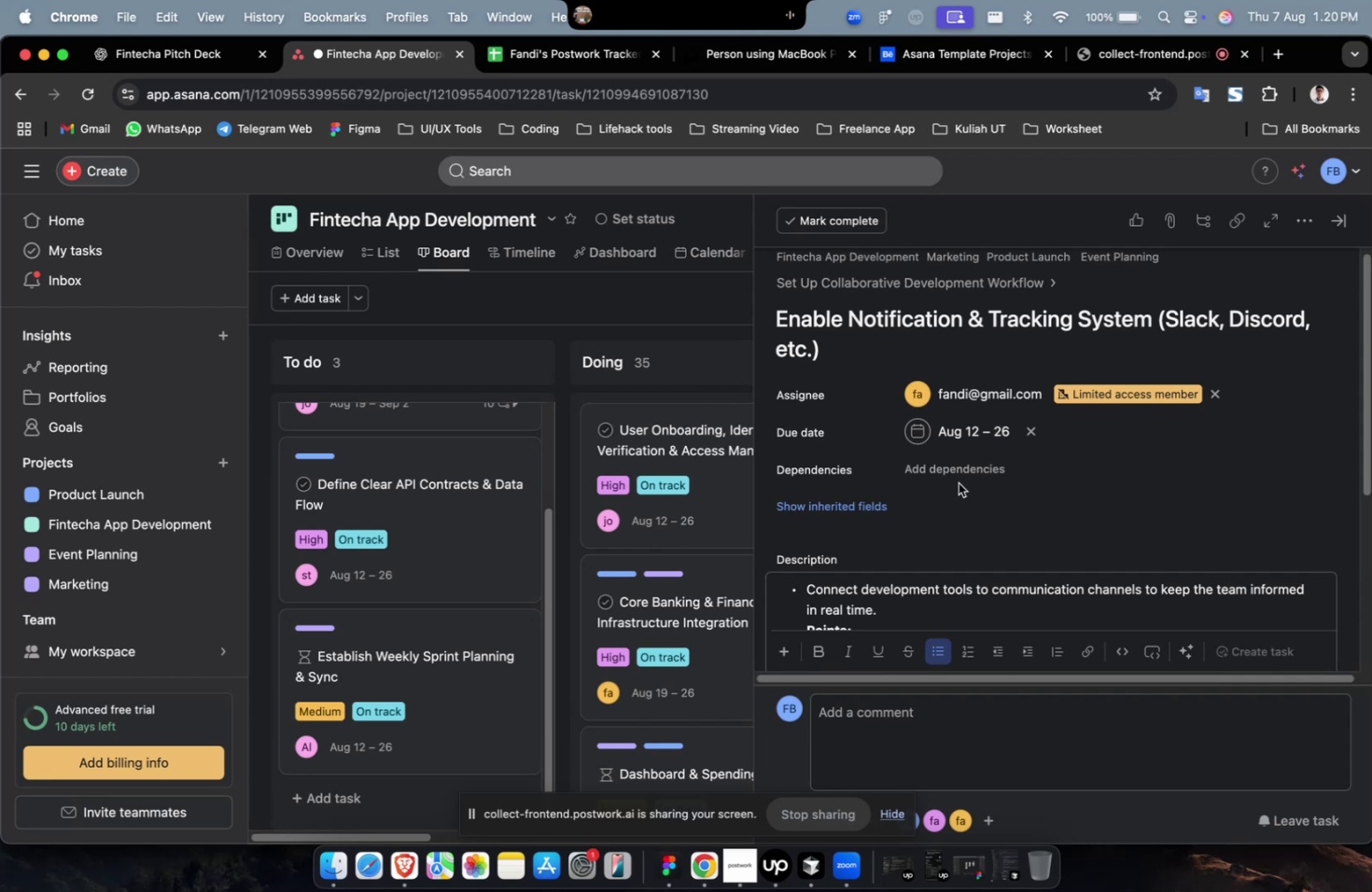 
left_click([956, 478])
 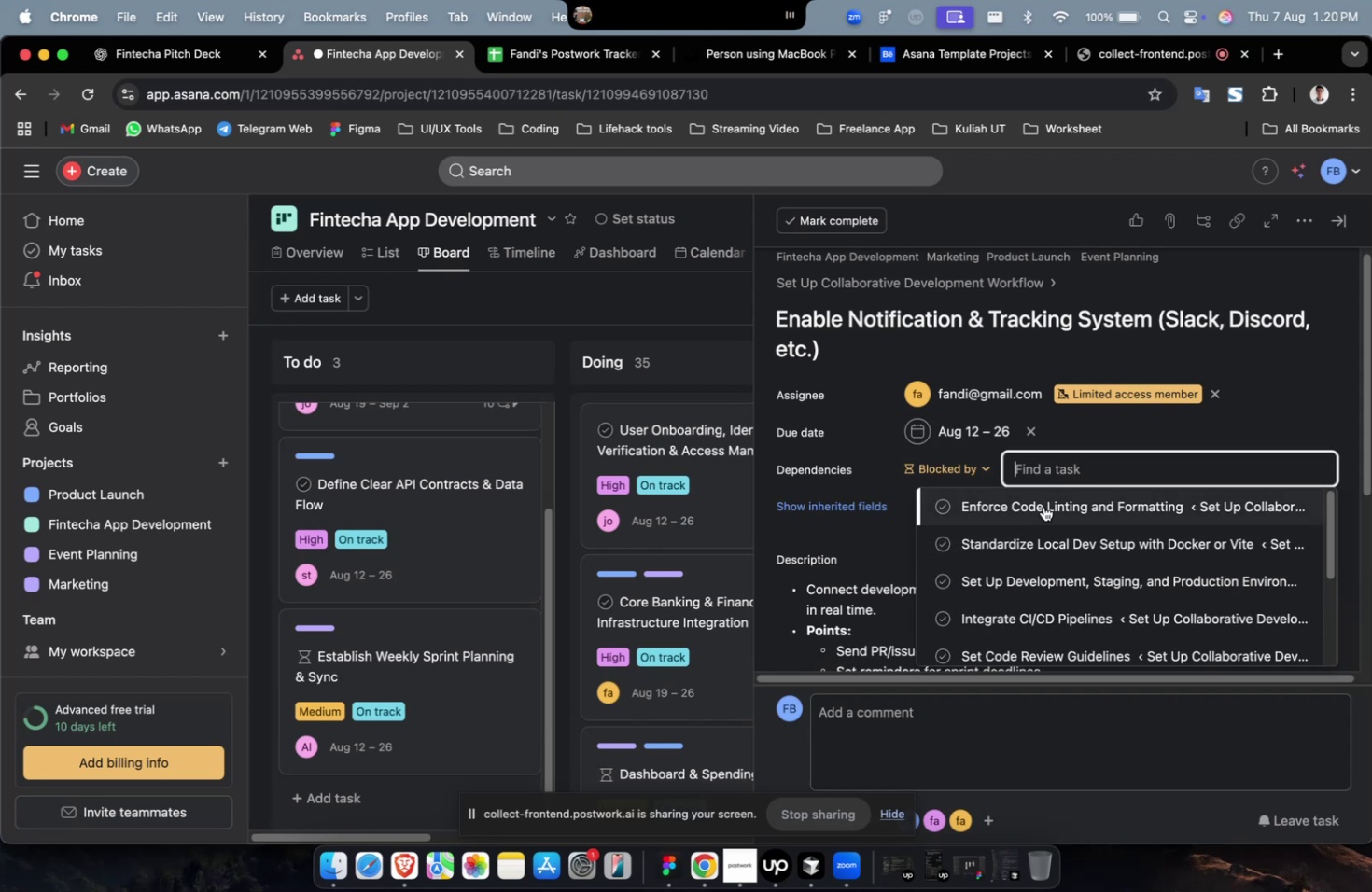 
left_click([1043, 506])
 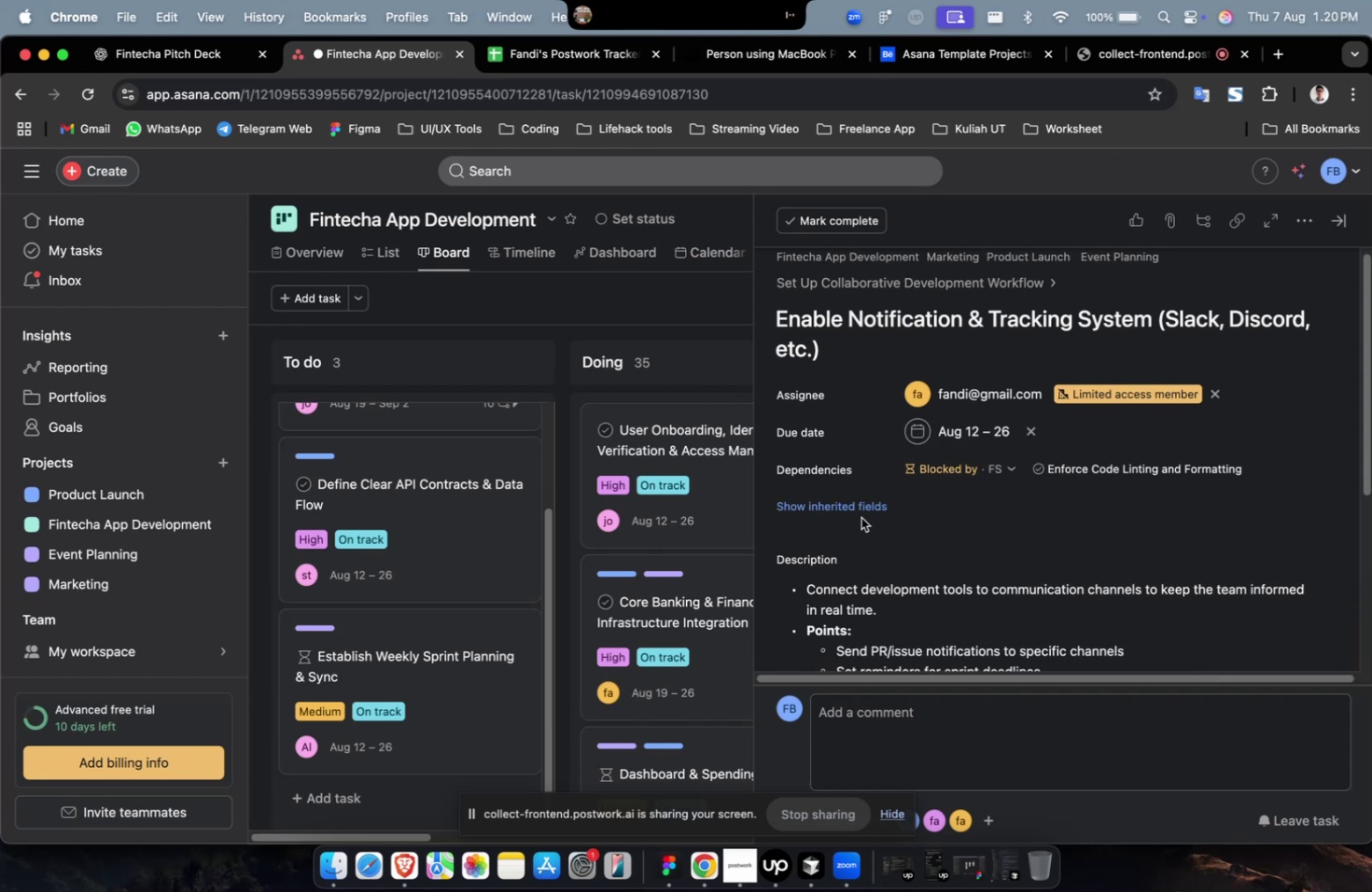 
double_click([863, 509])
 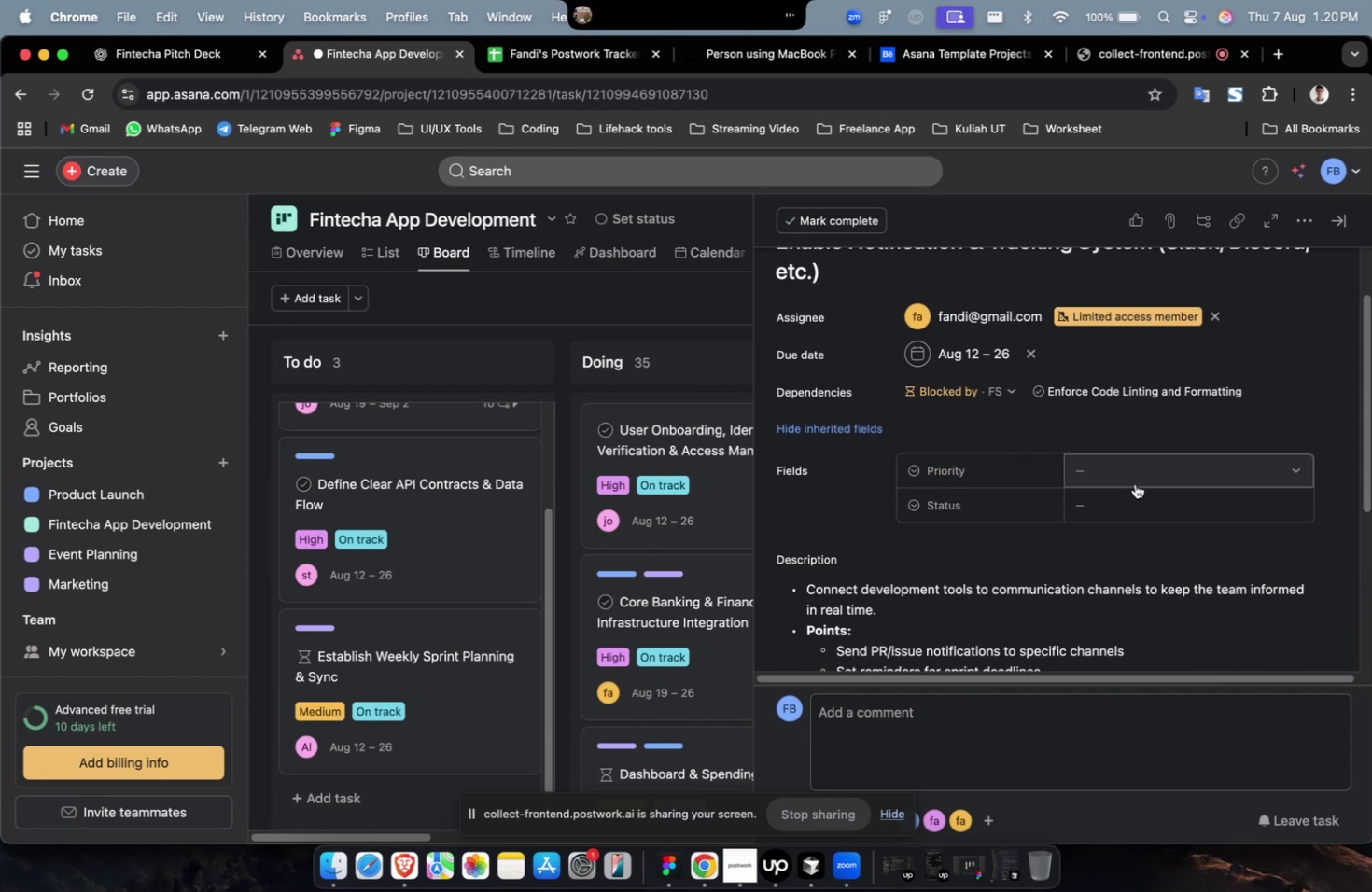 
double_click([1136, 477])
 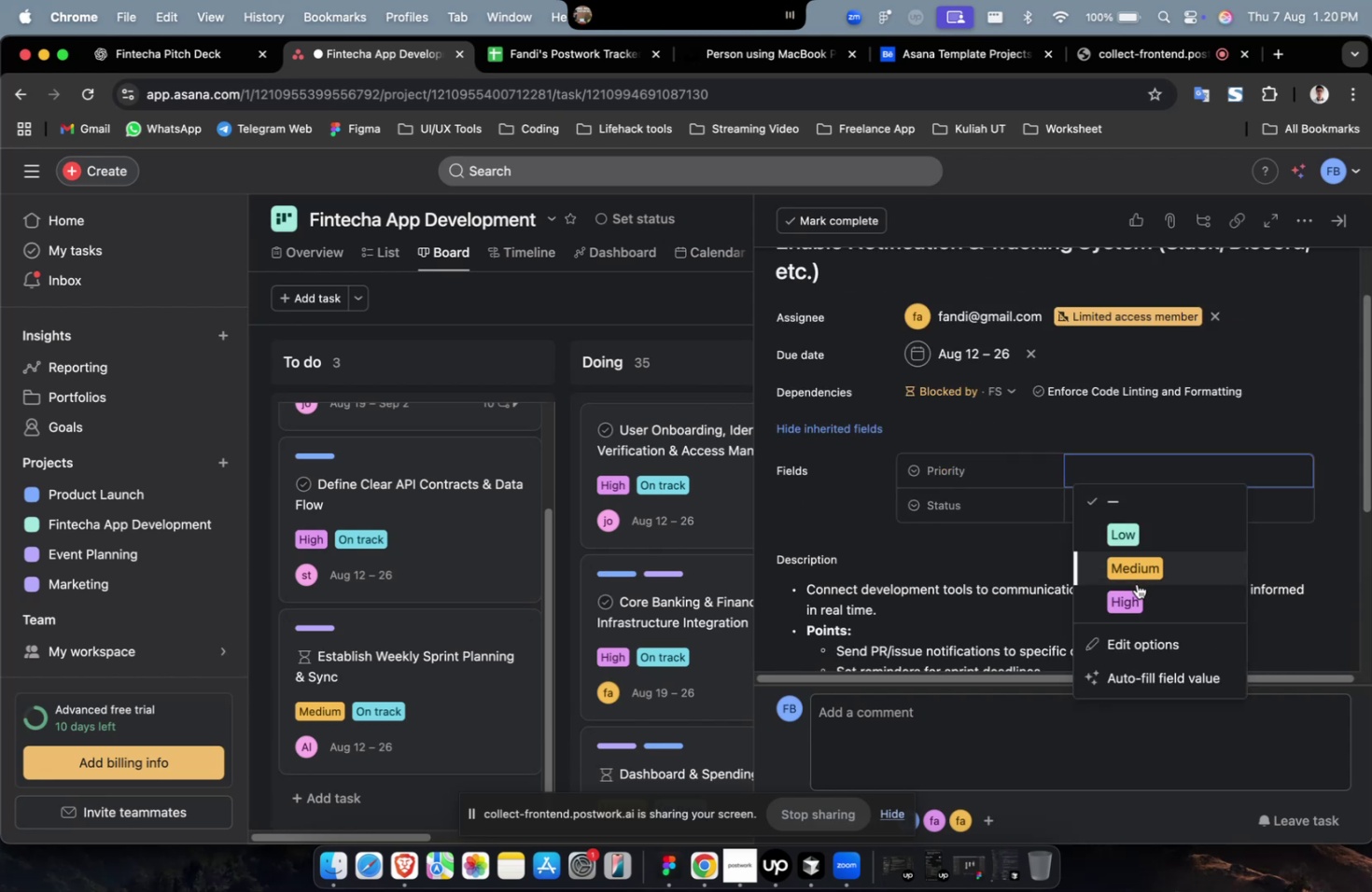 
left_click([1136, 585])
 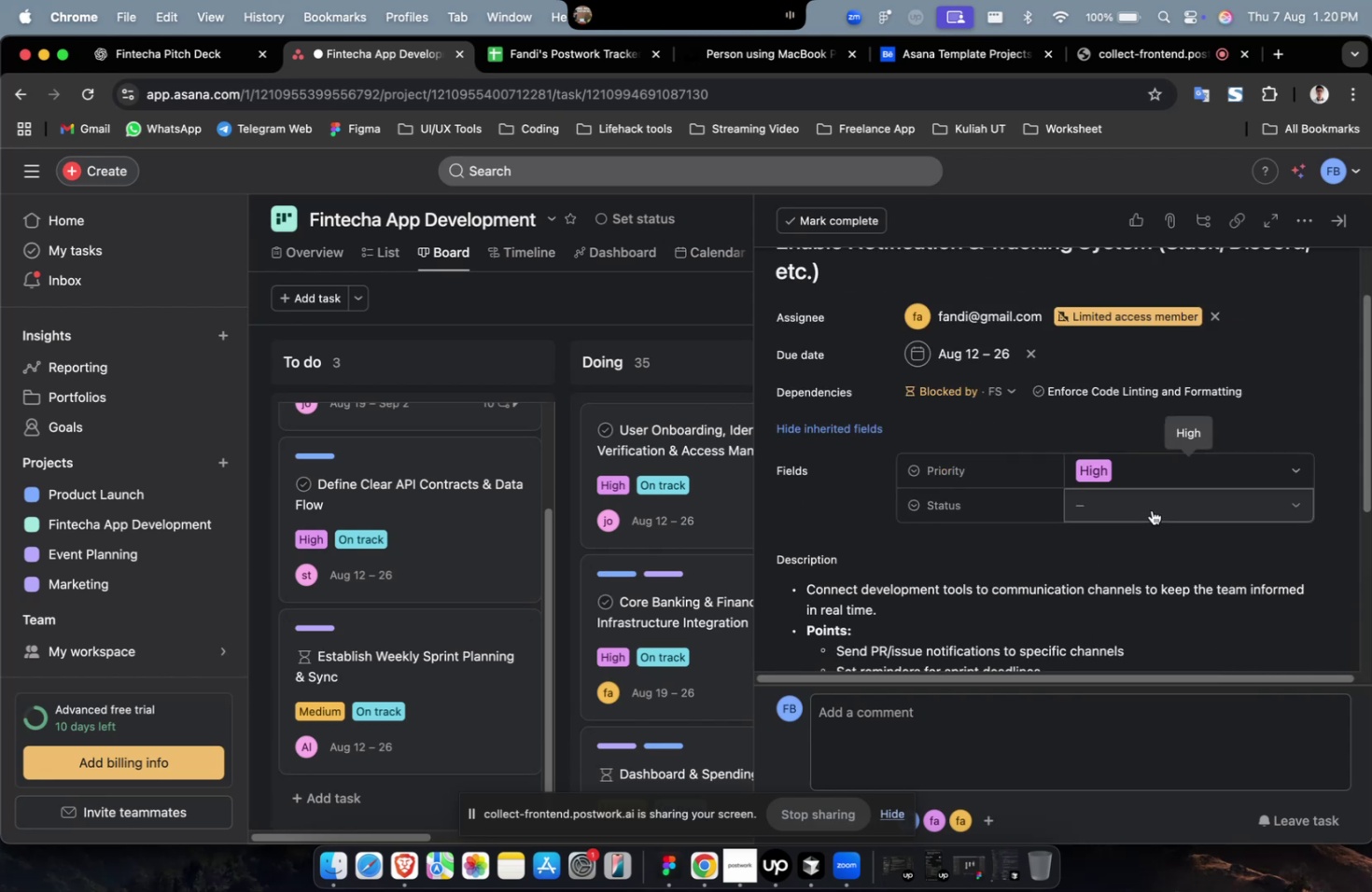 
double_click([1151, 507])
 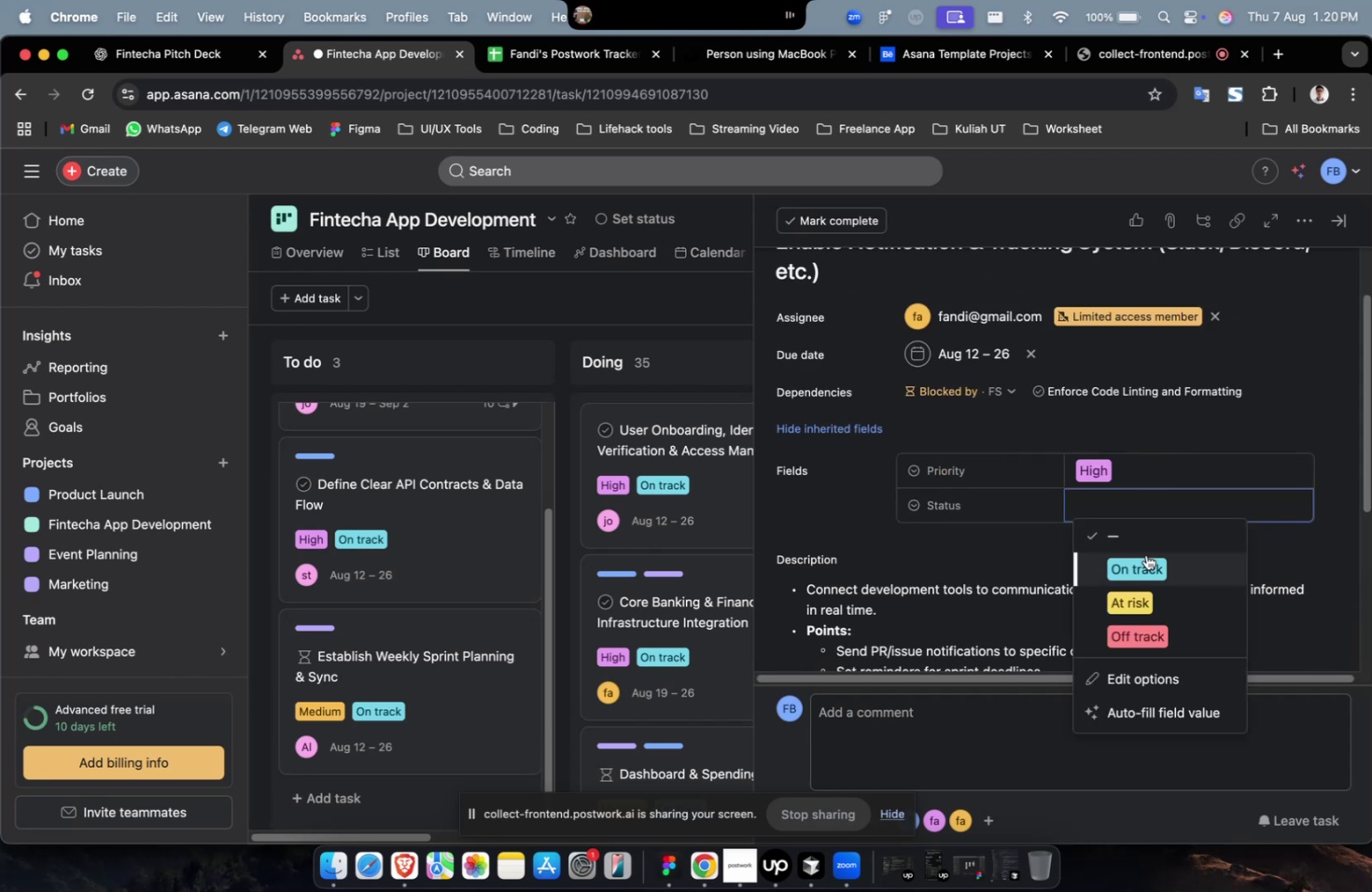 
triple_click([1145, 554])
 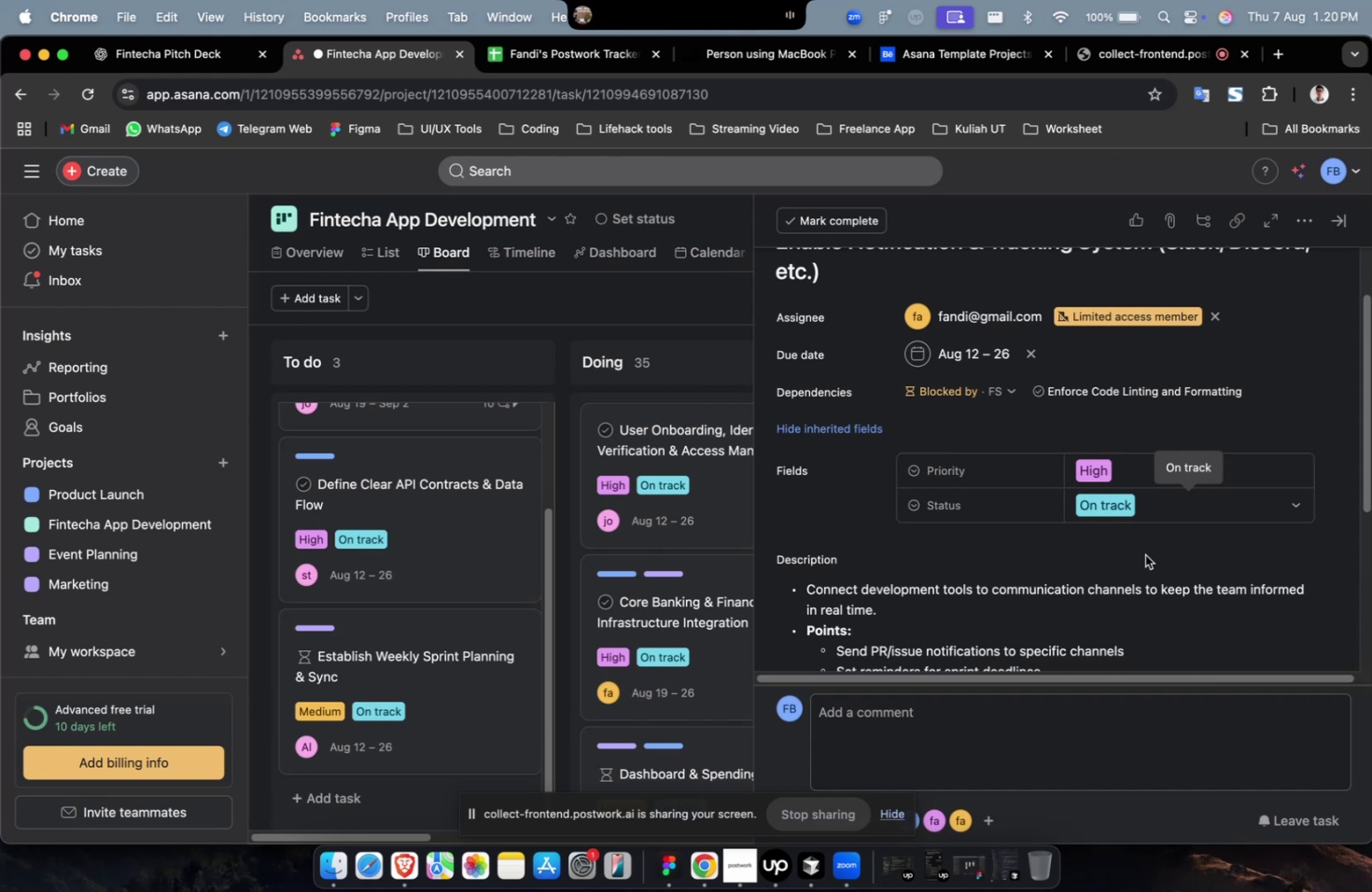 
scroll: coordinate [1126, 511], scroll_direction: down, amount: 29.0
 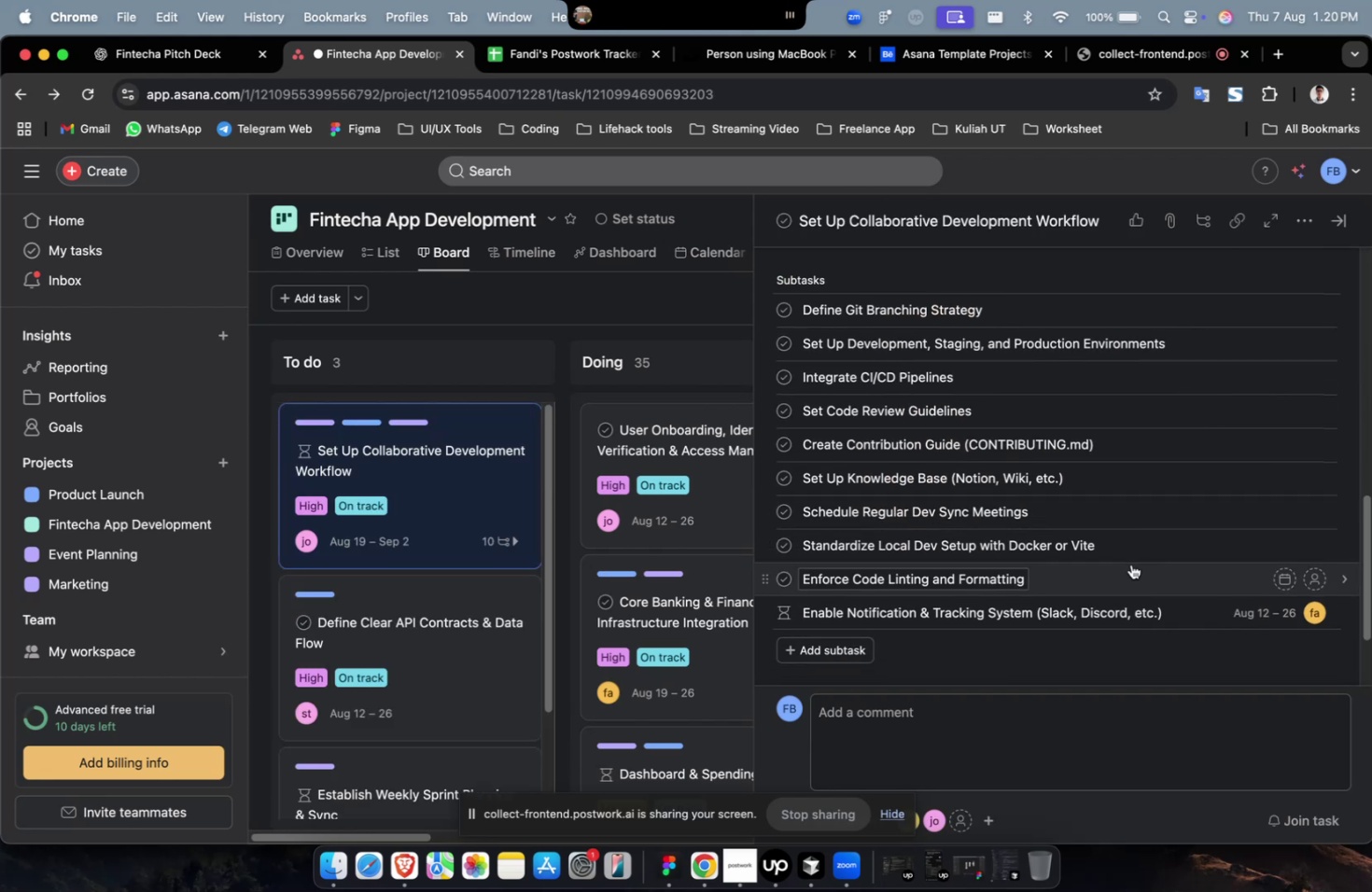 
left_click([1130, 564])
 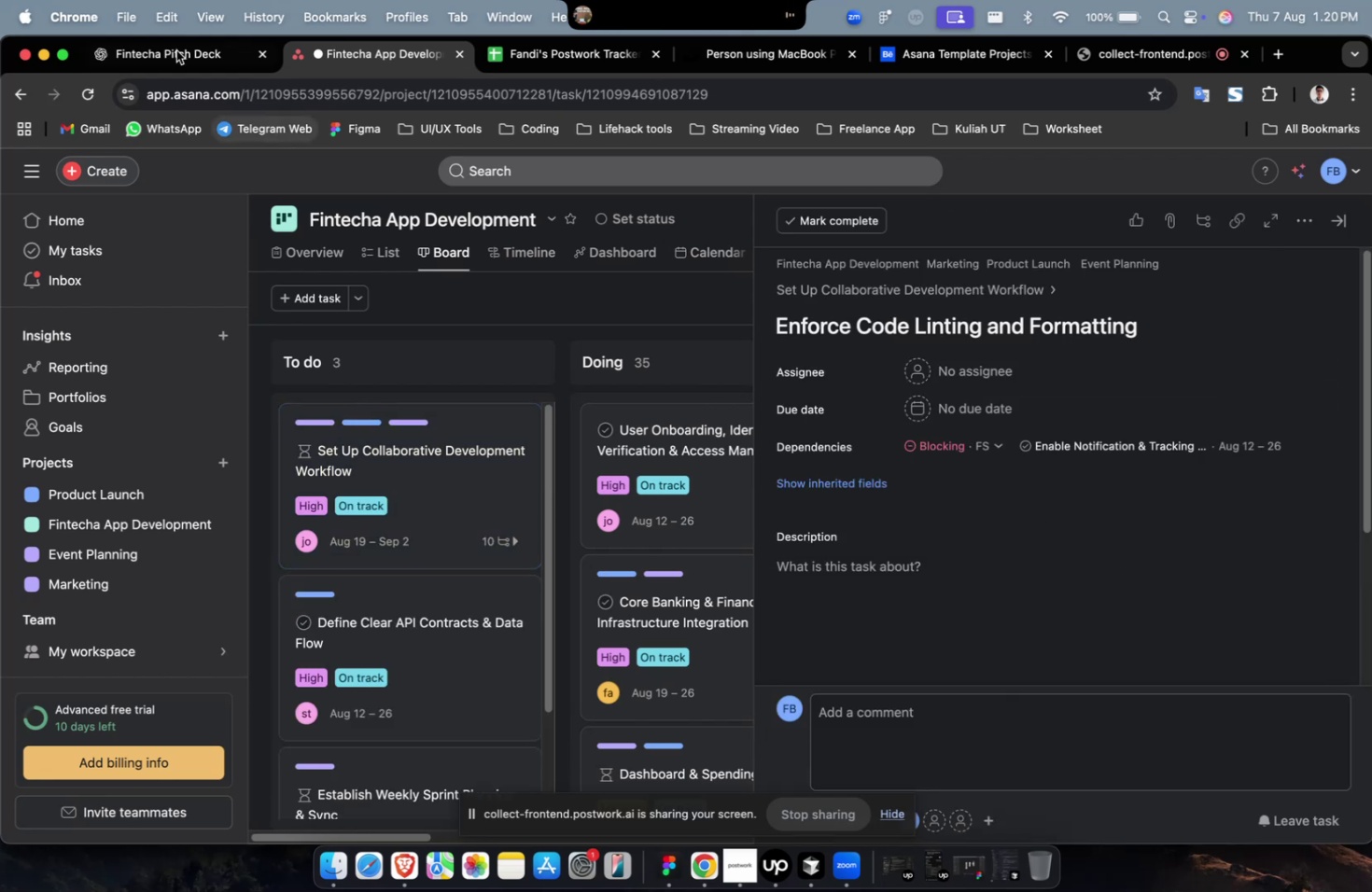 
left_click([175, 49])
 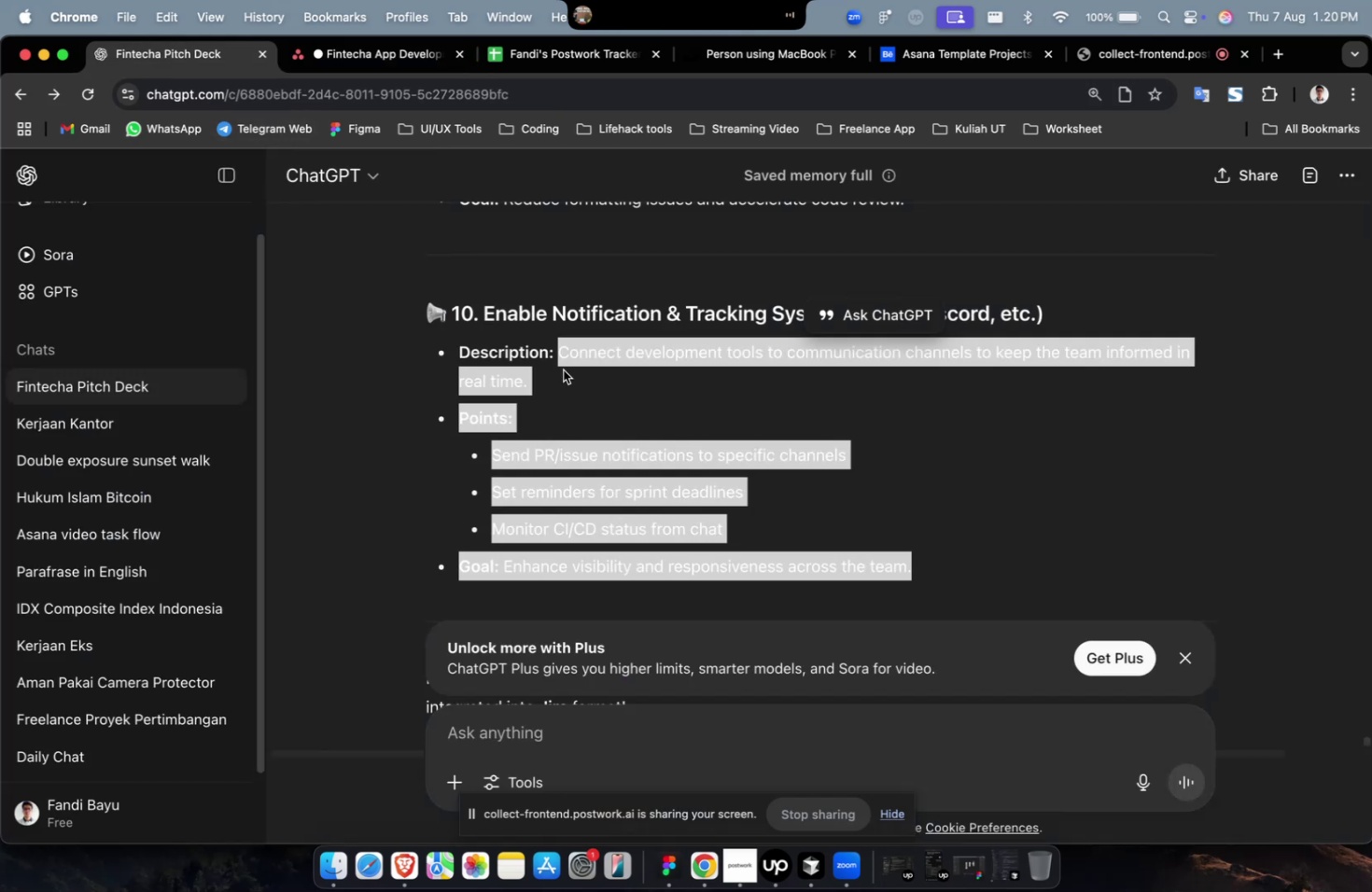 
scroll: coordinate [612, 391], scroll_direction: up, amount: 10.0
 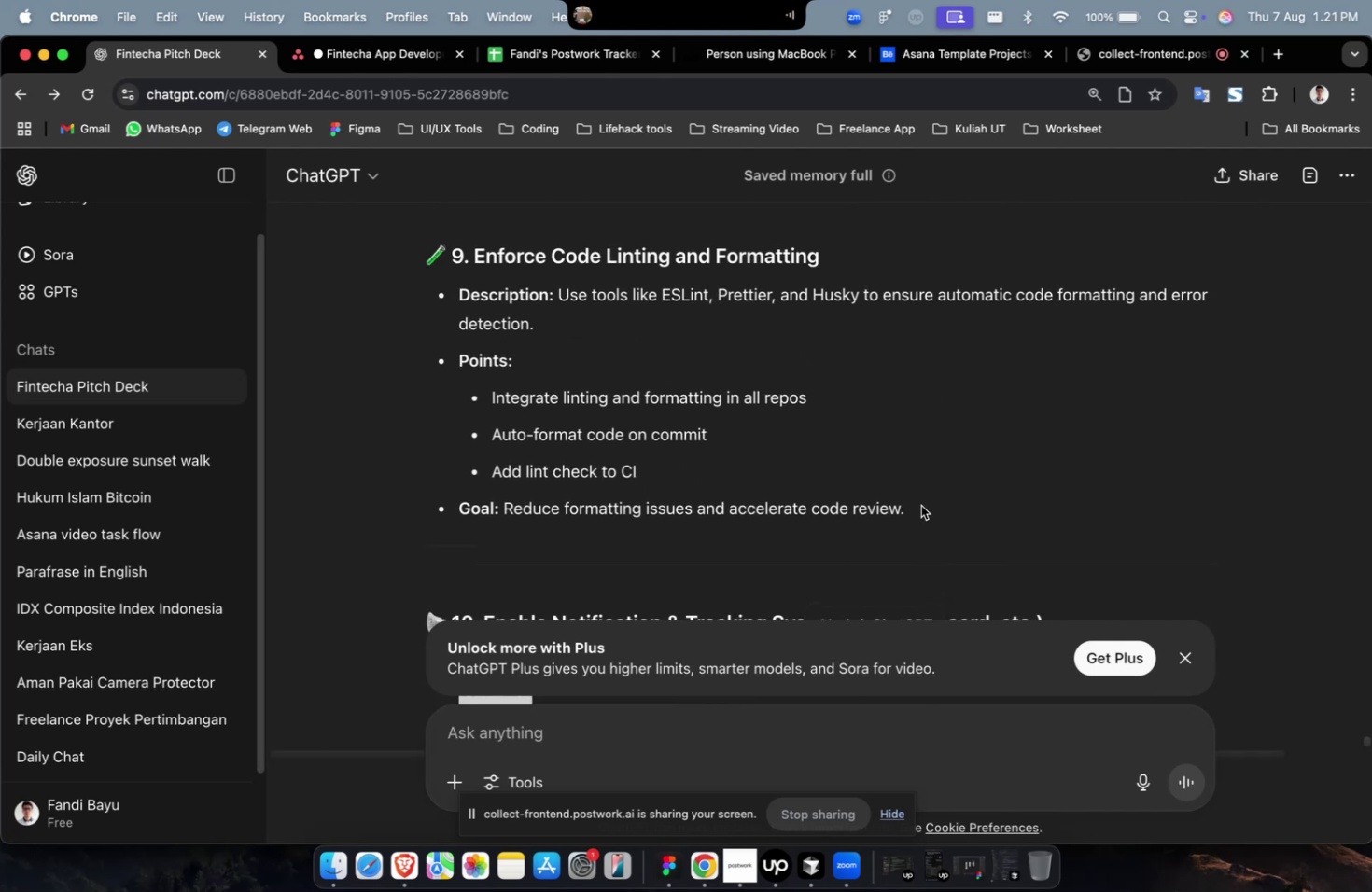 
left_click_drag(start_coordinate=[920, 505], to_coordinate=[556, 295])
 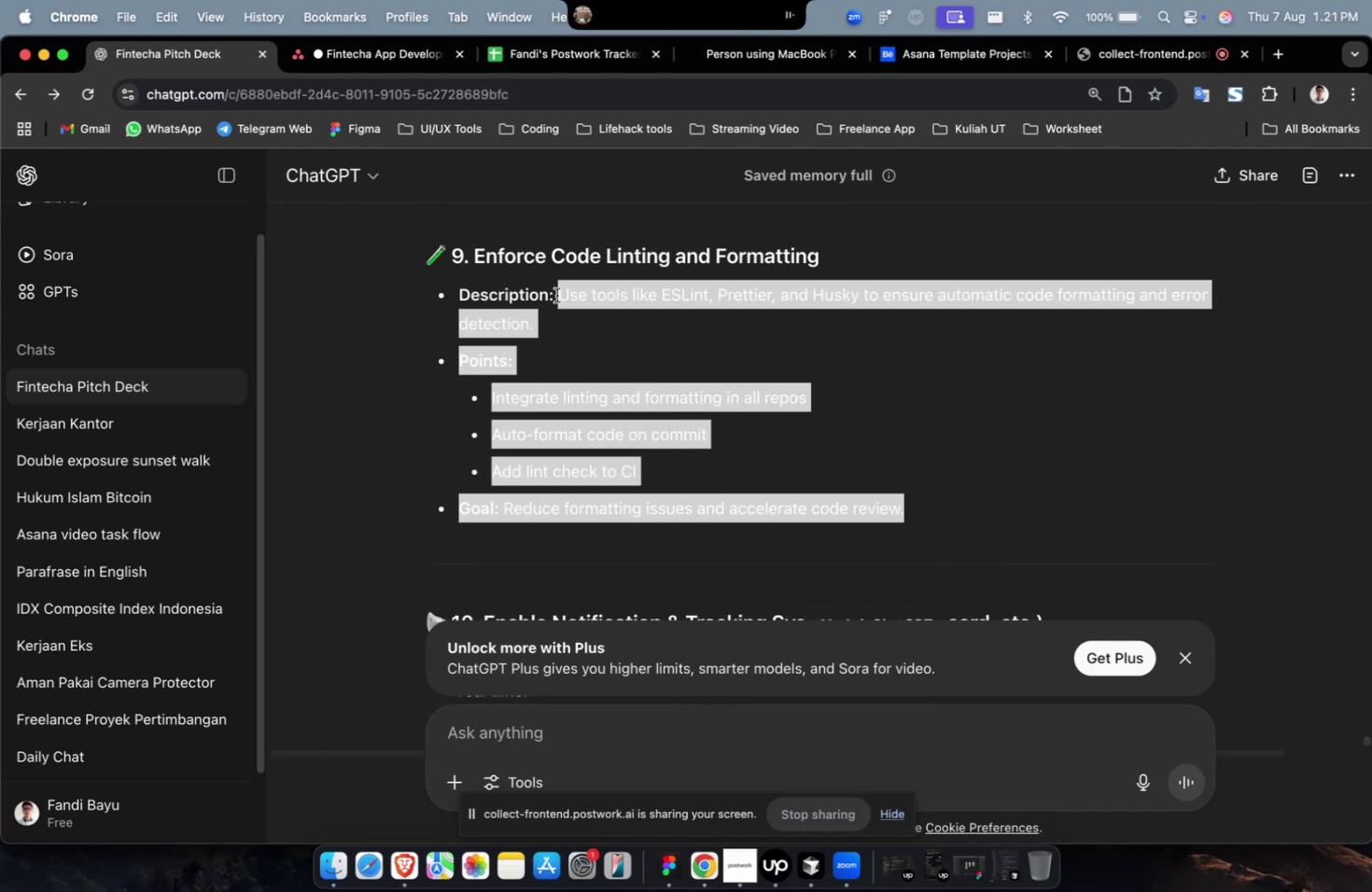 
key(Meta+C)
 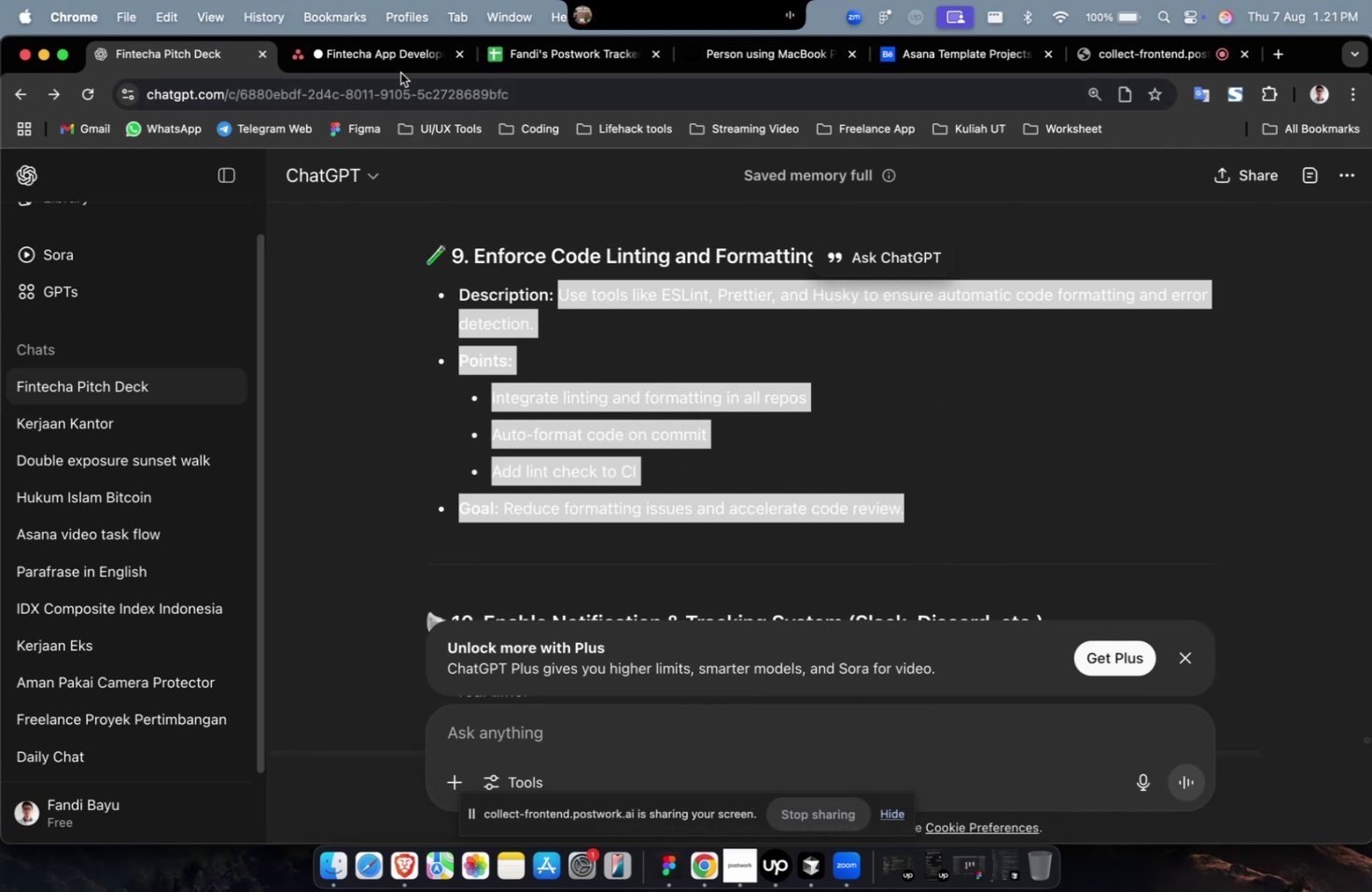 
left_click([398, 66])
 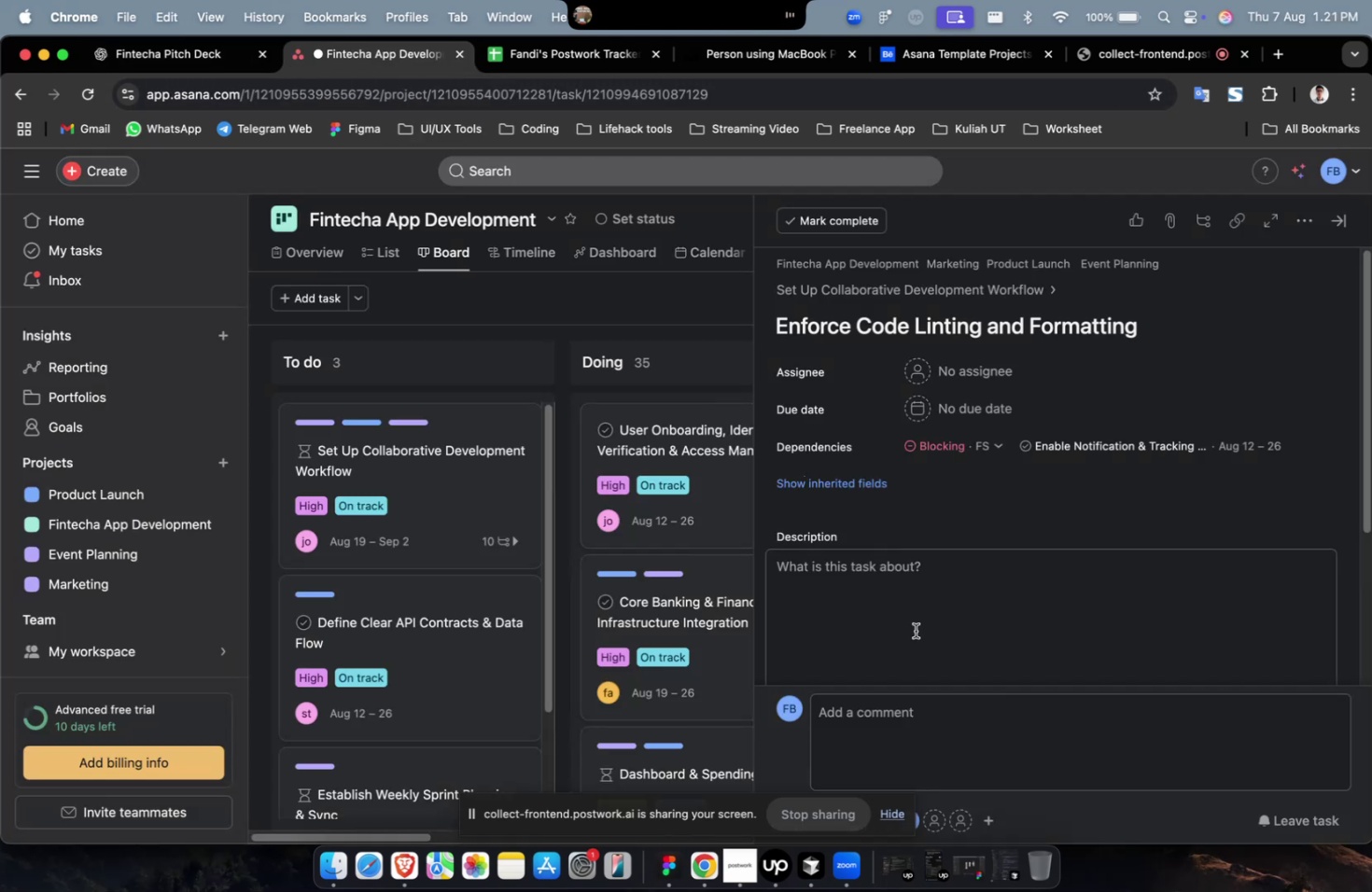 
left_click([920, 614])
 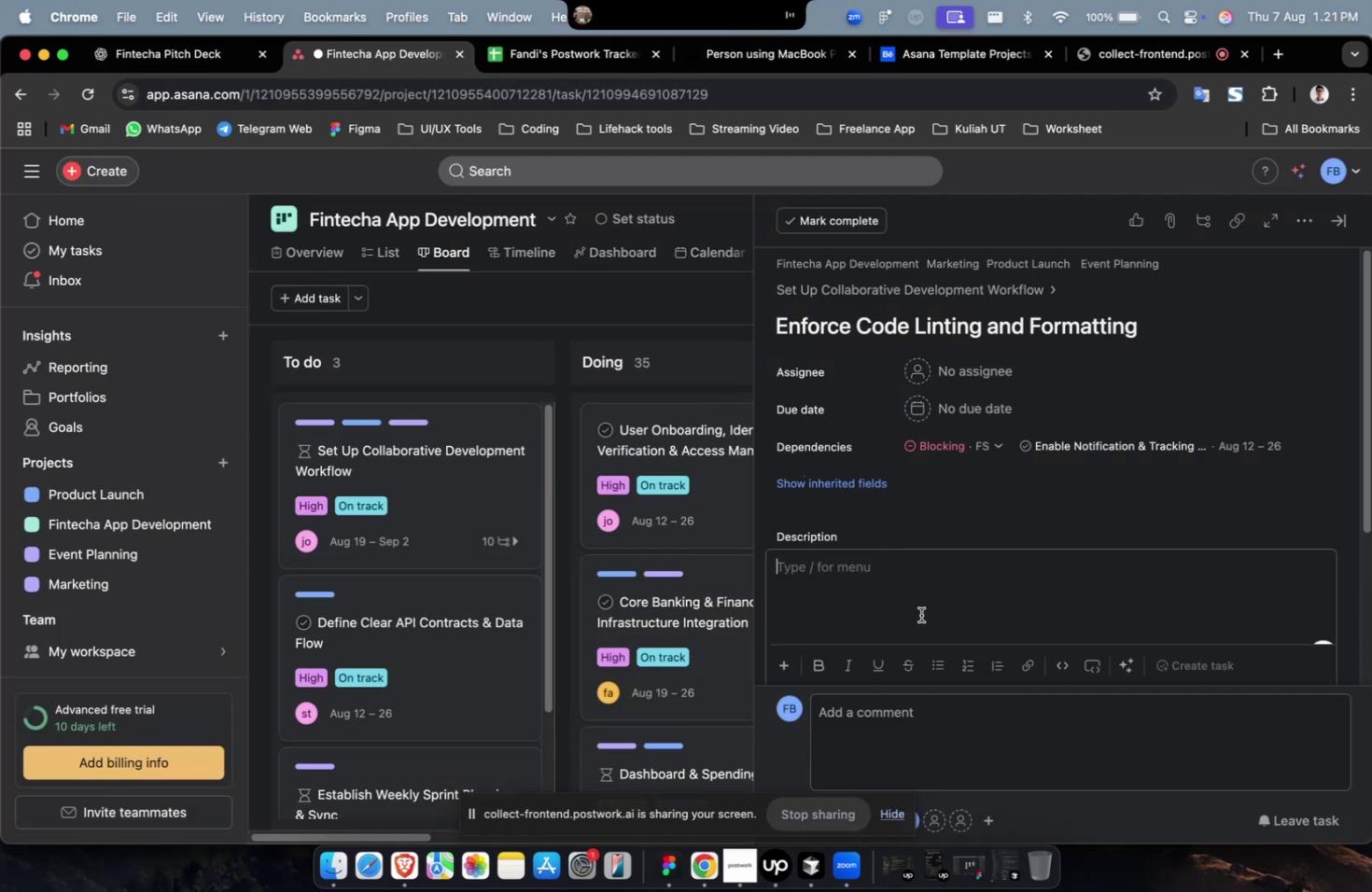 
key(Meta+V)
 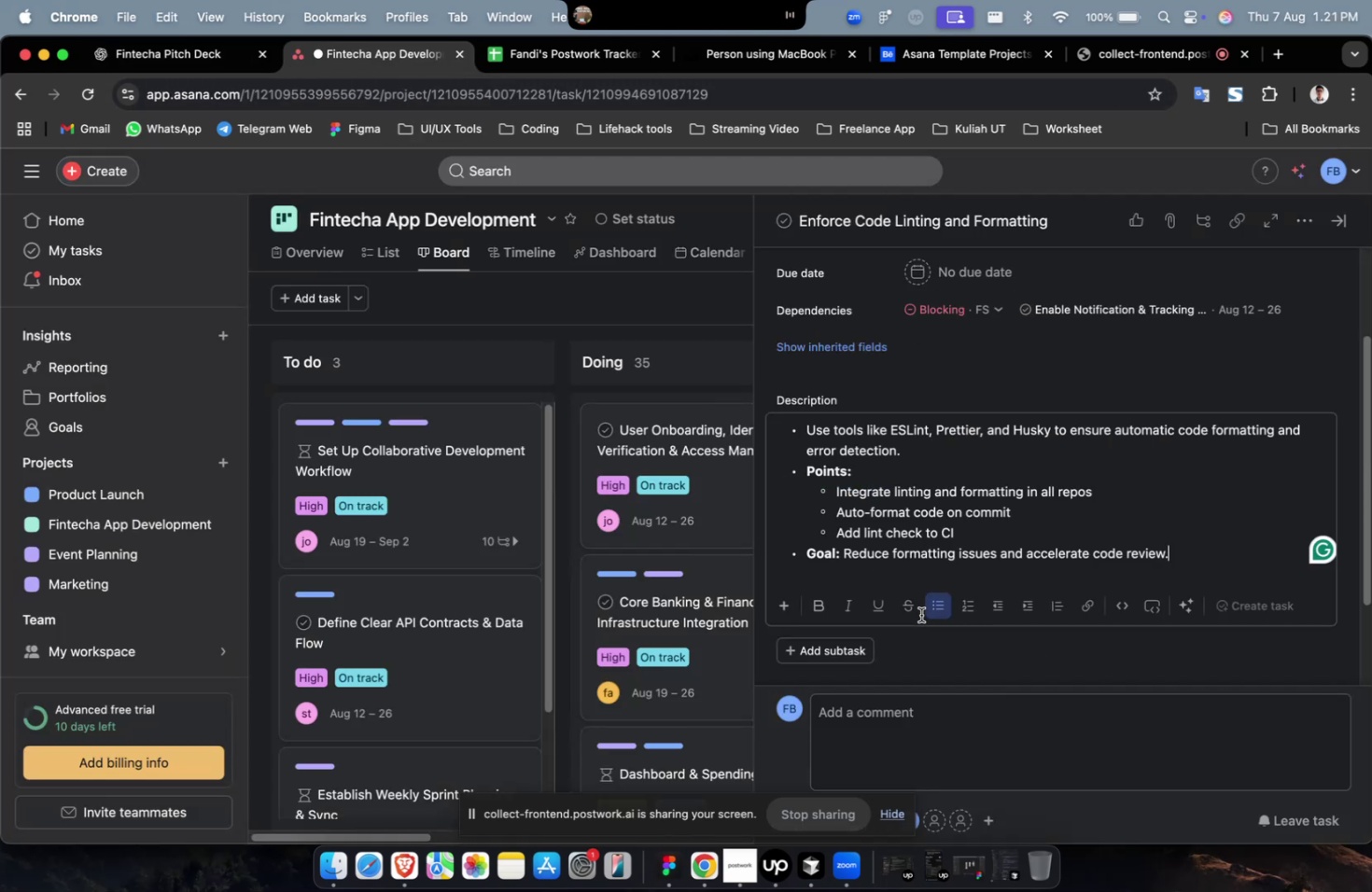 
scroll: coordinate [920, 614], scroll_direction: up, amount: 4.0
 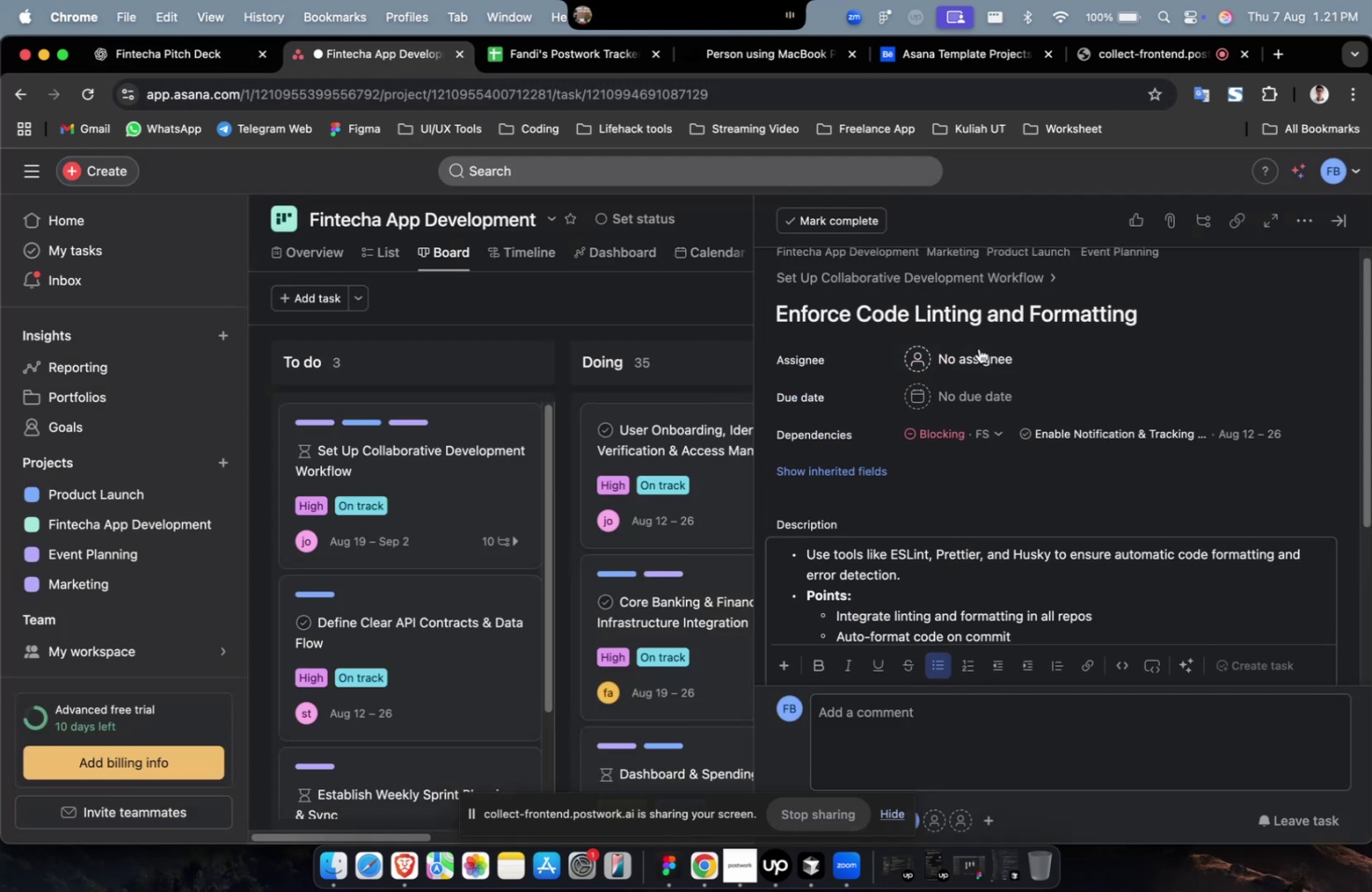 
left_click([979, 349])
 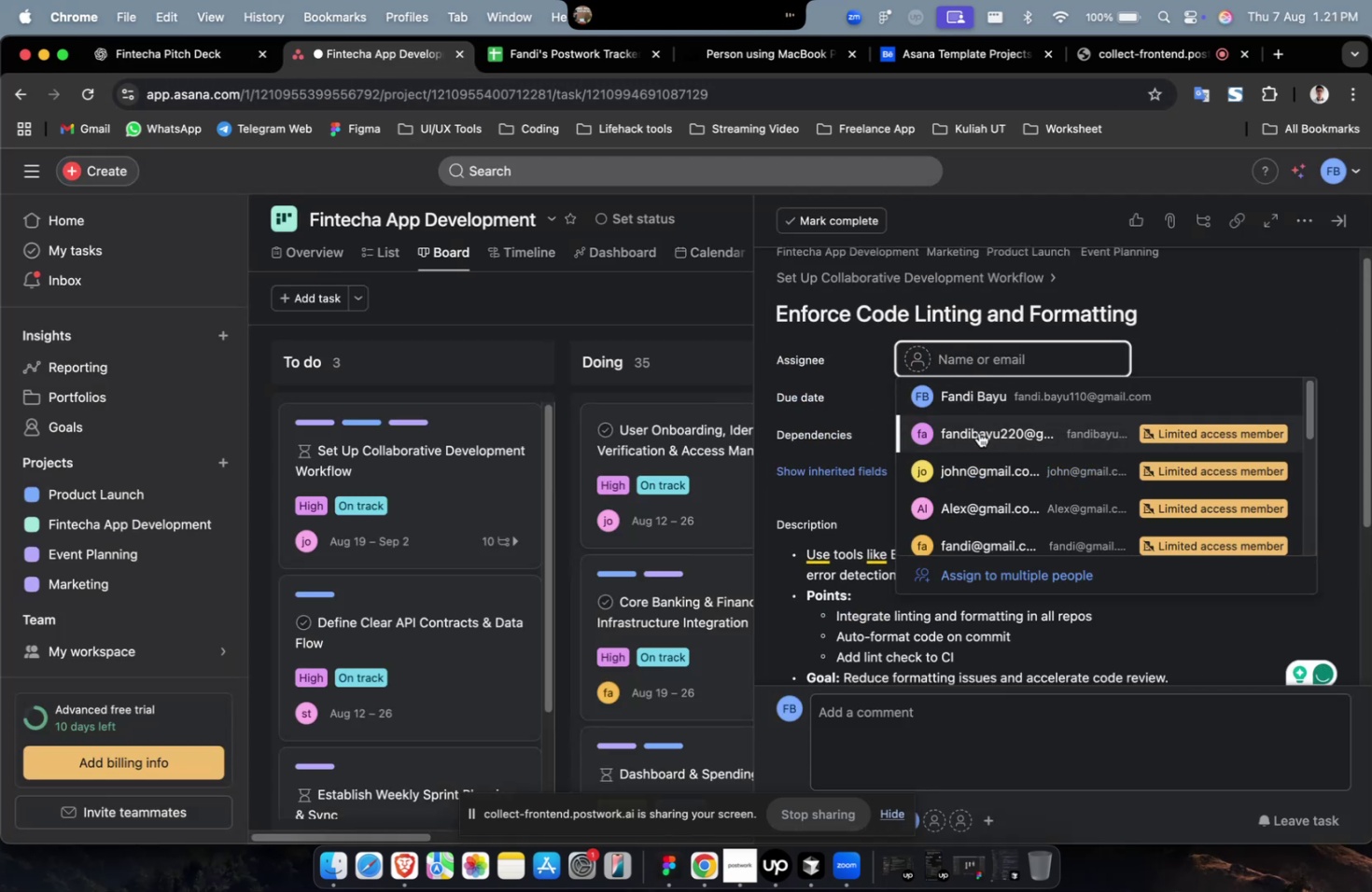 
left_click([978, 432])
 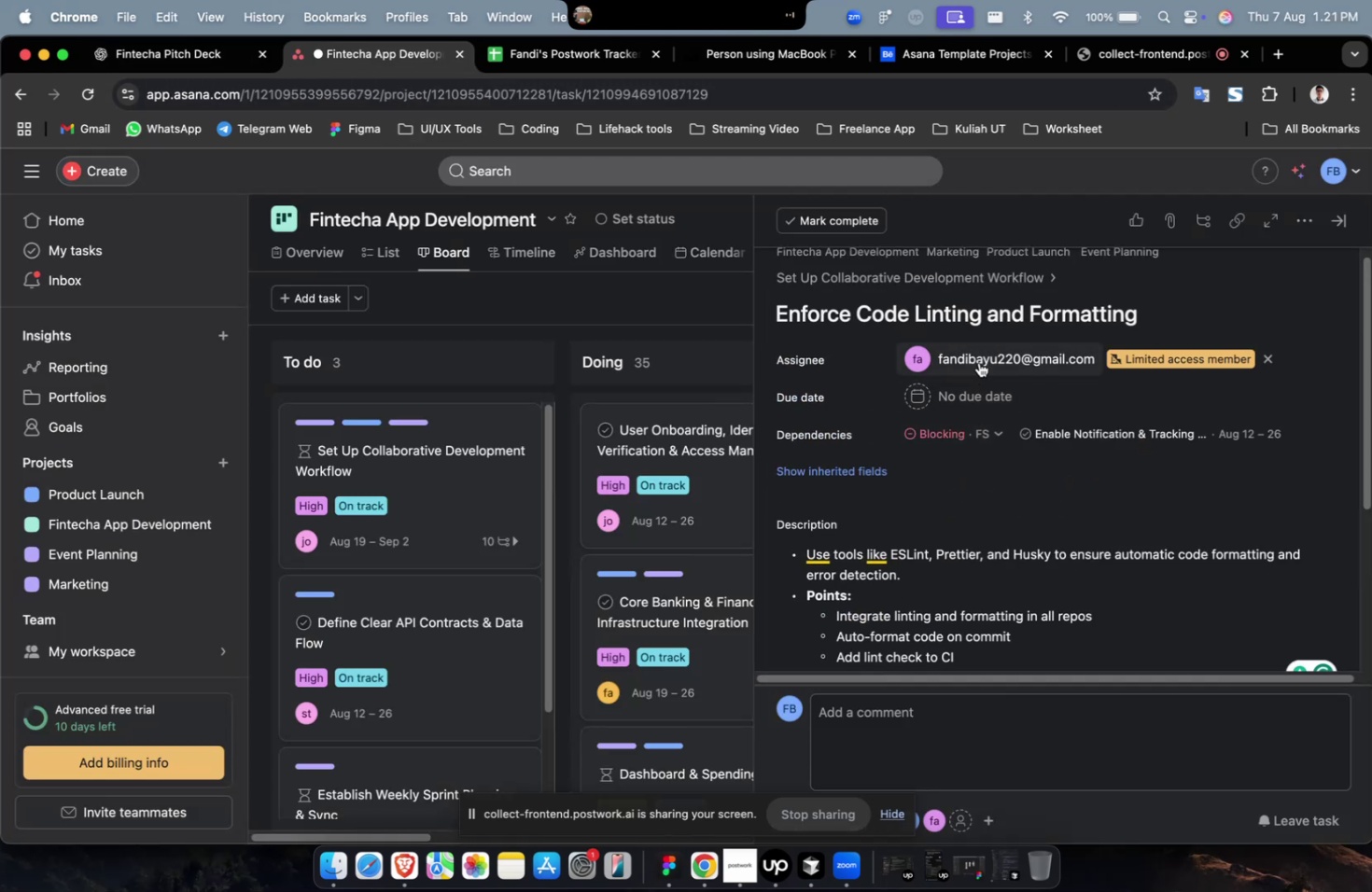 
double_click([978, 359])
 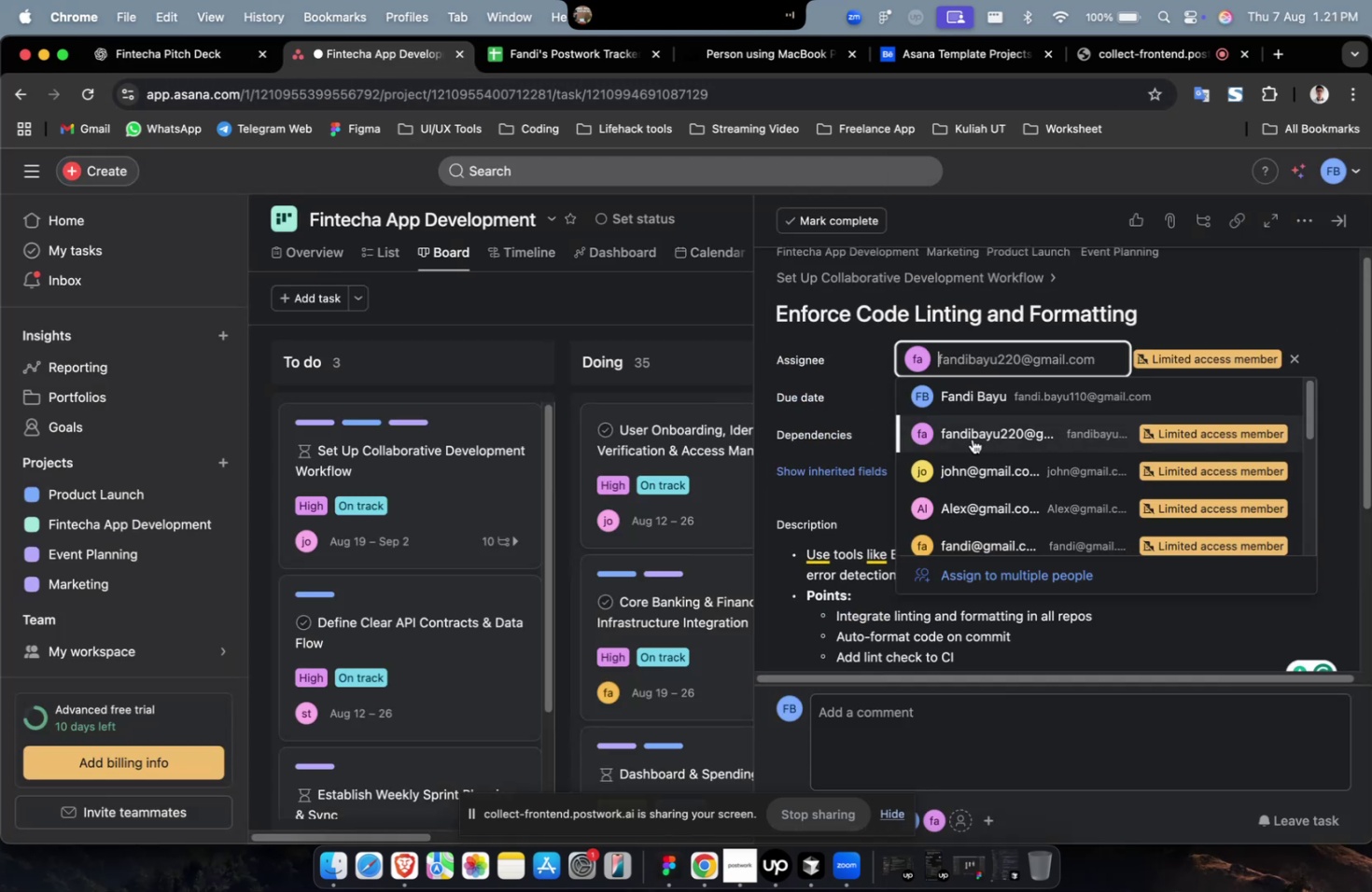 
scroll: coordinate [973, 445], scroll_direction: down, amount: 19.0
 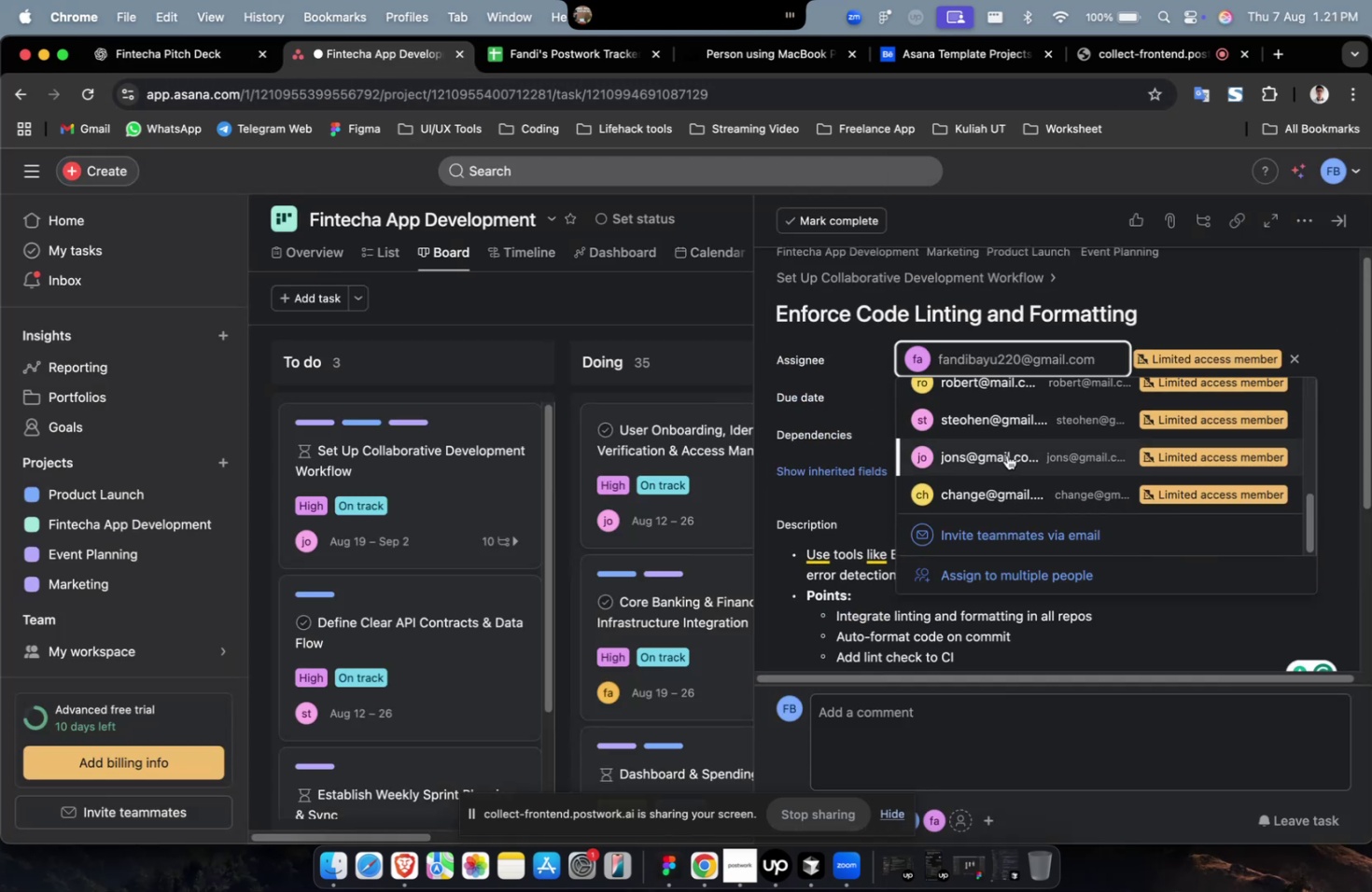 
left_click([1006, 454])
 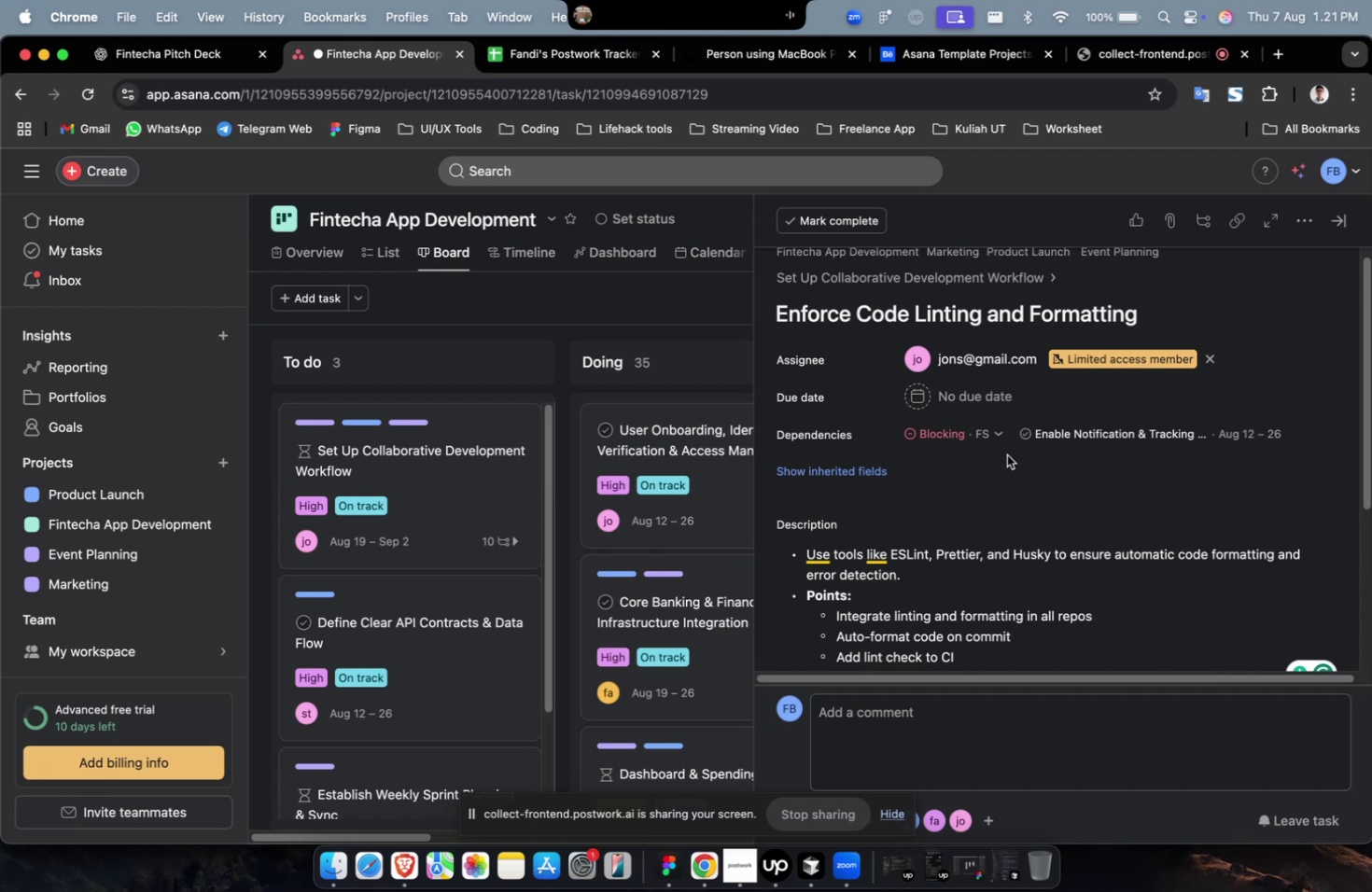 
wait(13.38)
 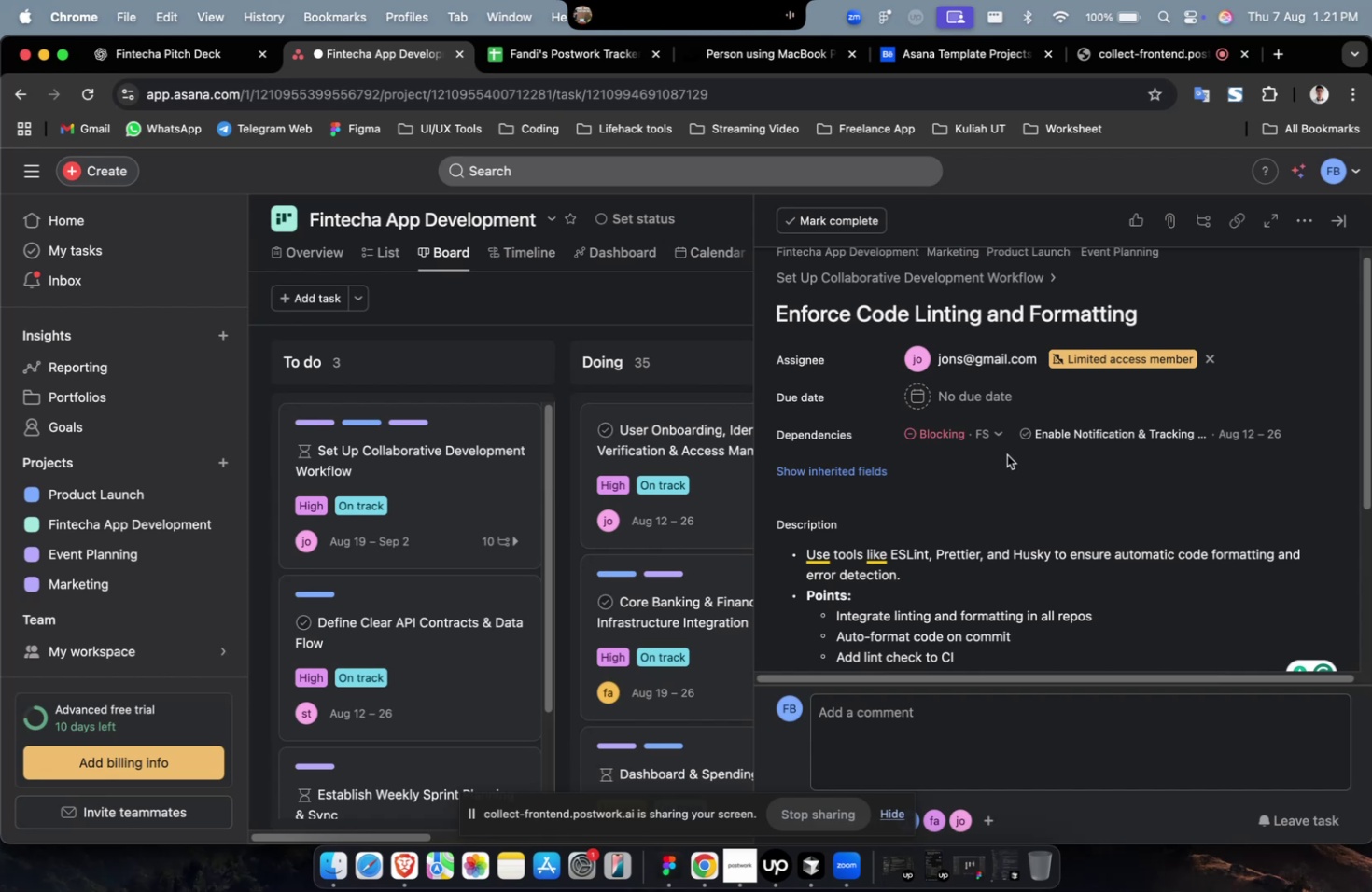 
scroll: coordinate [1006, 454], scroll_direction: down, amount: 2.0
 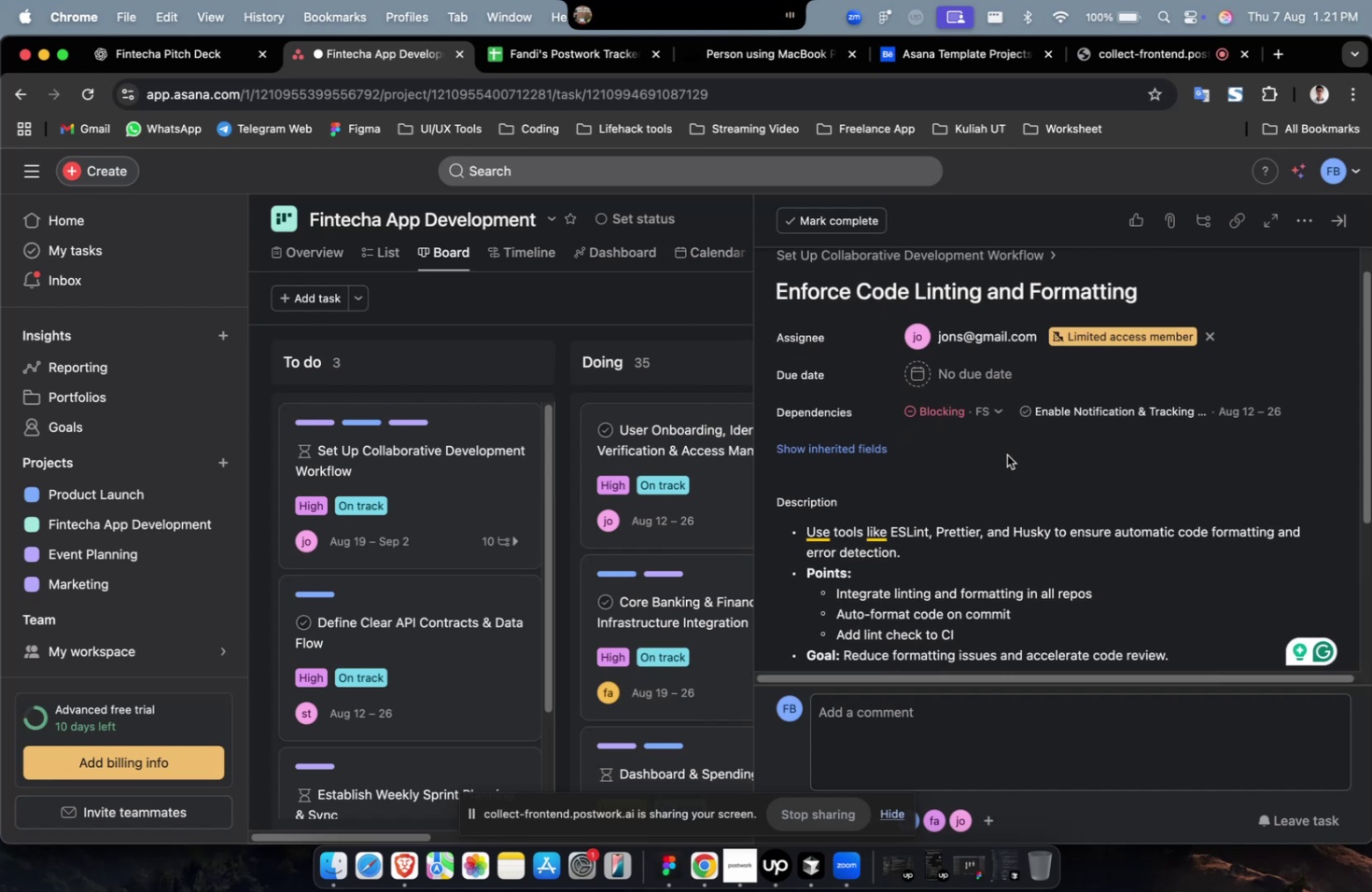 
wait(5.29)
 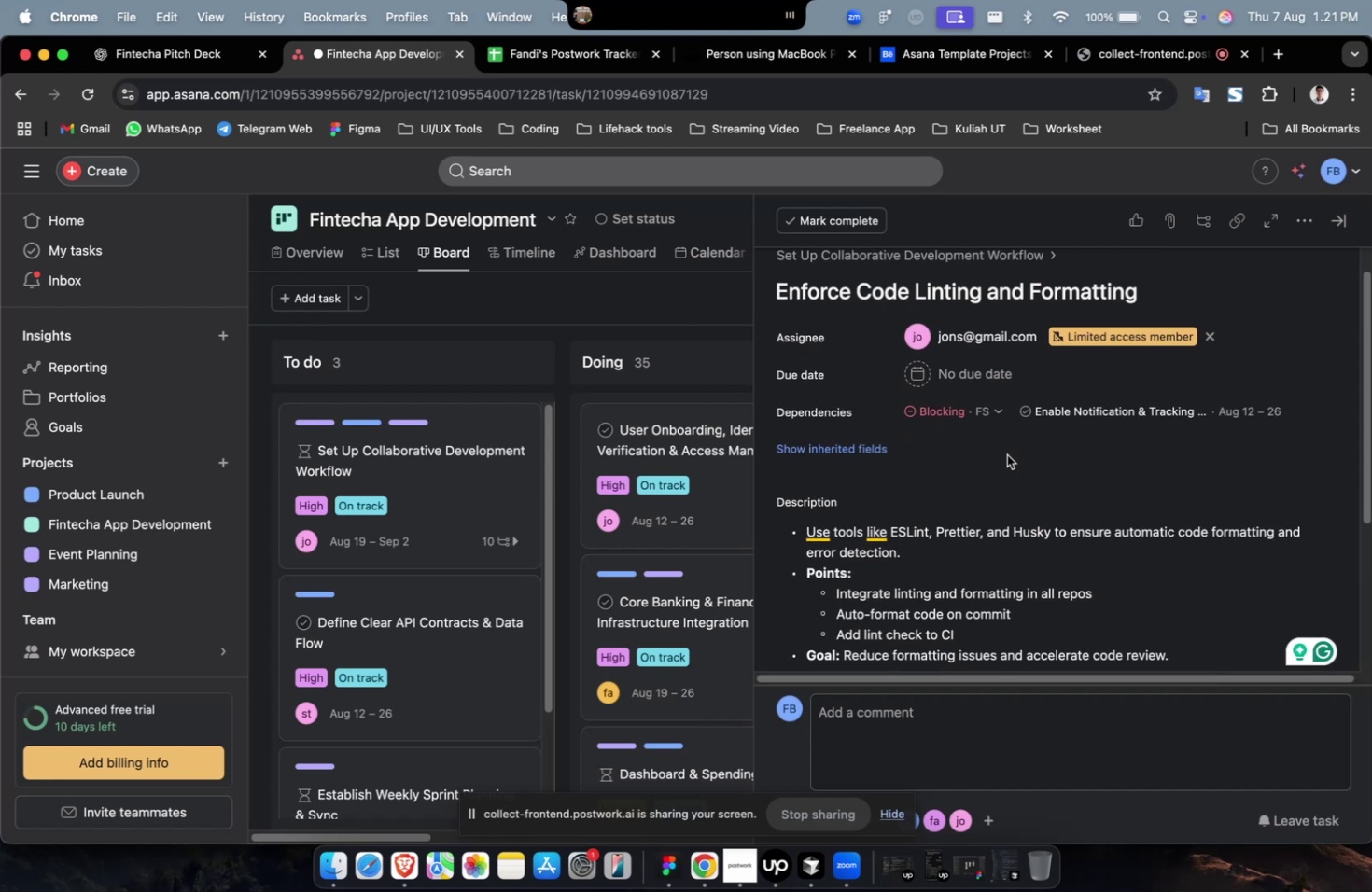 
scroll: coordinate [1006, 454], scroll_direction: down, amount: 13.0
 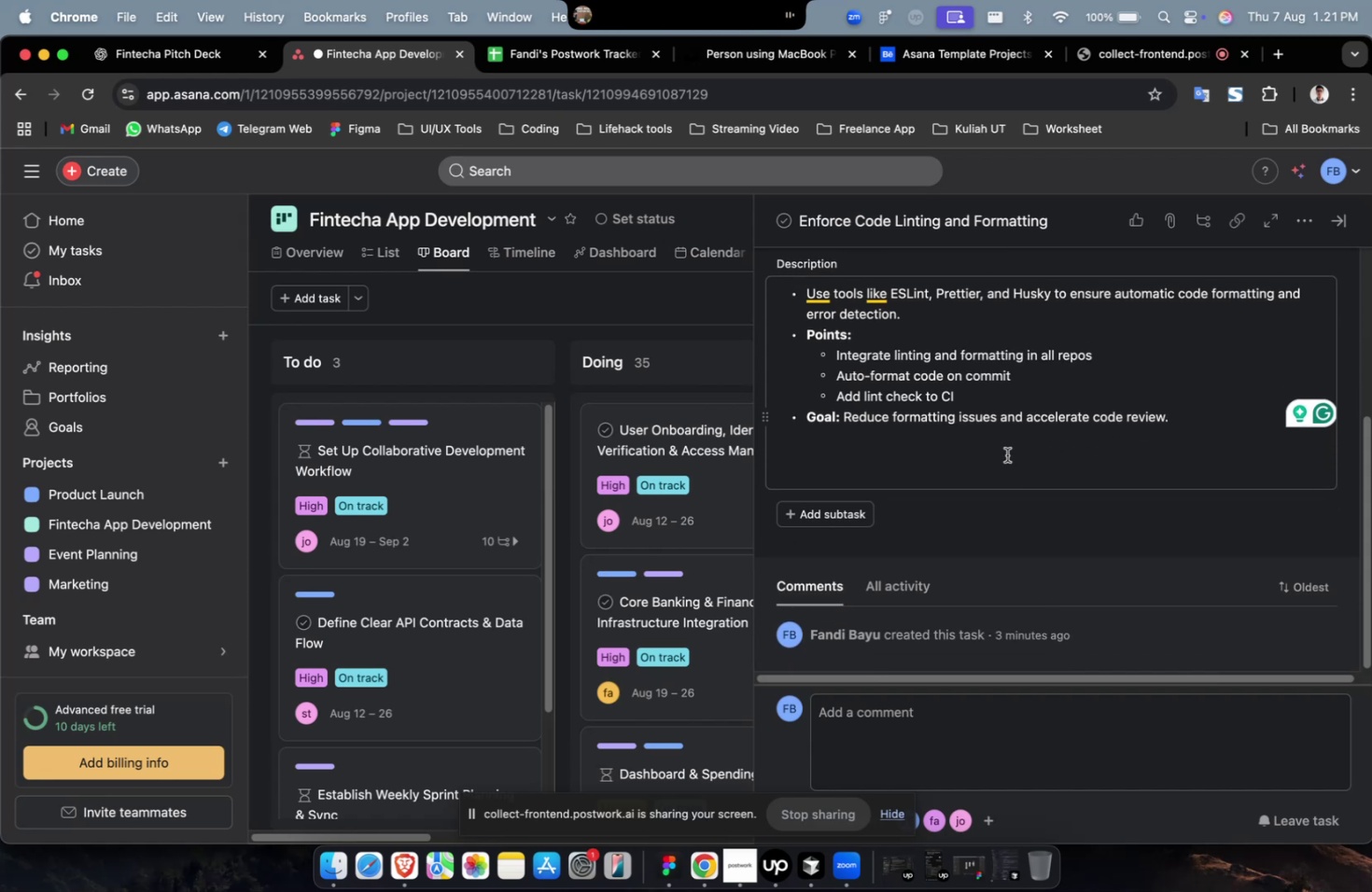 
scroll: coordinate [1006, 454], scroll_direction: down, amount: 2.0
 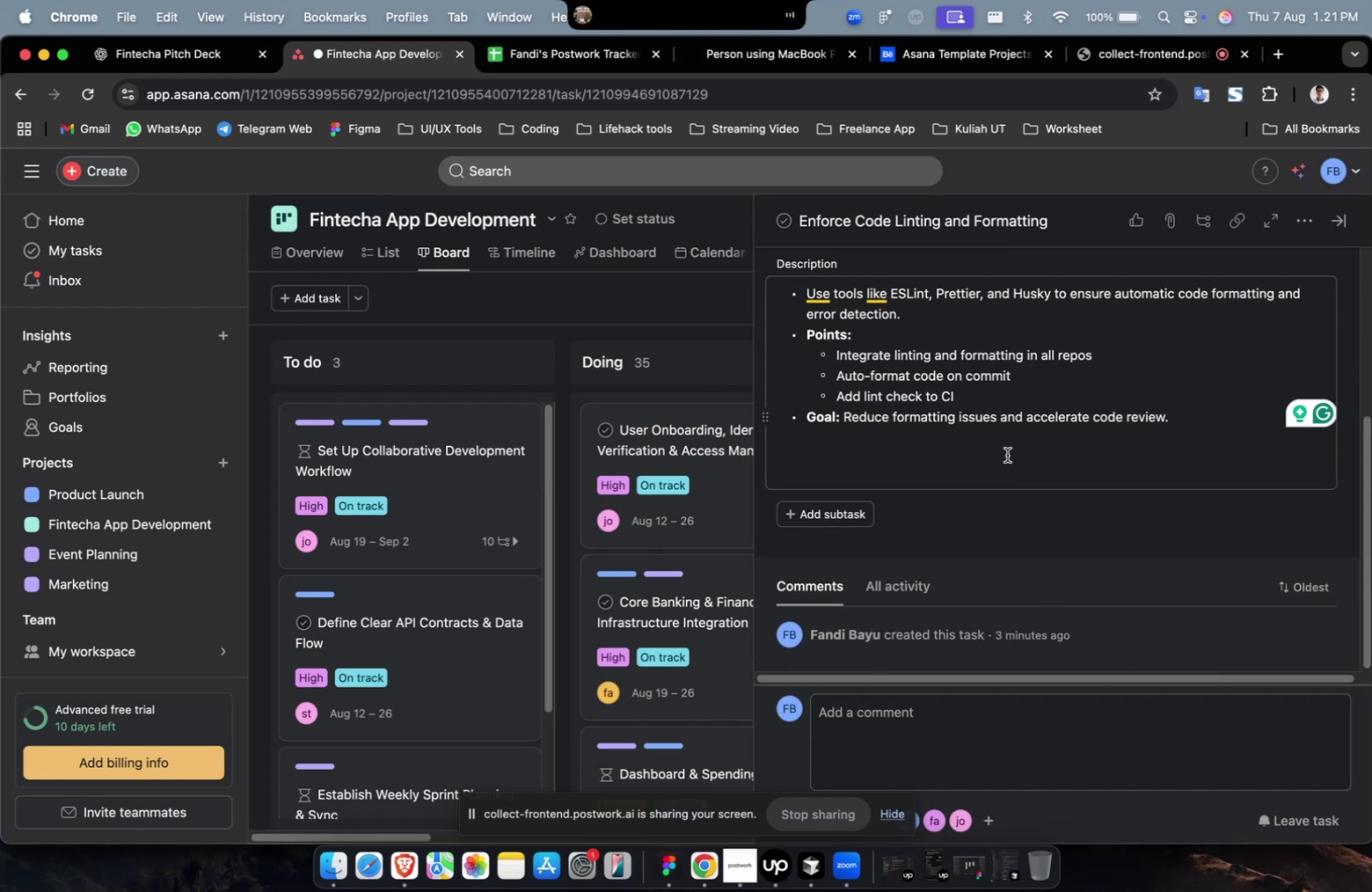 
scroll: coordinate [1001, 365], scroll_direction: up, amount: 16.0
 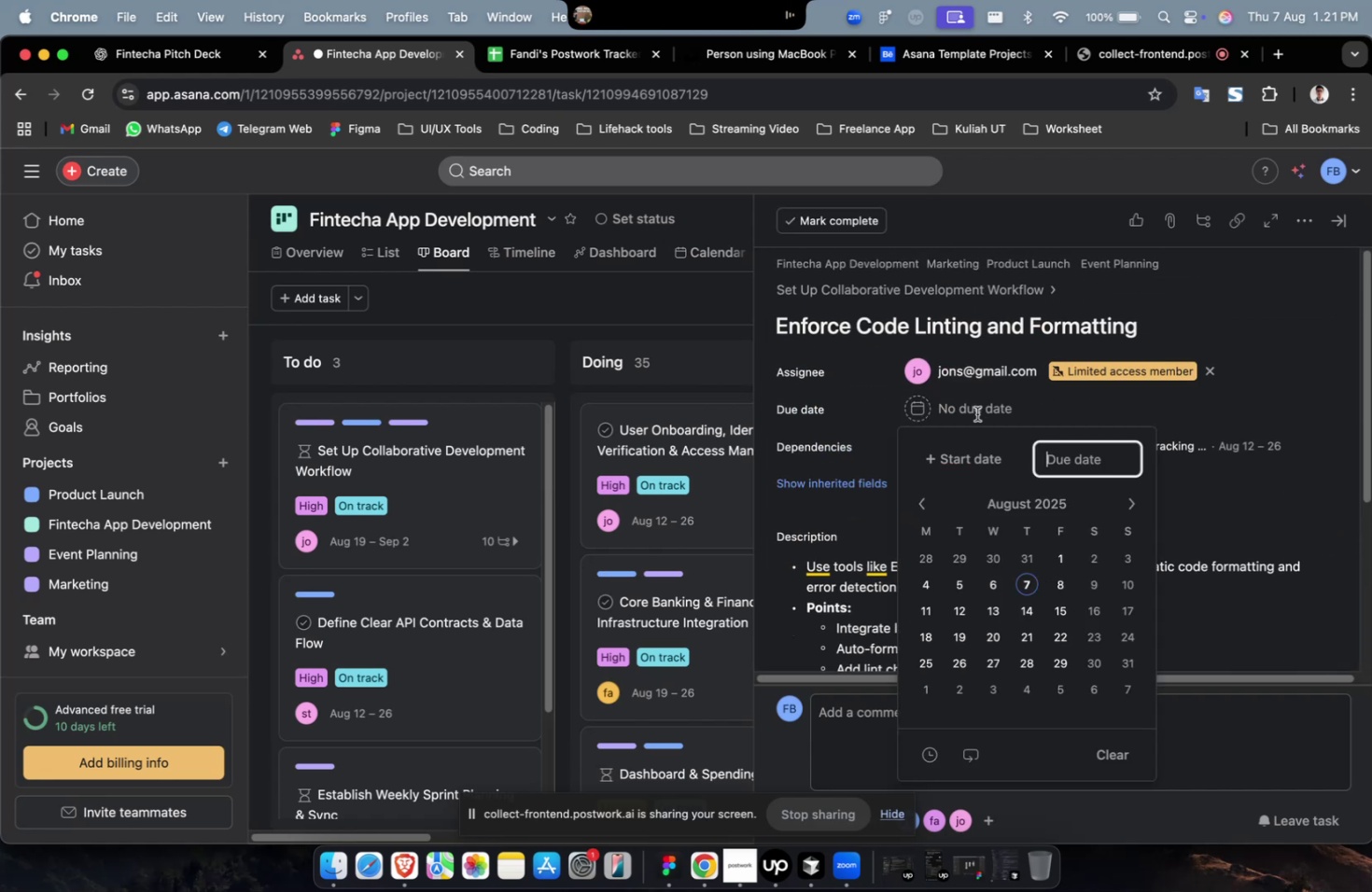 
double_click([949, 452])
 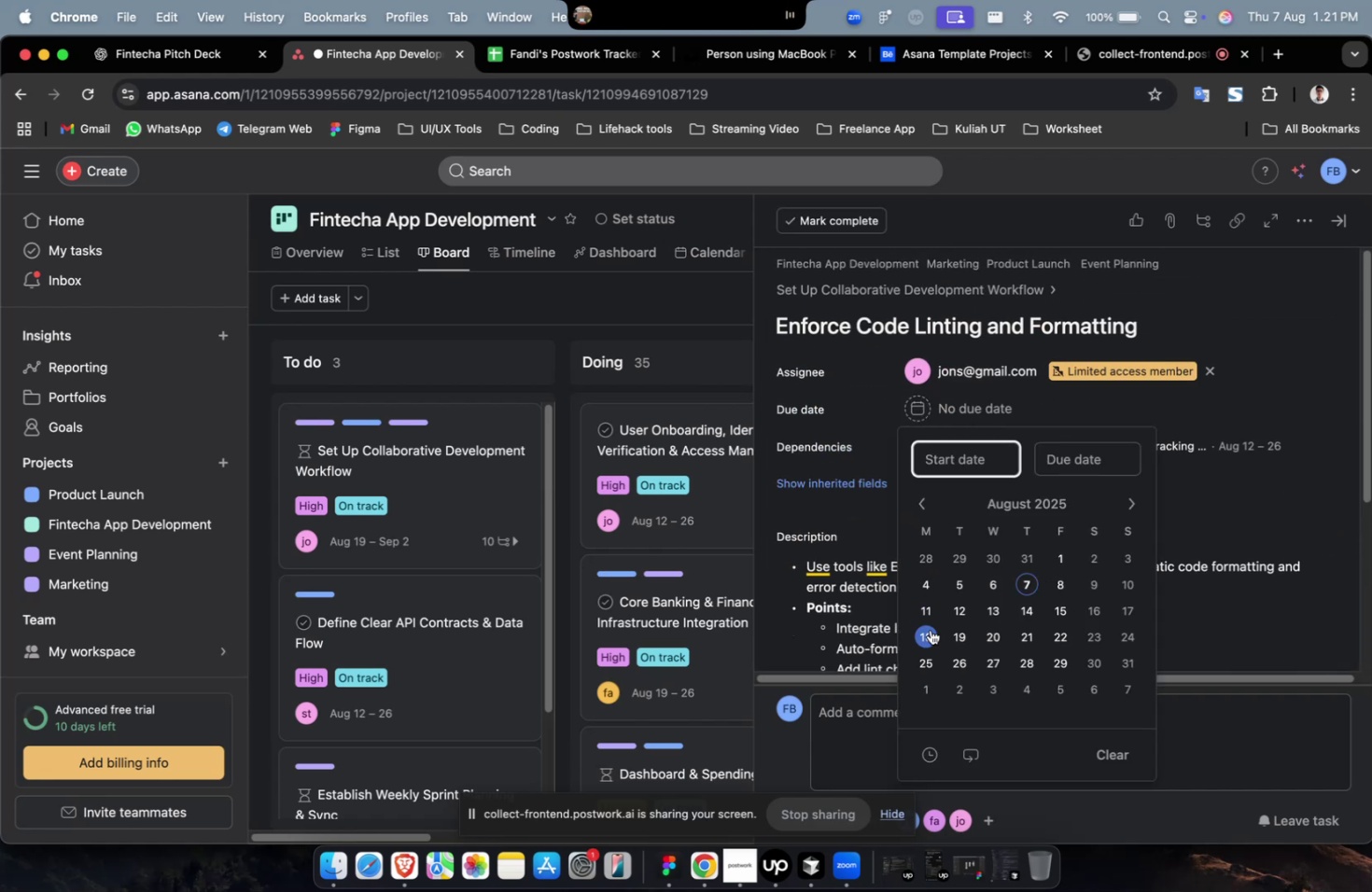 
left_click([926, 634])
 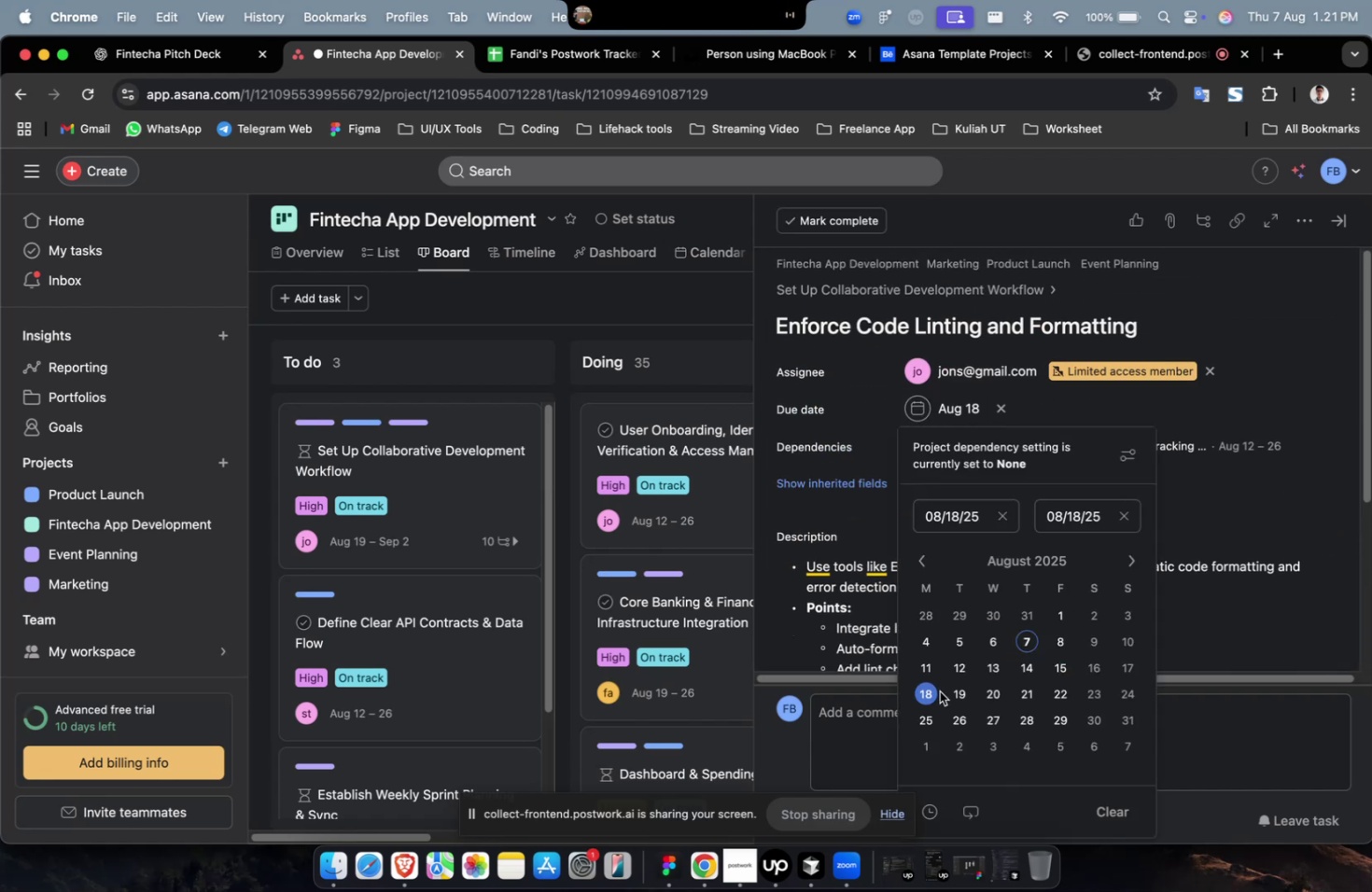 
left_click([939, 690])
 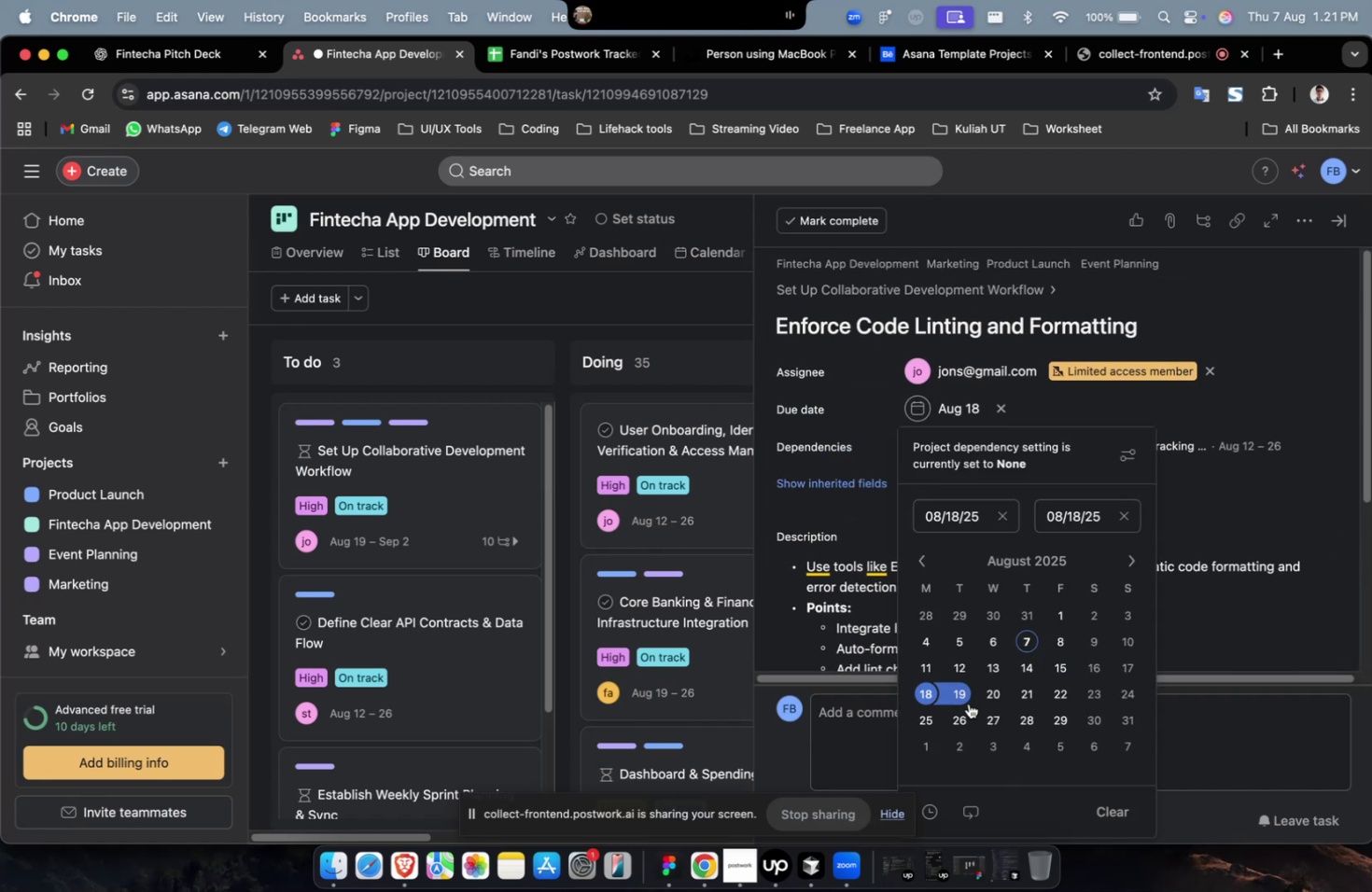 
left_click([966, 715])
 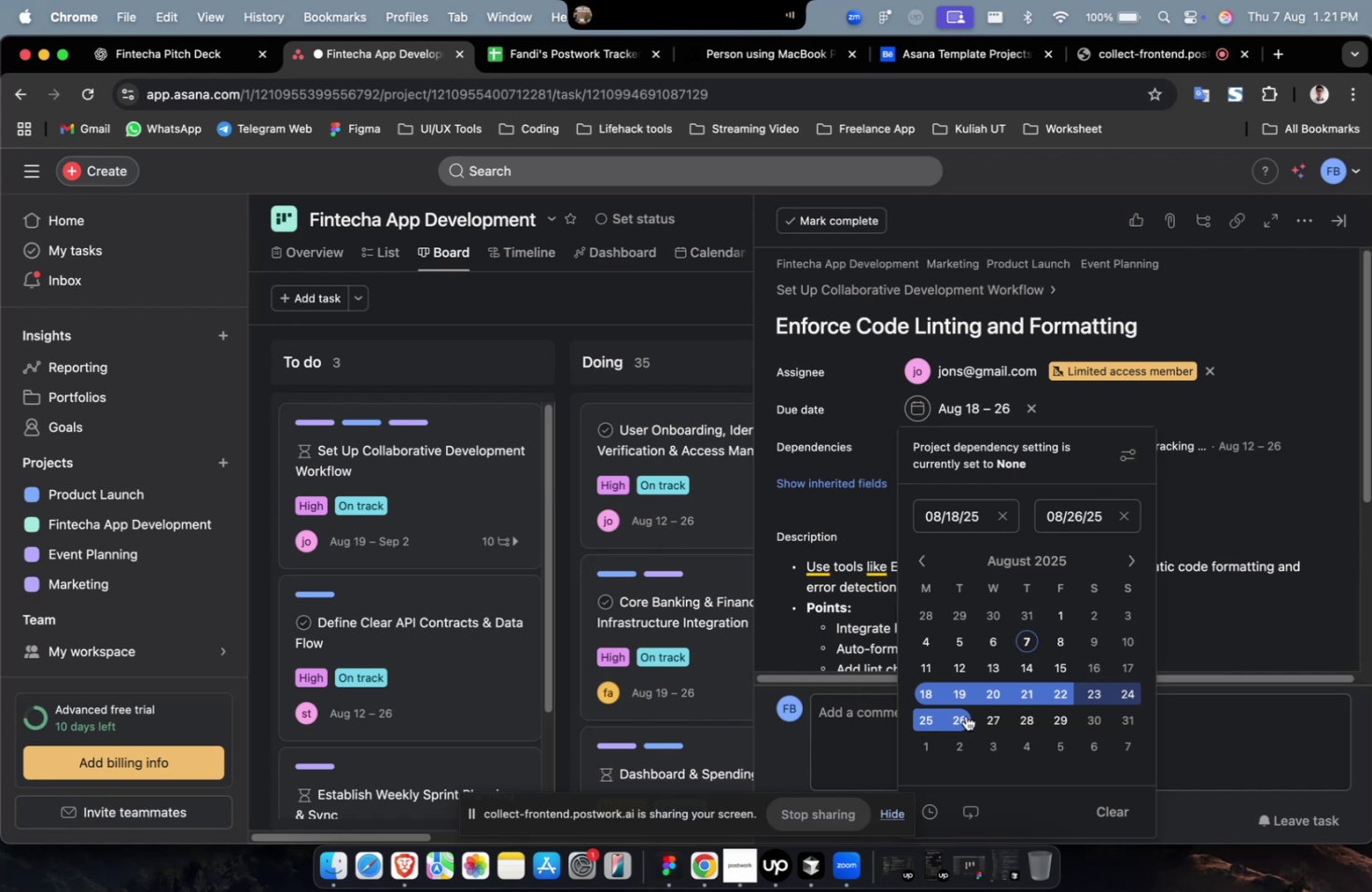 
left_click([1266, 491])
 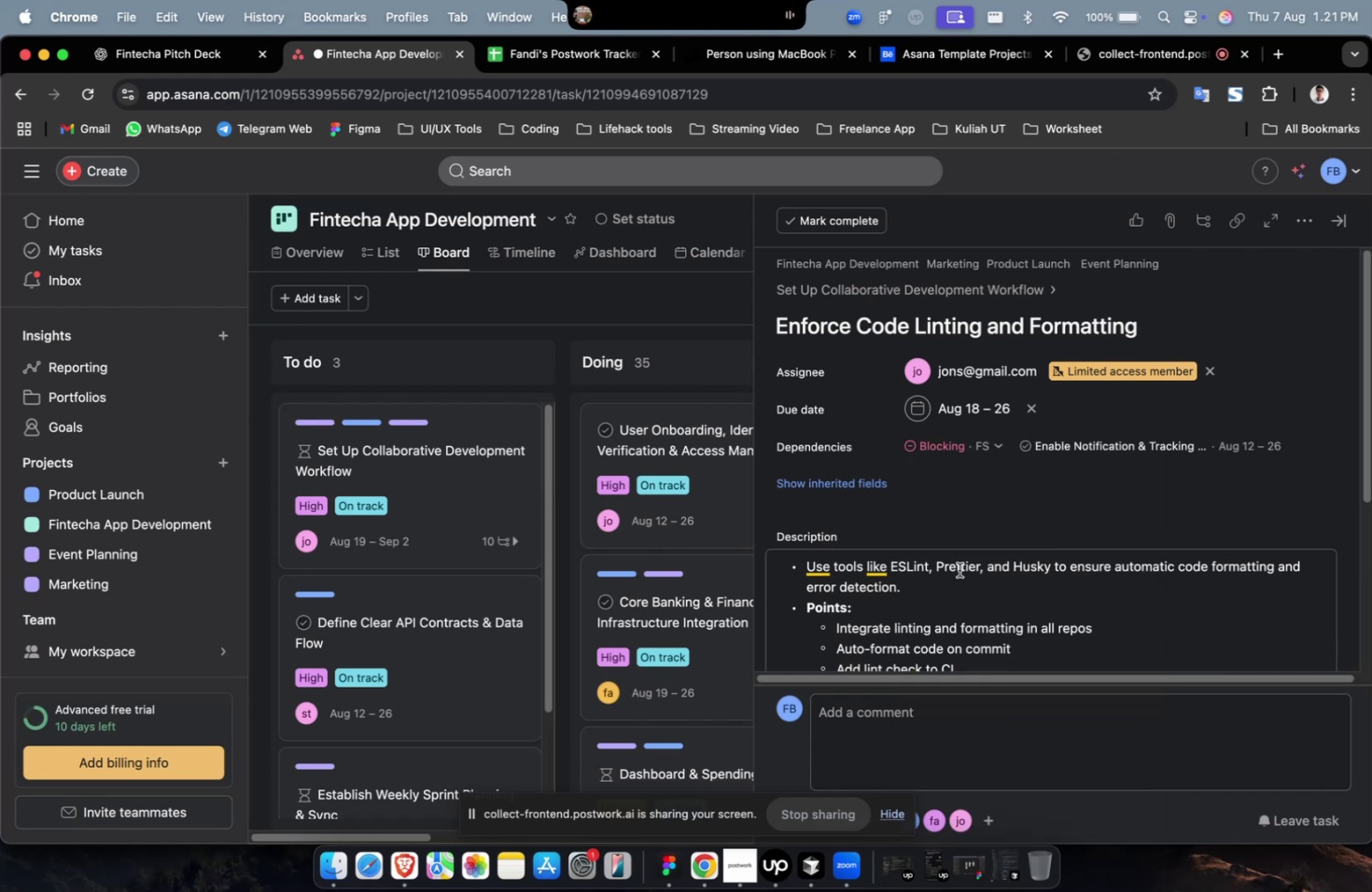 
scroll: coordinate [942, 564], scroll_direction: down, amount: 2.0
 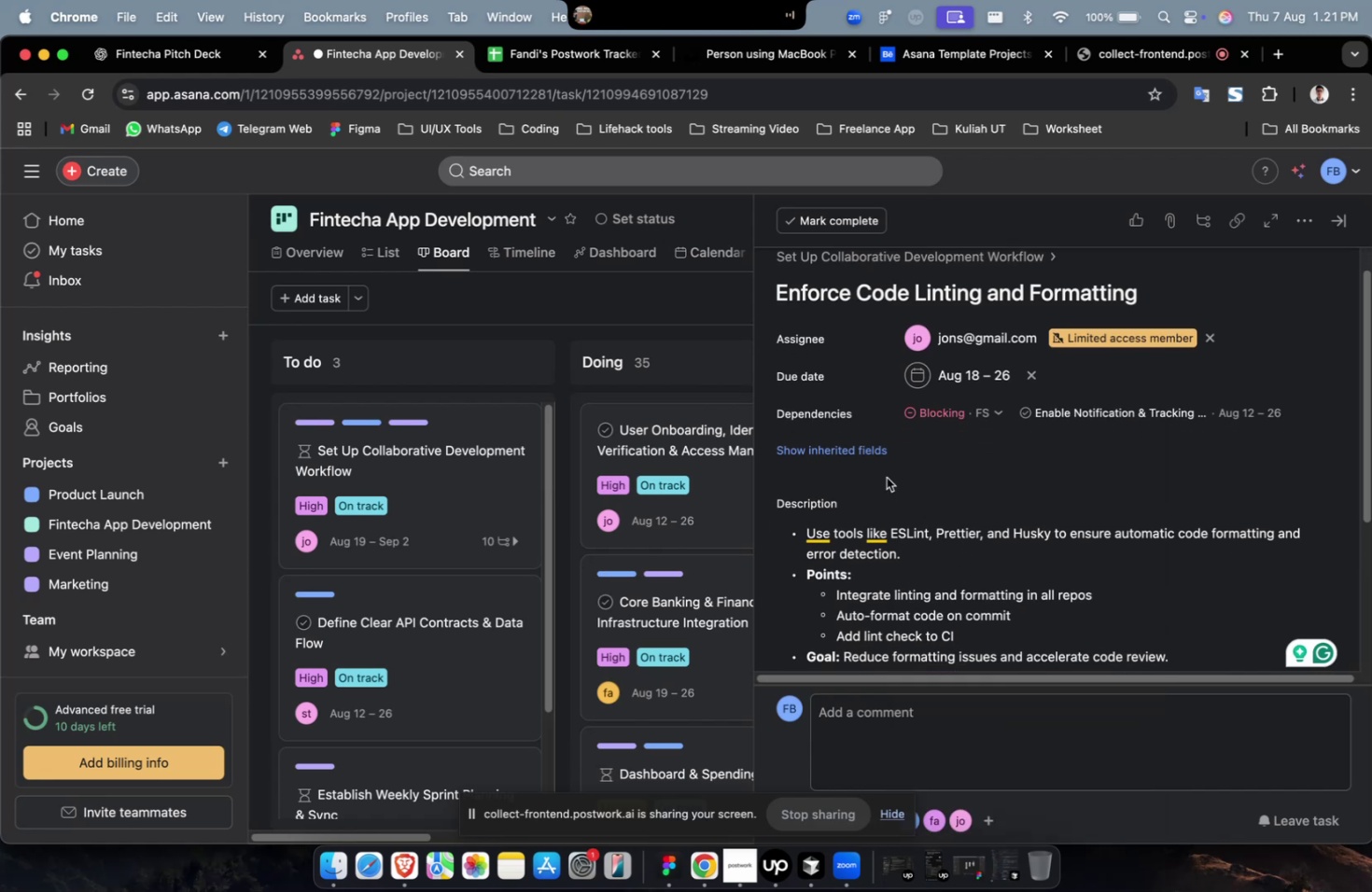 
left_click([862, 458])
 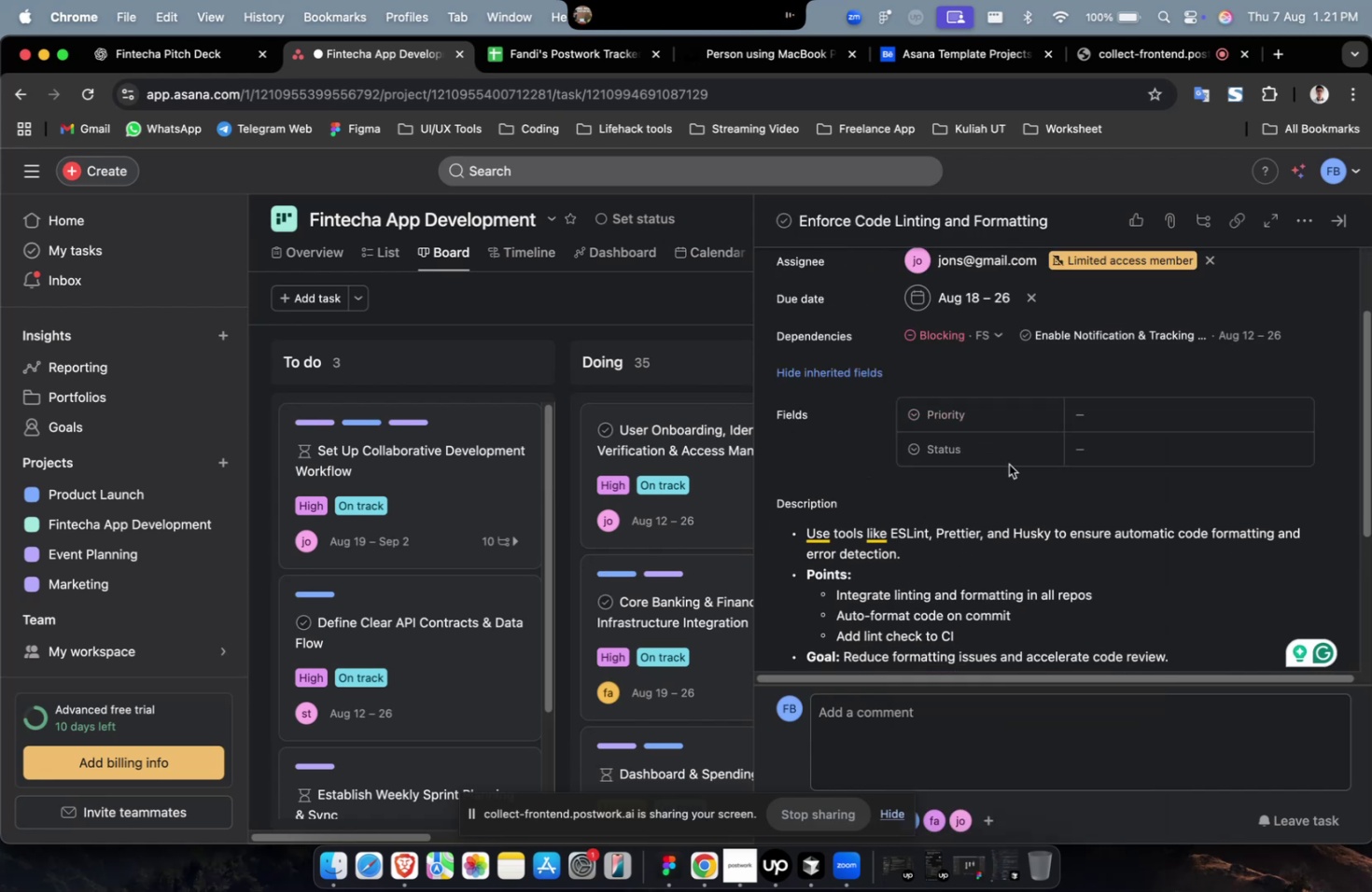 
left_click([1107, 425])
 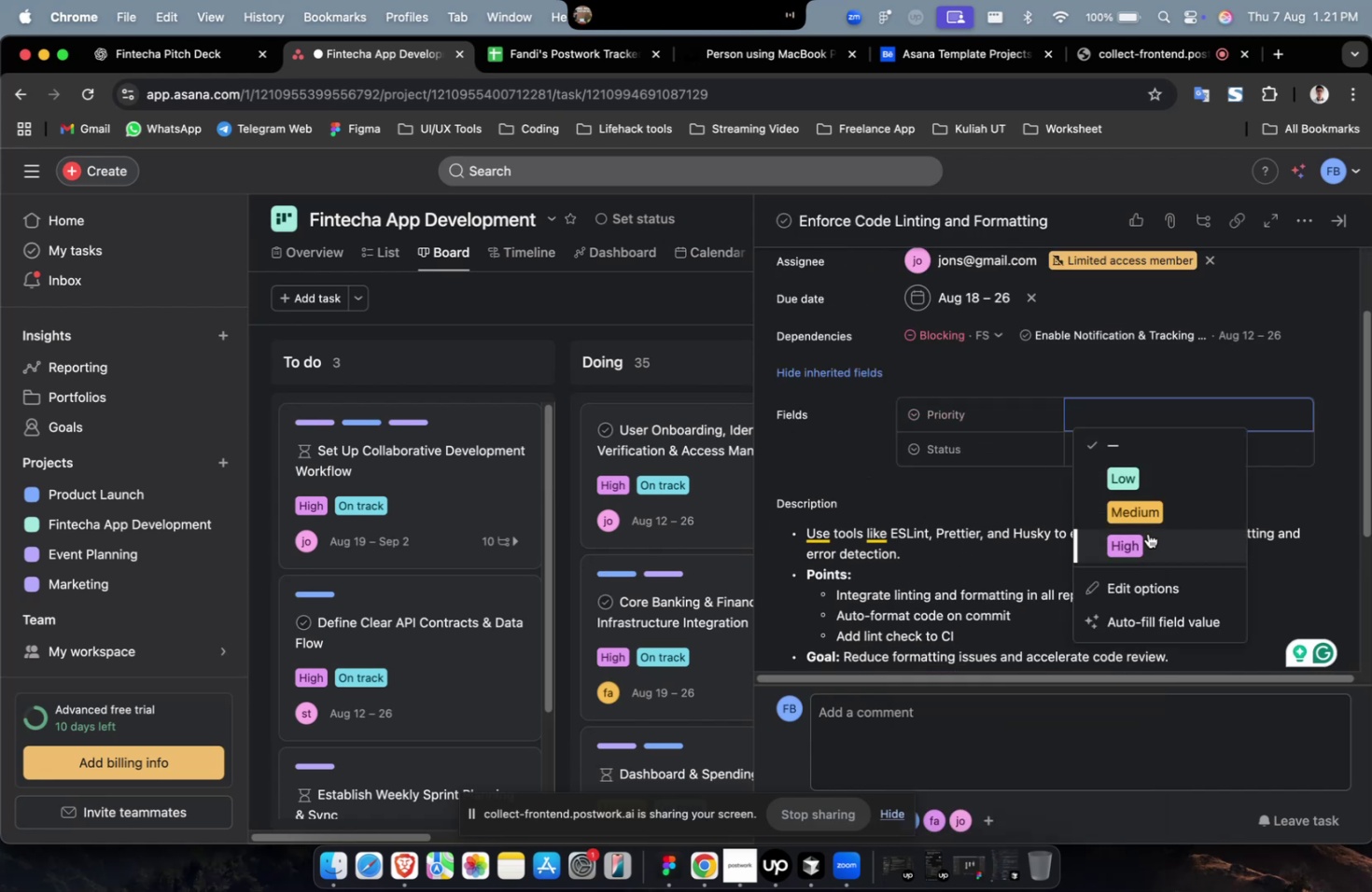 
left_click([1147, 534])
 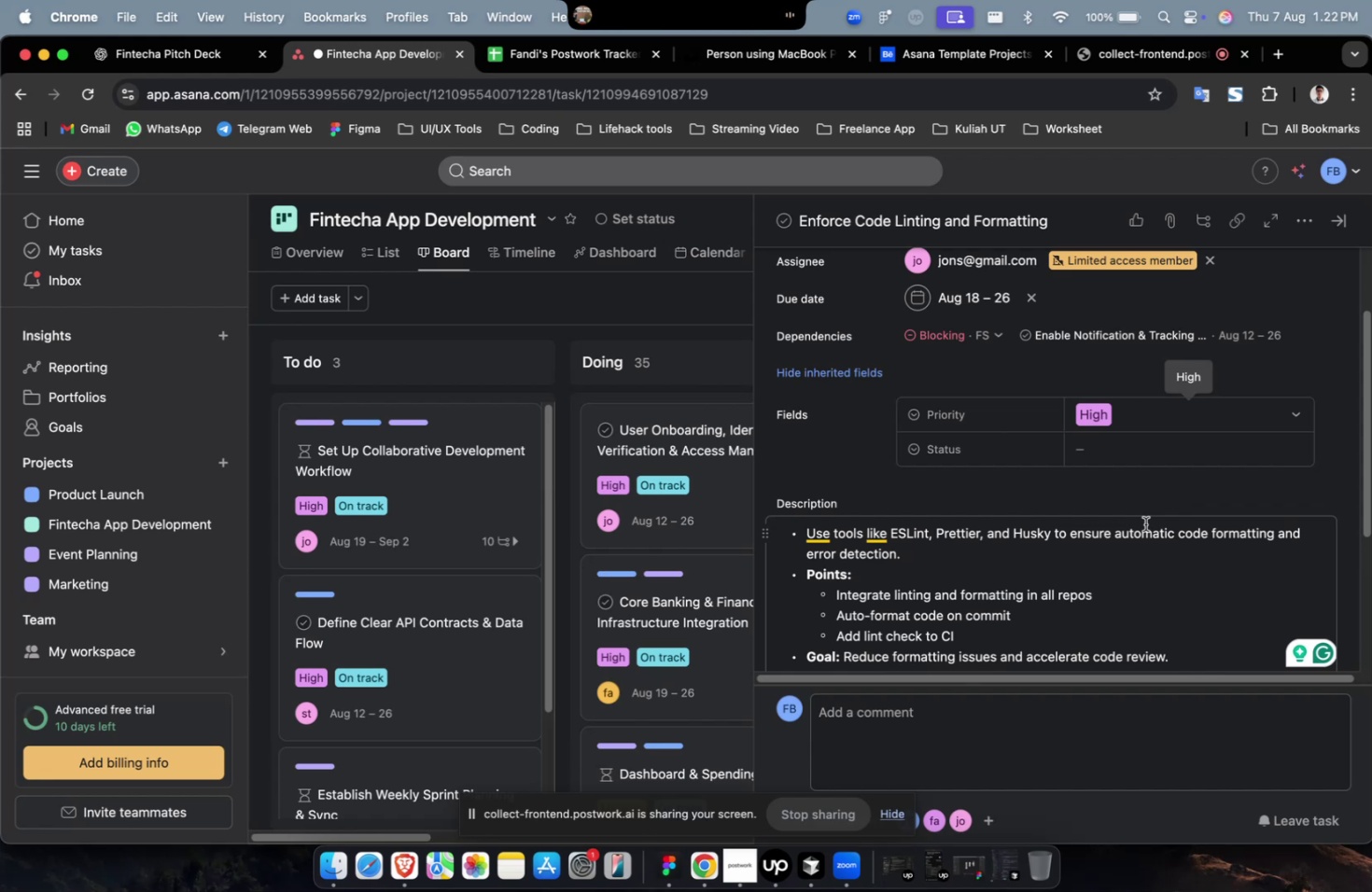 
wait(24.55)
 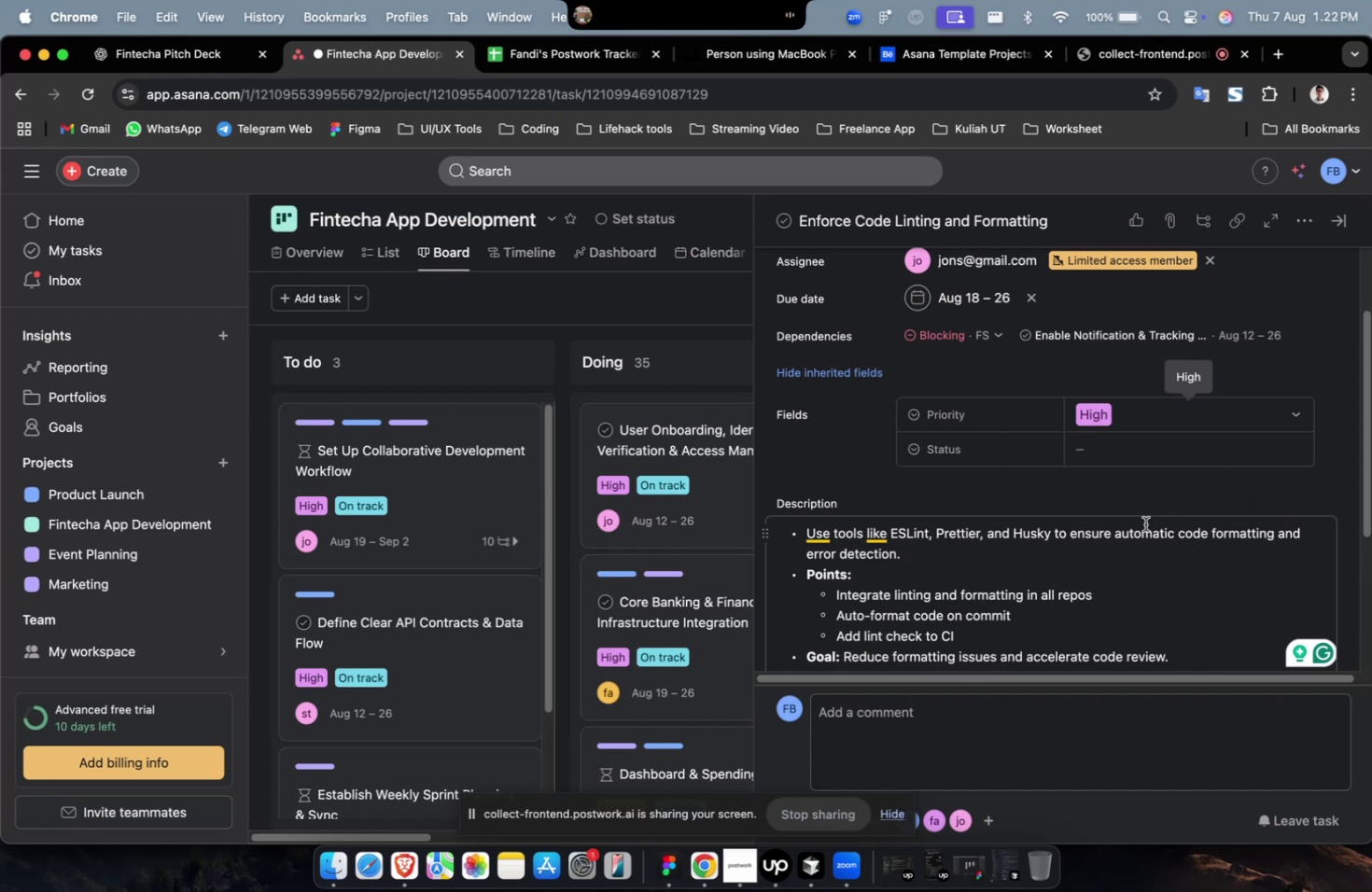 
left_click([1186, 453])
 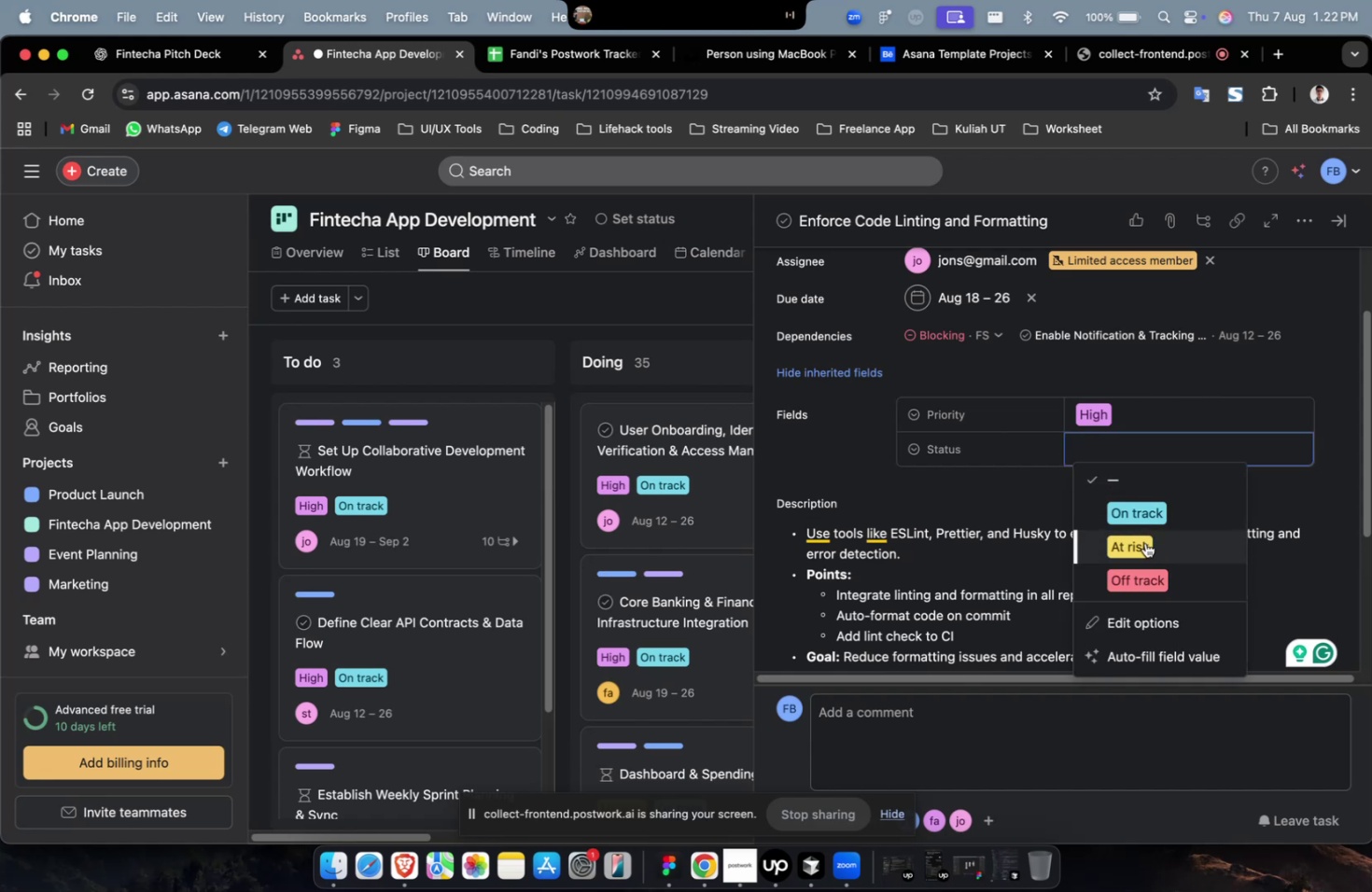 
left_click([1155, 509])
 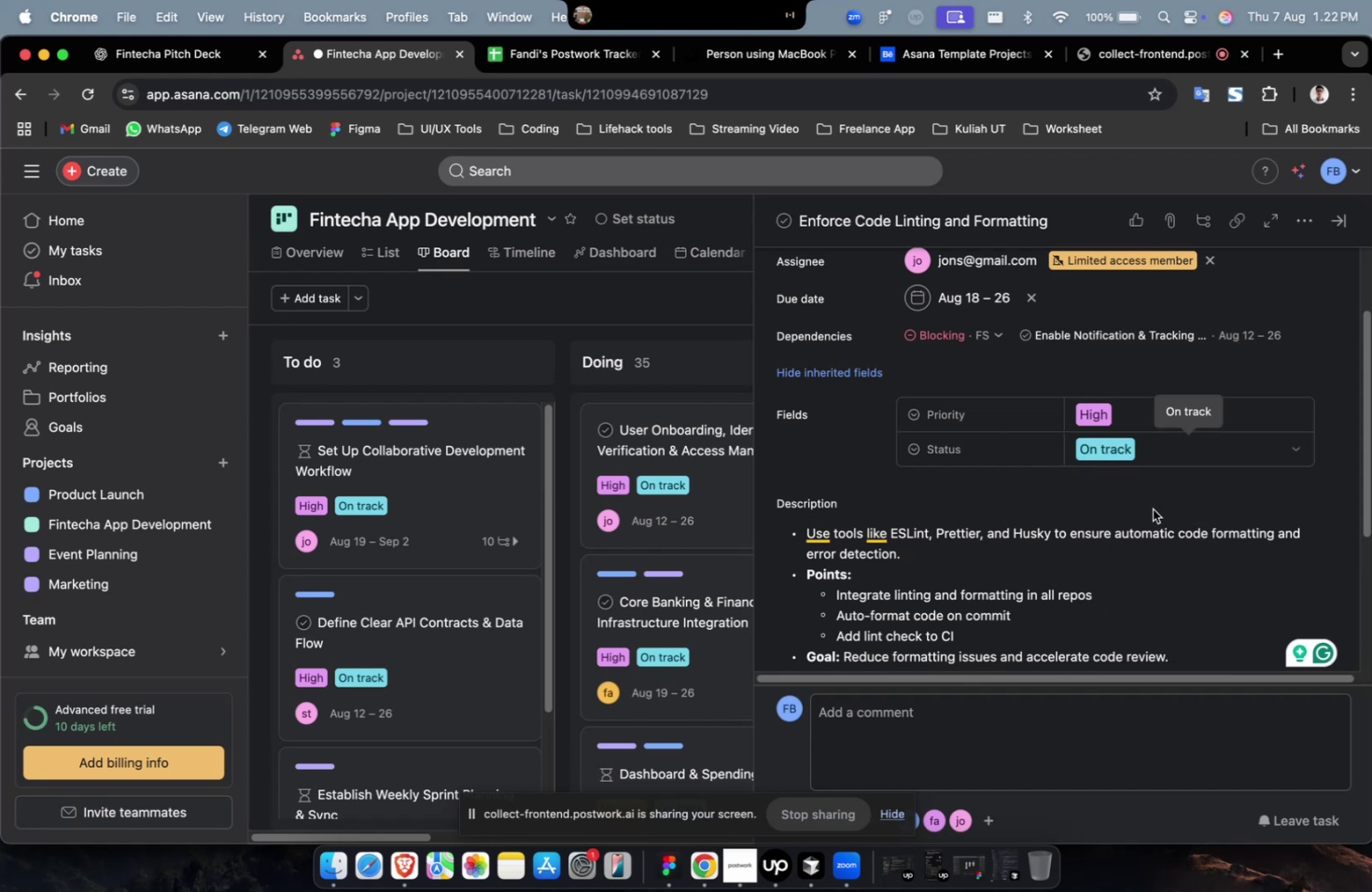 
scroll: coordinate [1062, 510], scroll_direction: down, amount: 11.0
 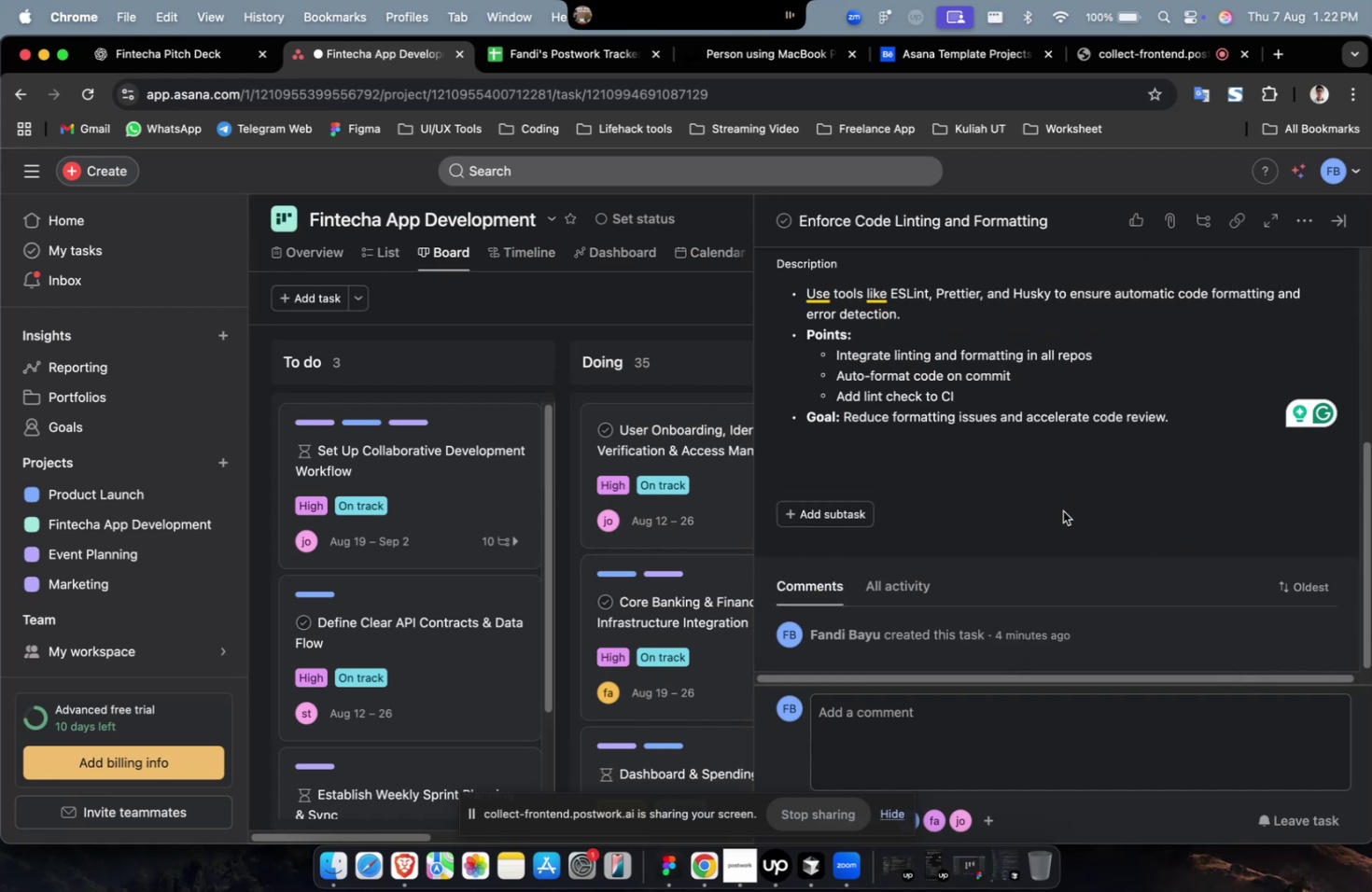 
scroll: coordinate [1059, 511], scroll_direction: up, amount: 11.0
 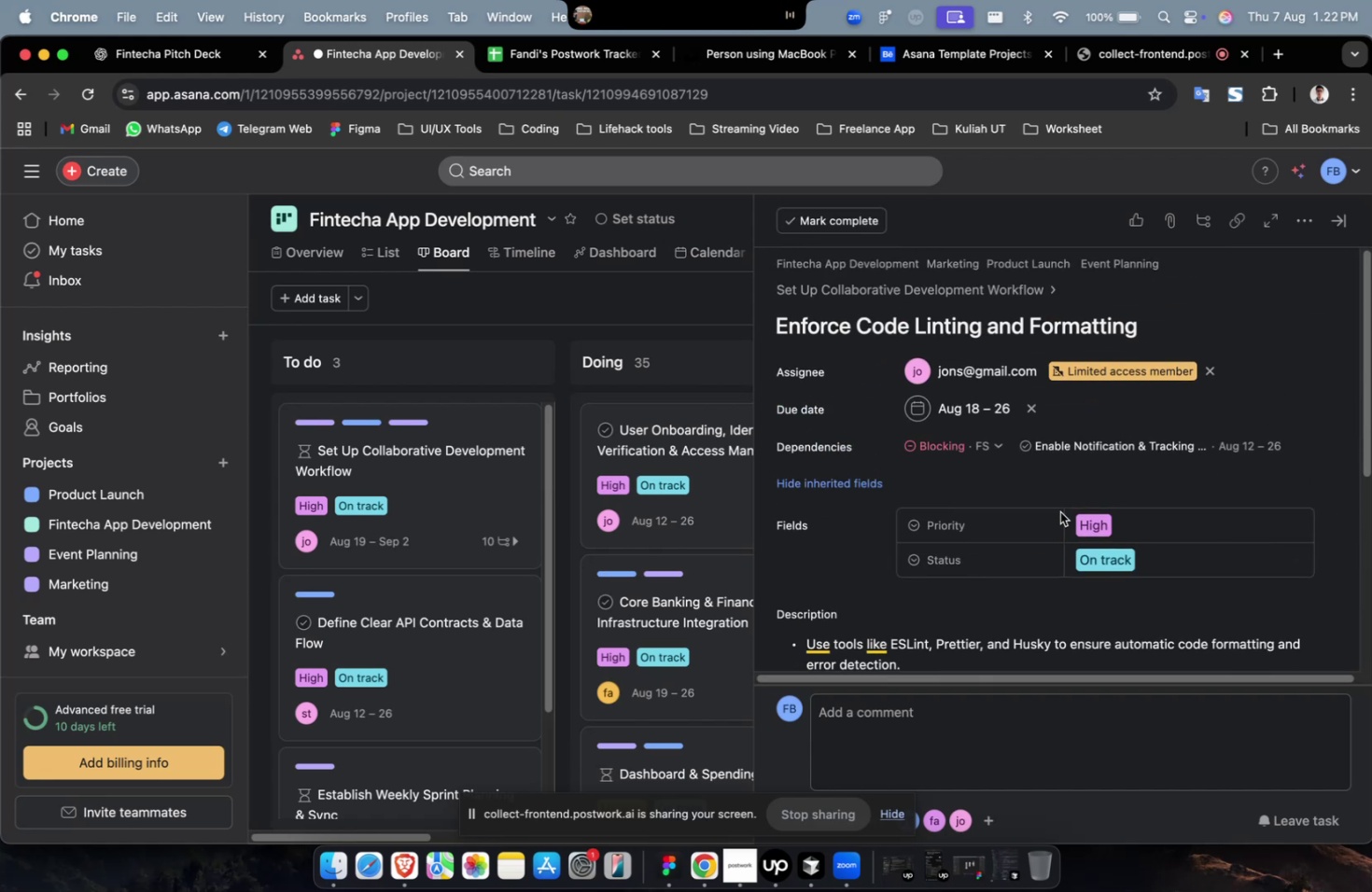 
scroll: coordinate [1055, 514], scroll_direction: down, amount: 23.0
 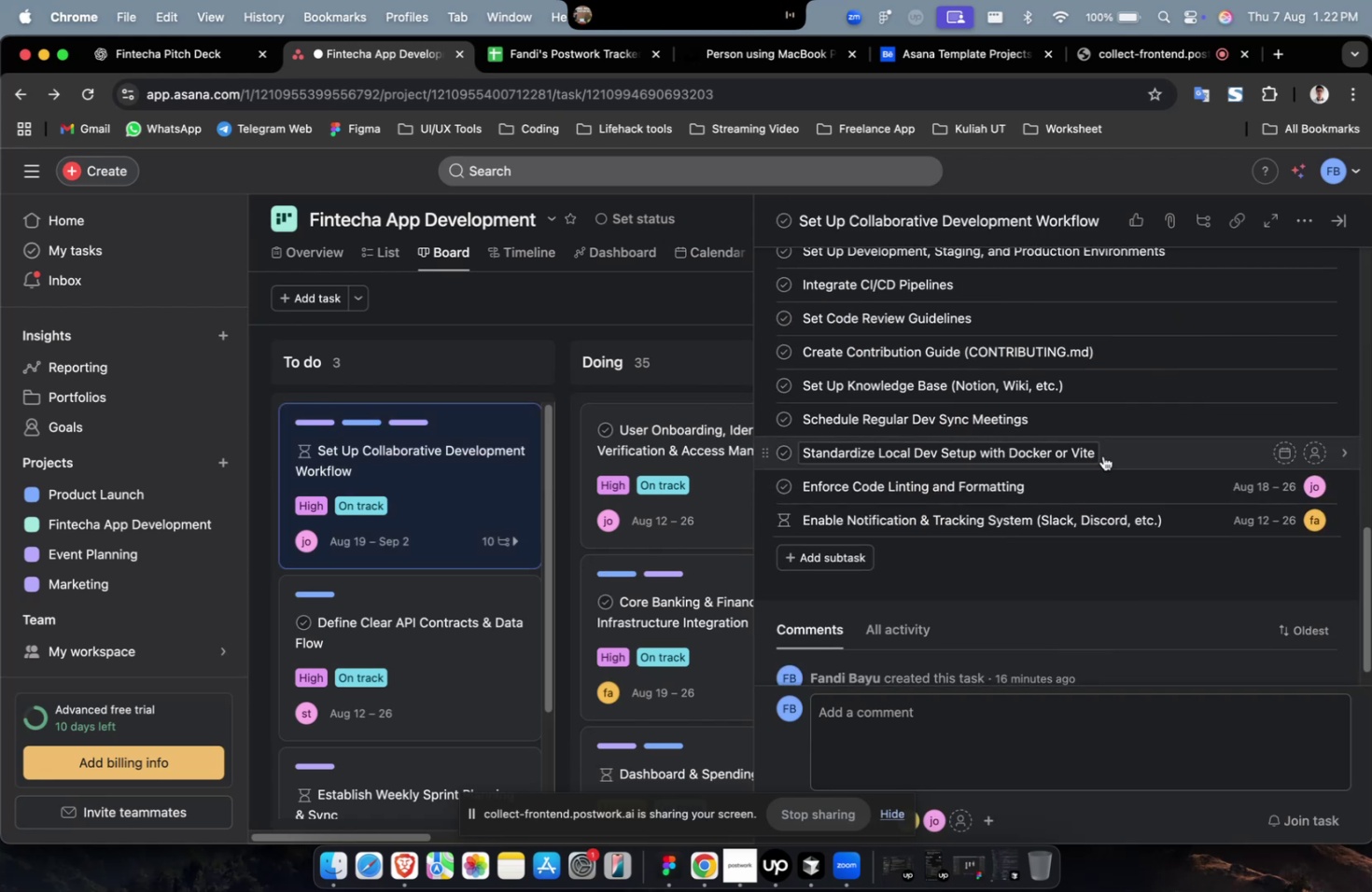 
left_click([1103, 453])
 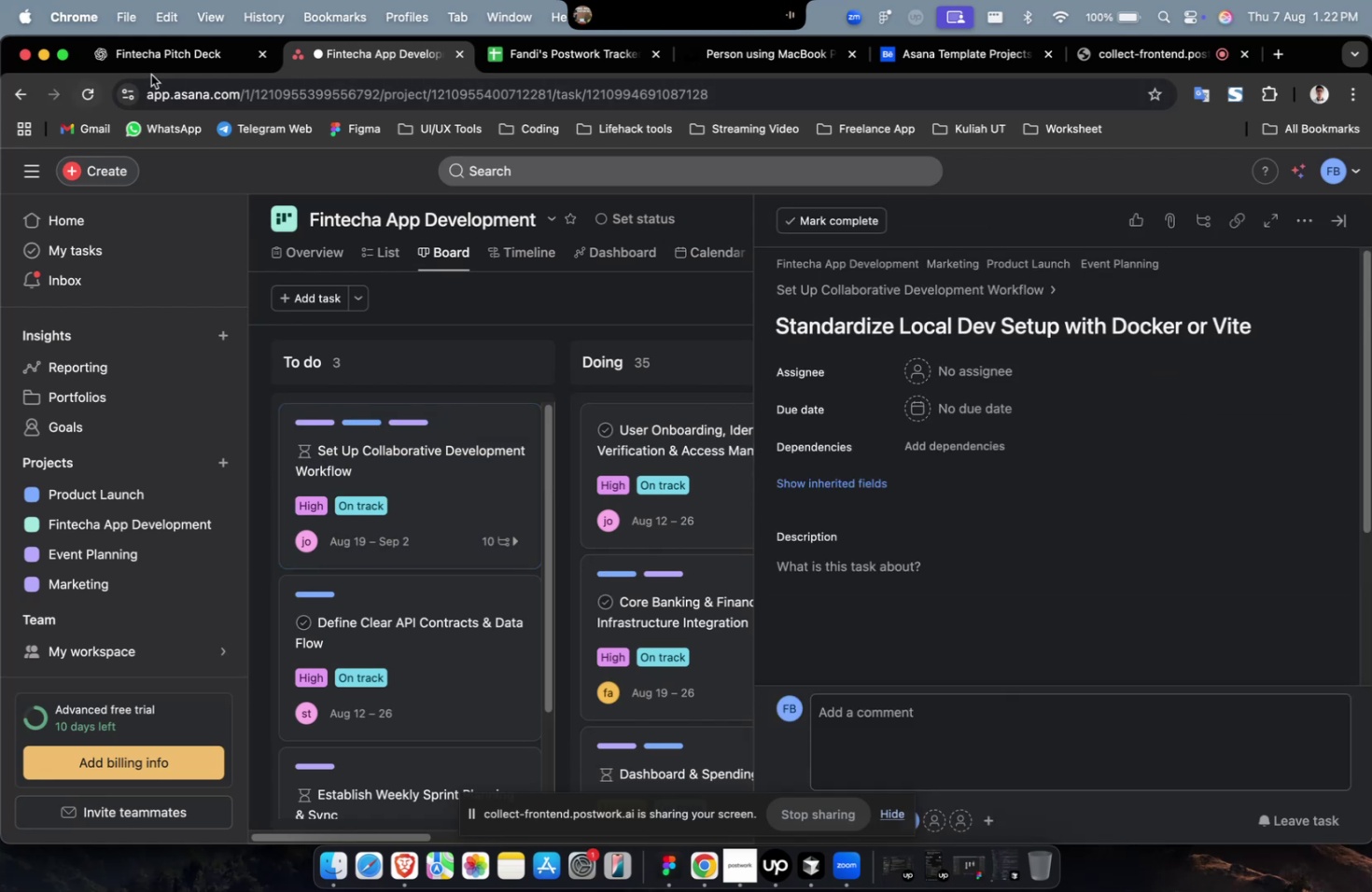 
left_click([148, 57])
 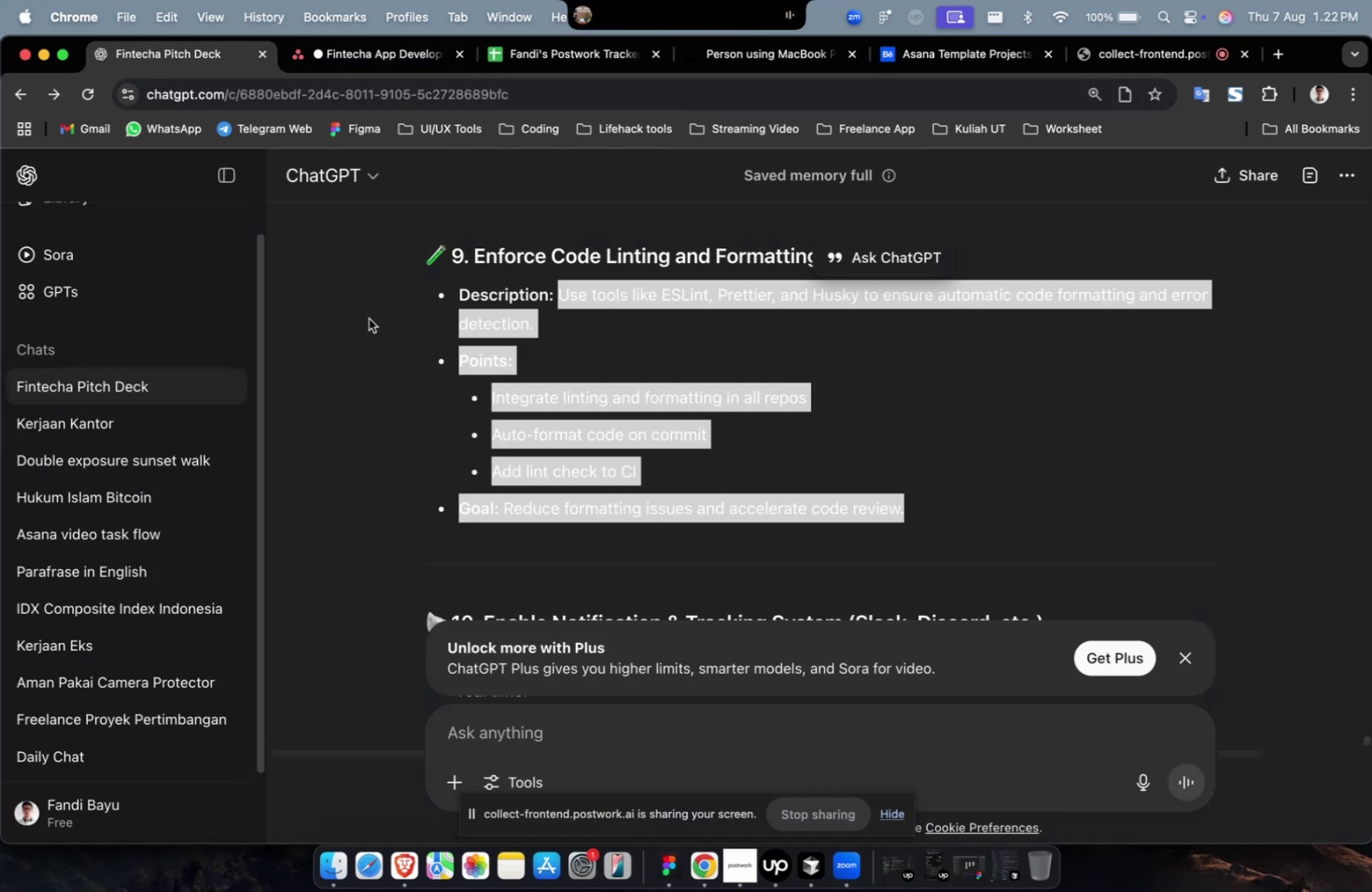 
scroll: coordinate [543, 422], scroll_direction: up, amount: 11.0
 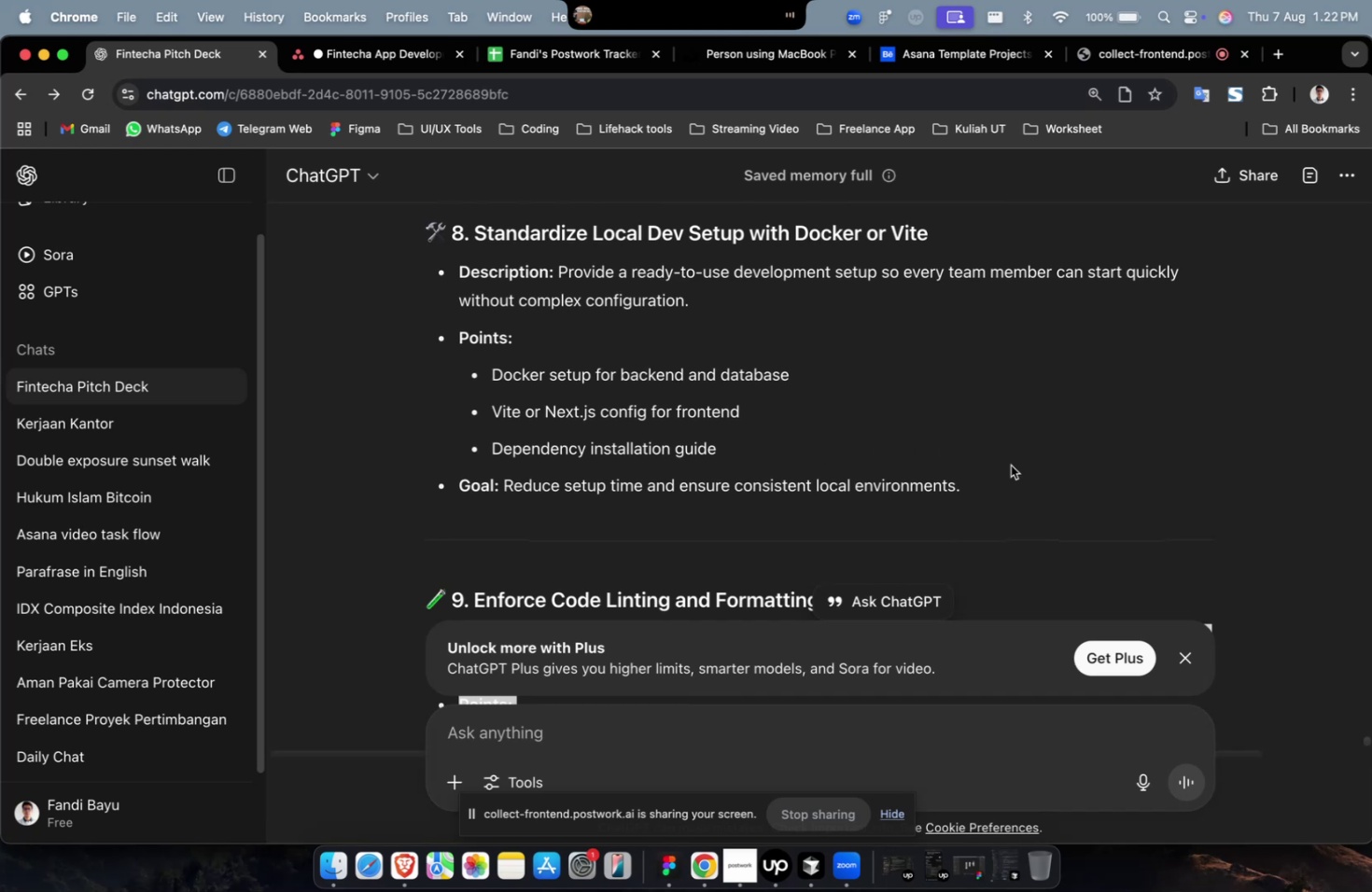 
left_click_drag(start_coordinate=[976, 489], to_coordinate=[562, 281])
 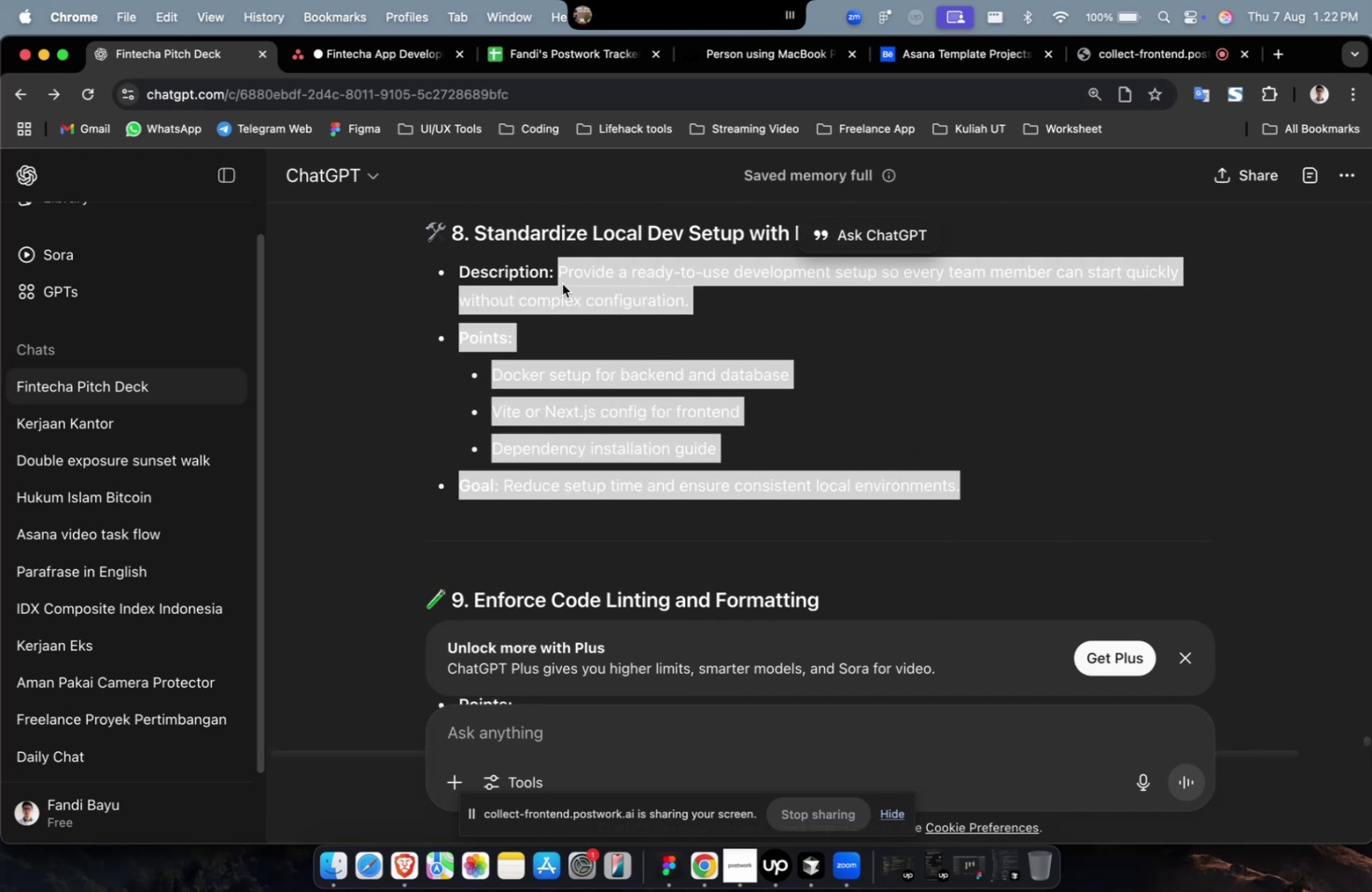 
key(Meta+C)
 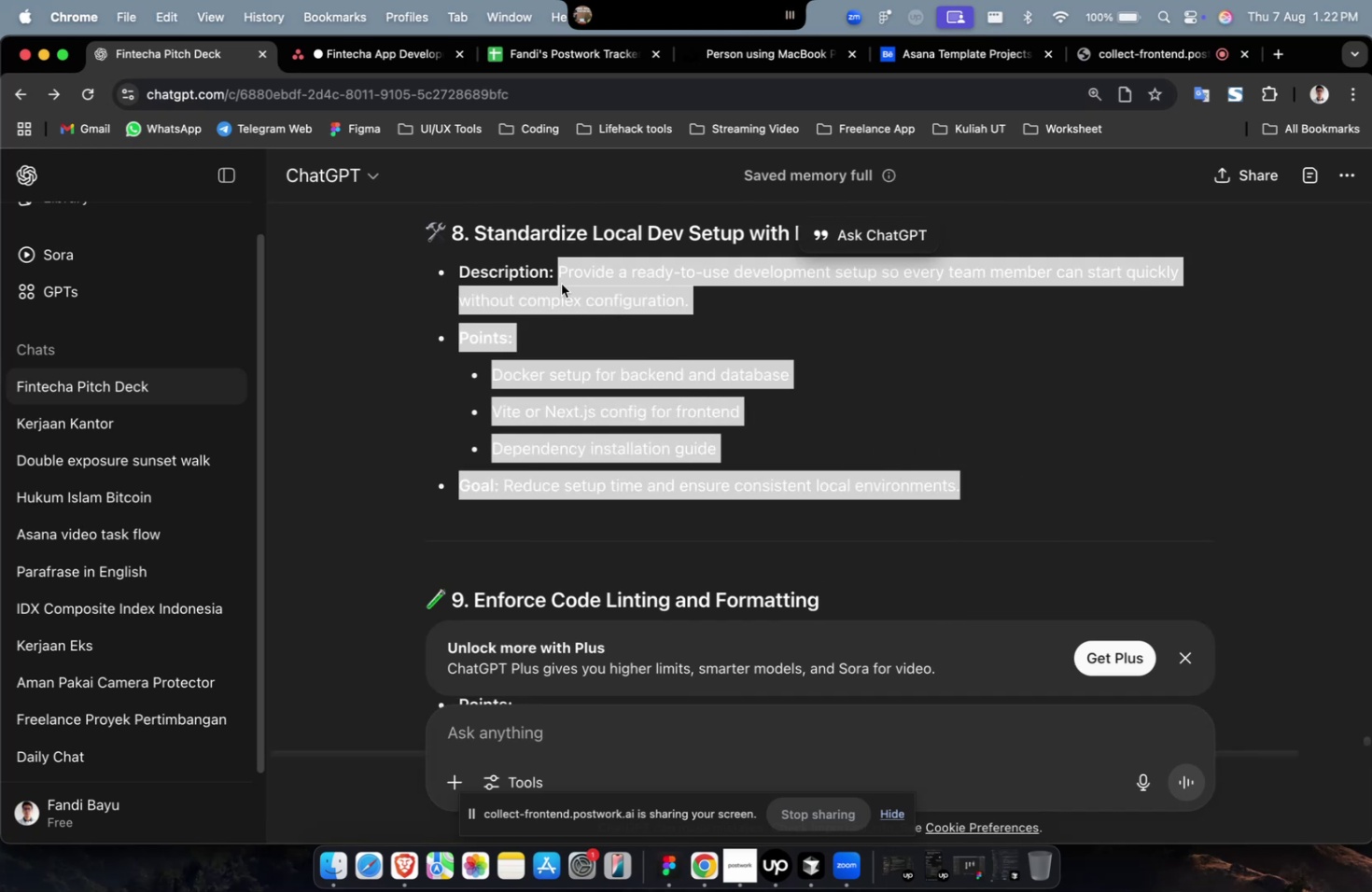 
key(Meta+C)
 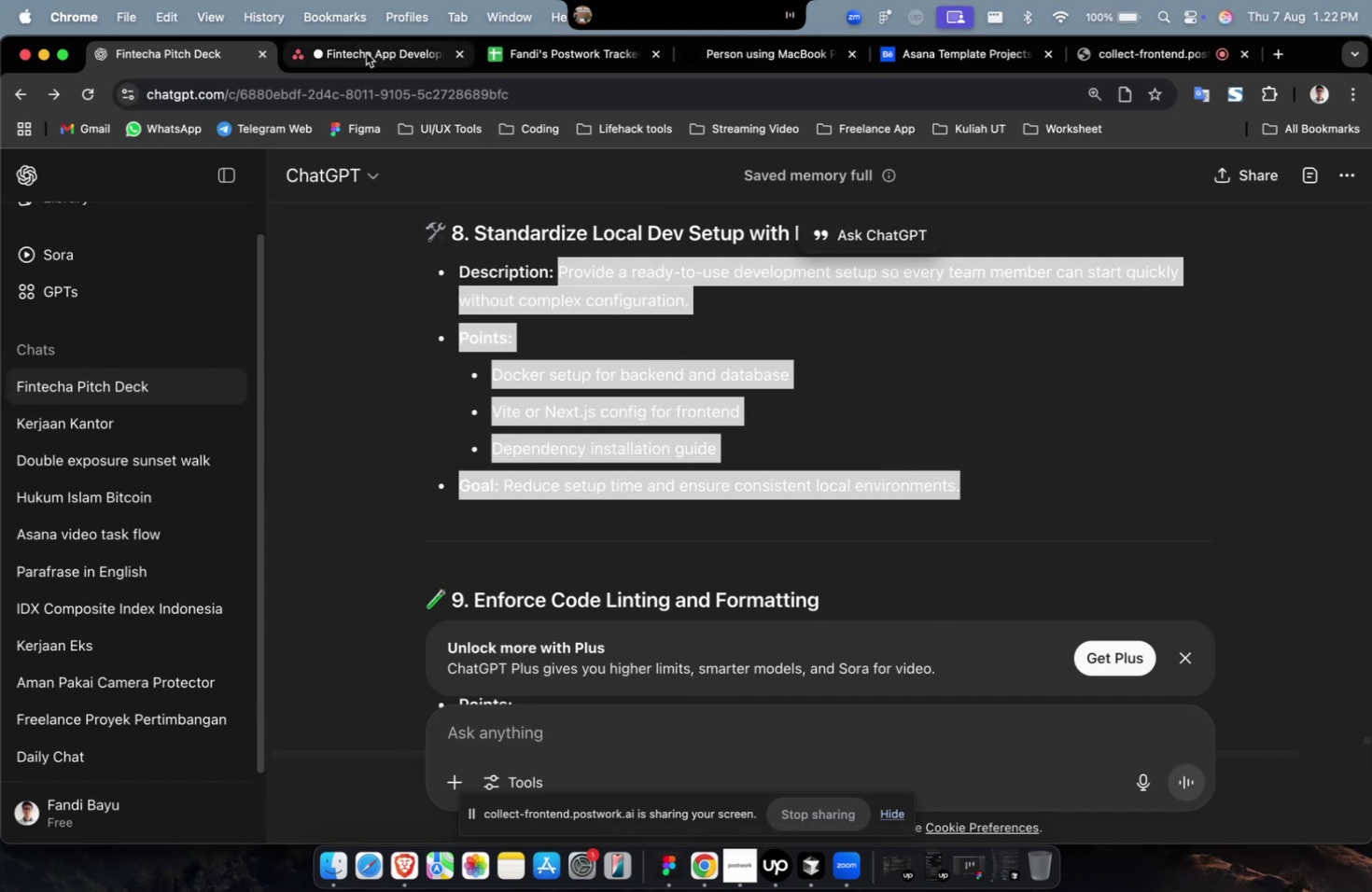 
key(Meta+CommandLeft)
 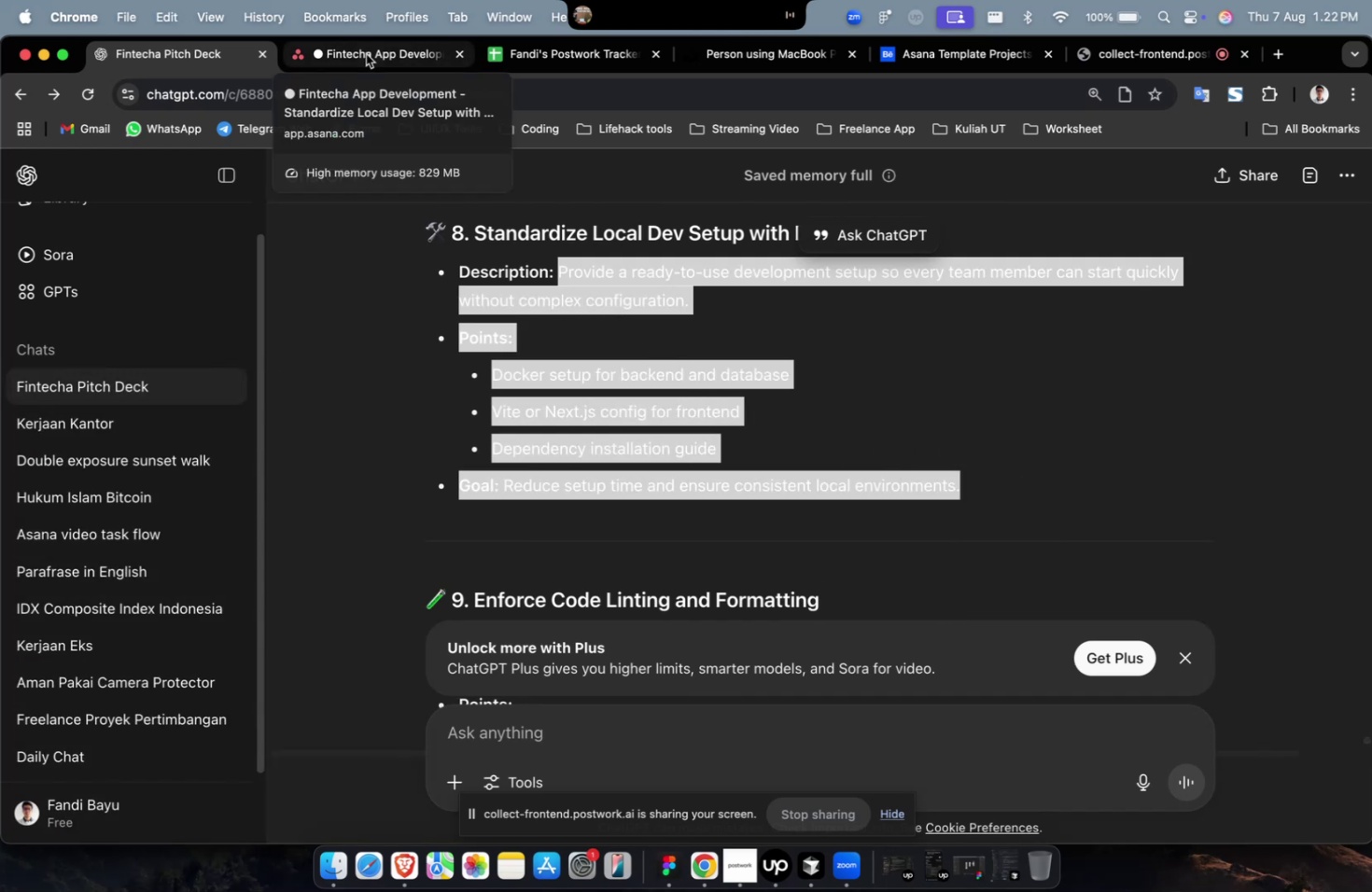 
key(Meta+C)
 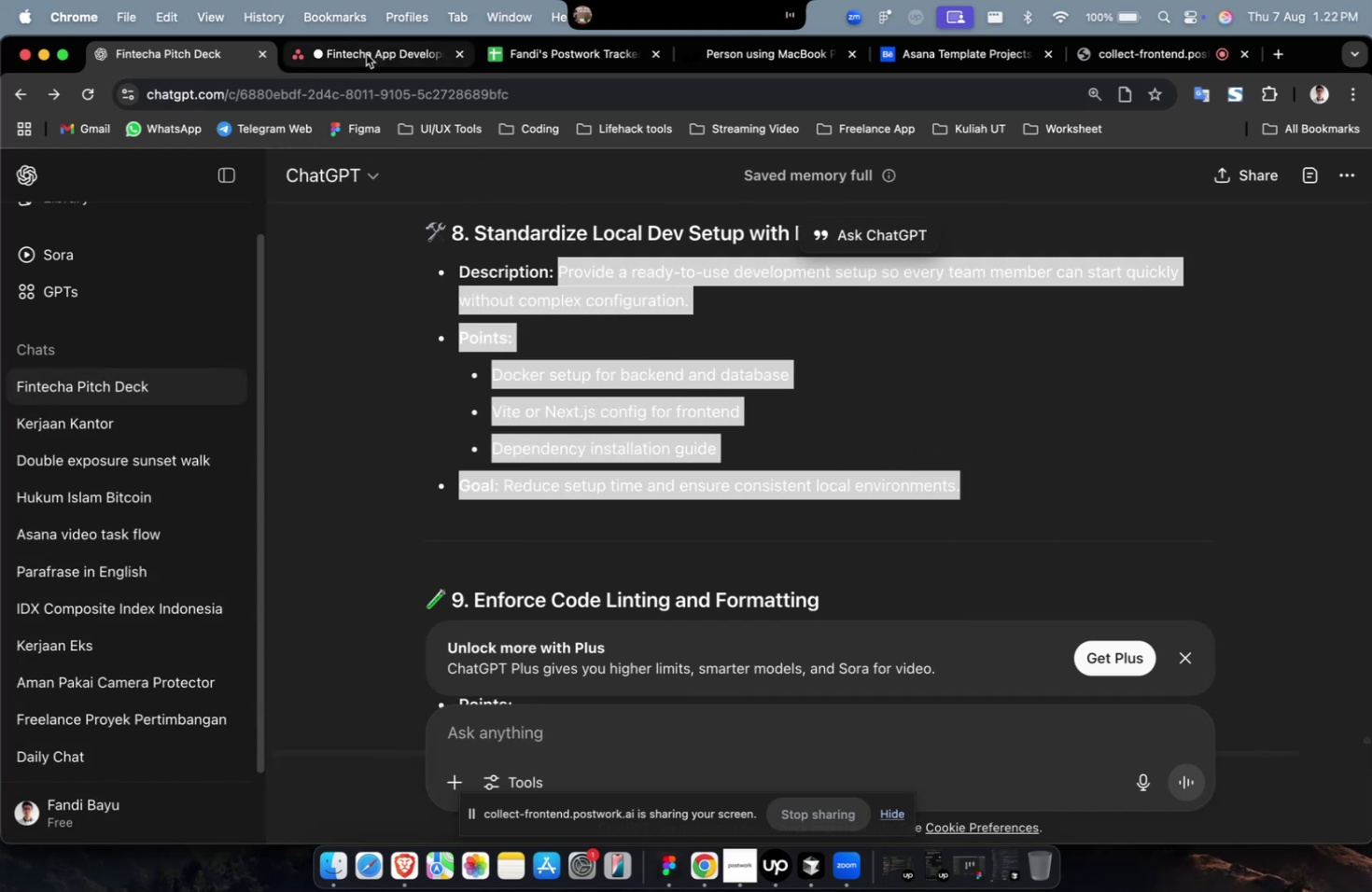 
left_click([366, 54])
 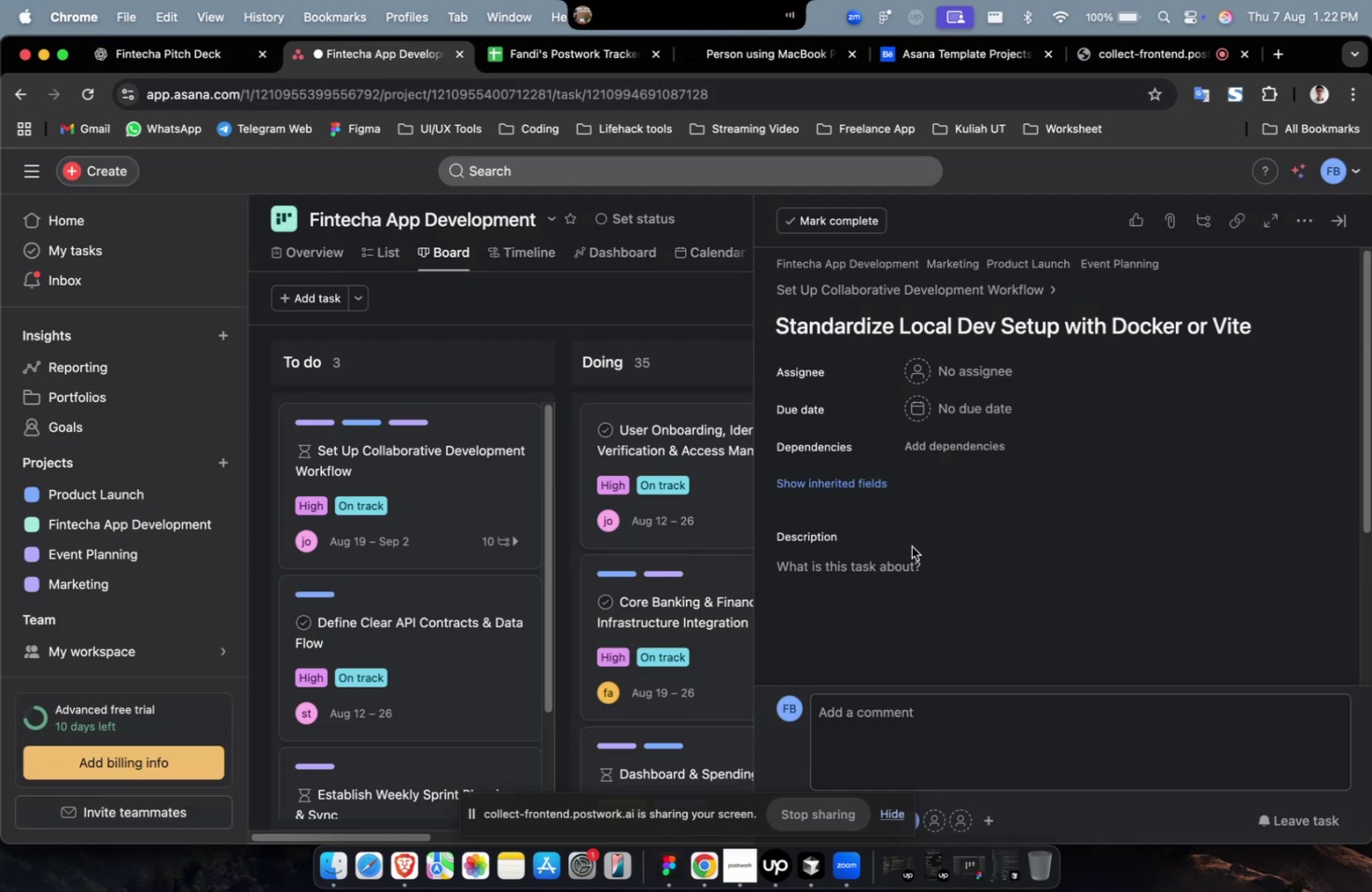 
double_click([907, 562])
 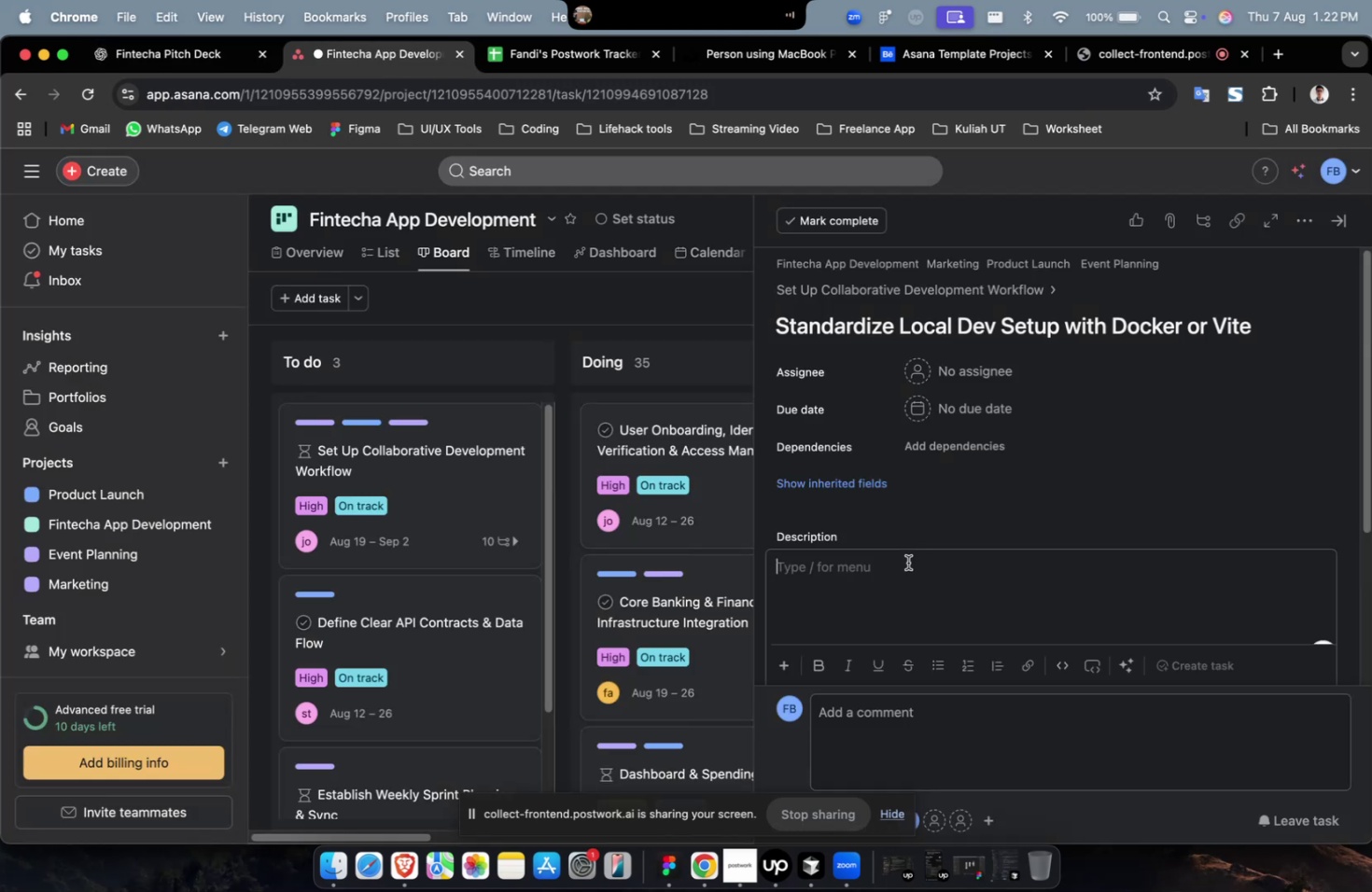 
key(Meta+V)
 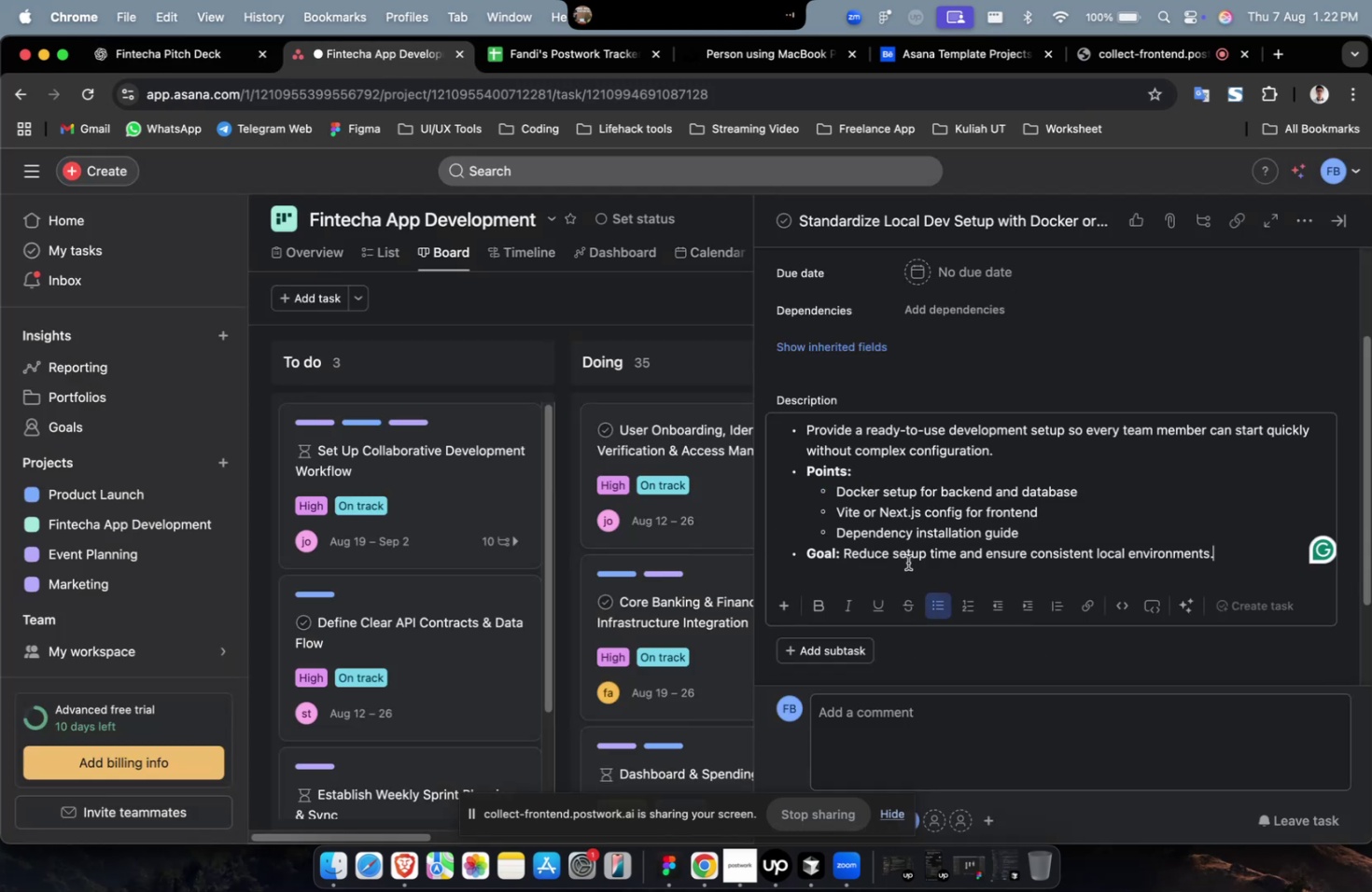 
scroll: coordinate [907, 562], scroll_direction: up, amount: 7.0
 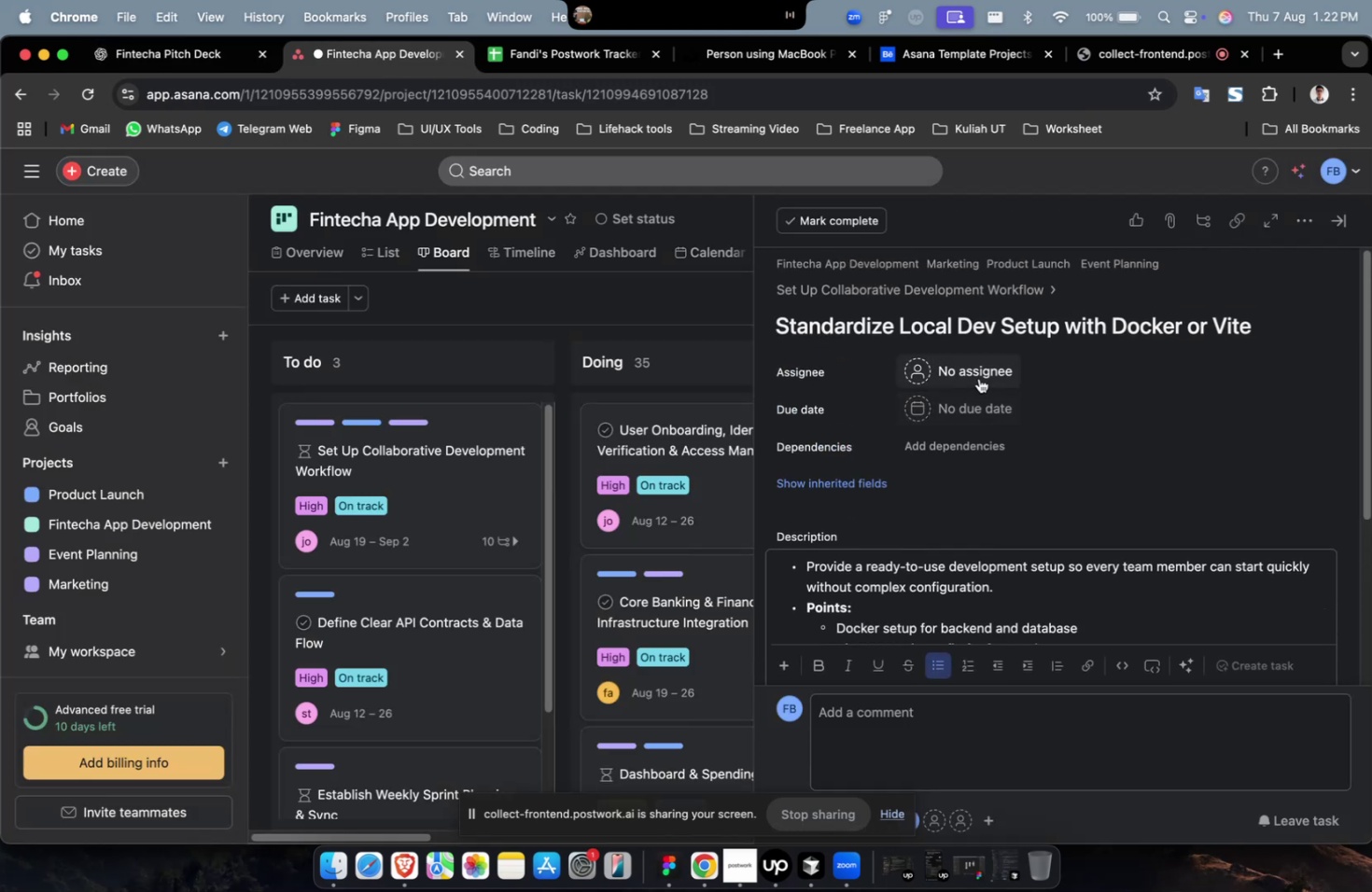 
left_click([978, 378])
 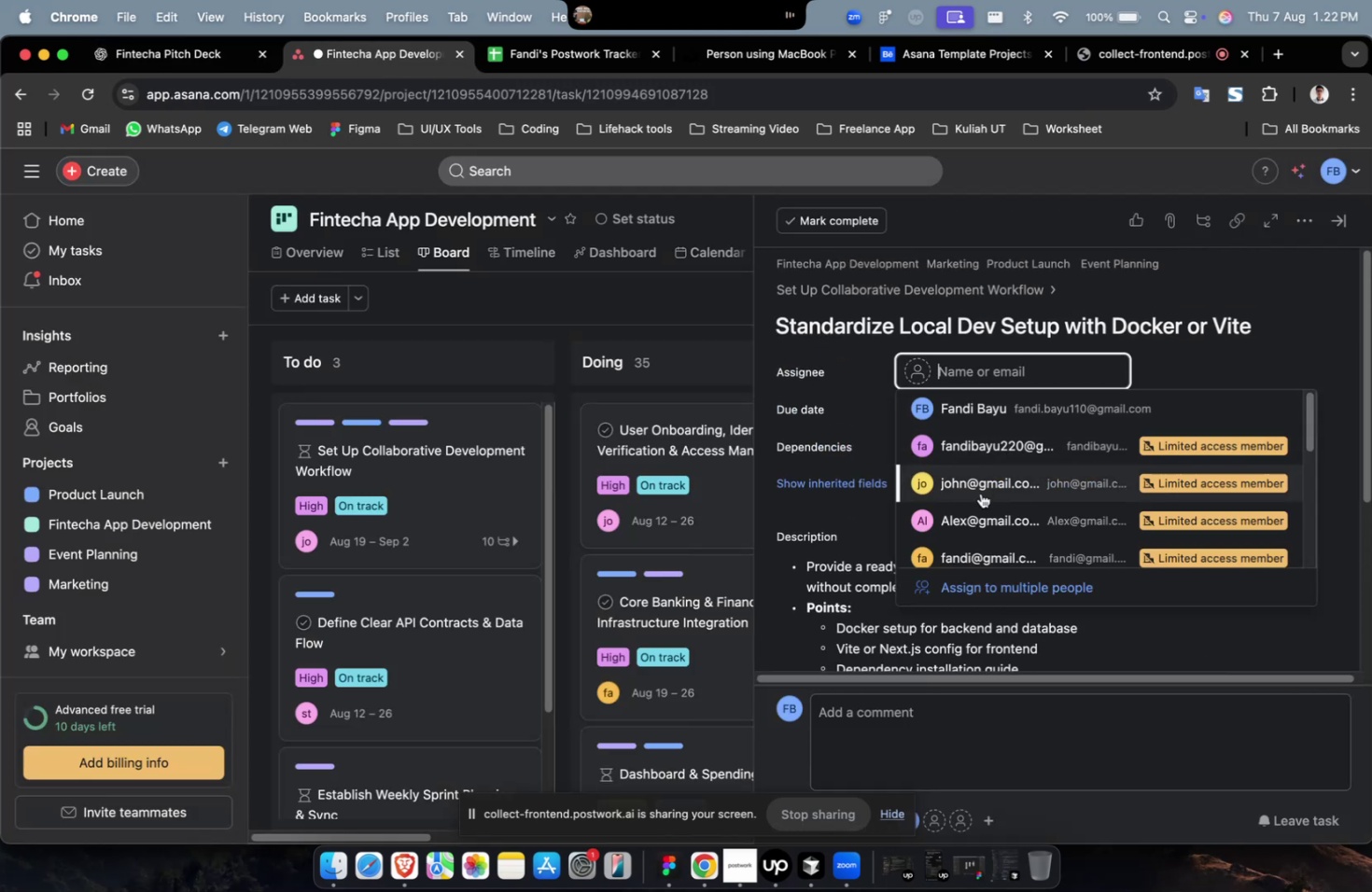 
left_click([979, 495])
 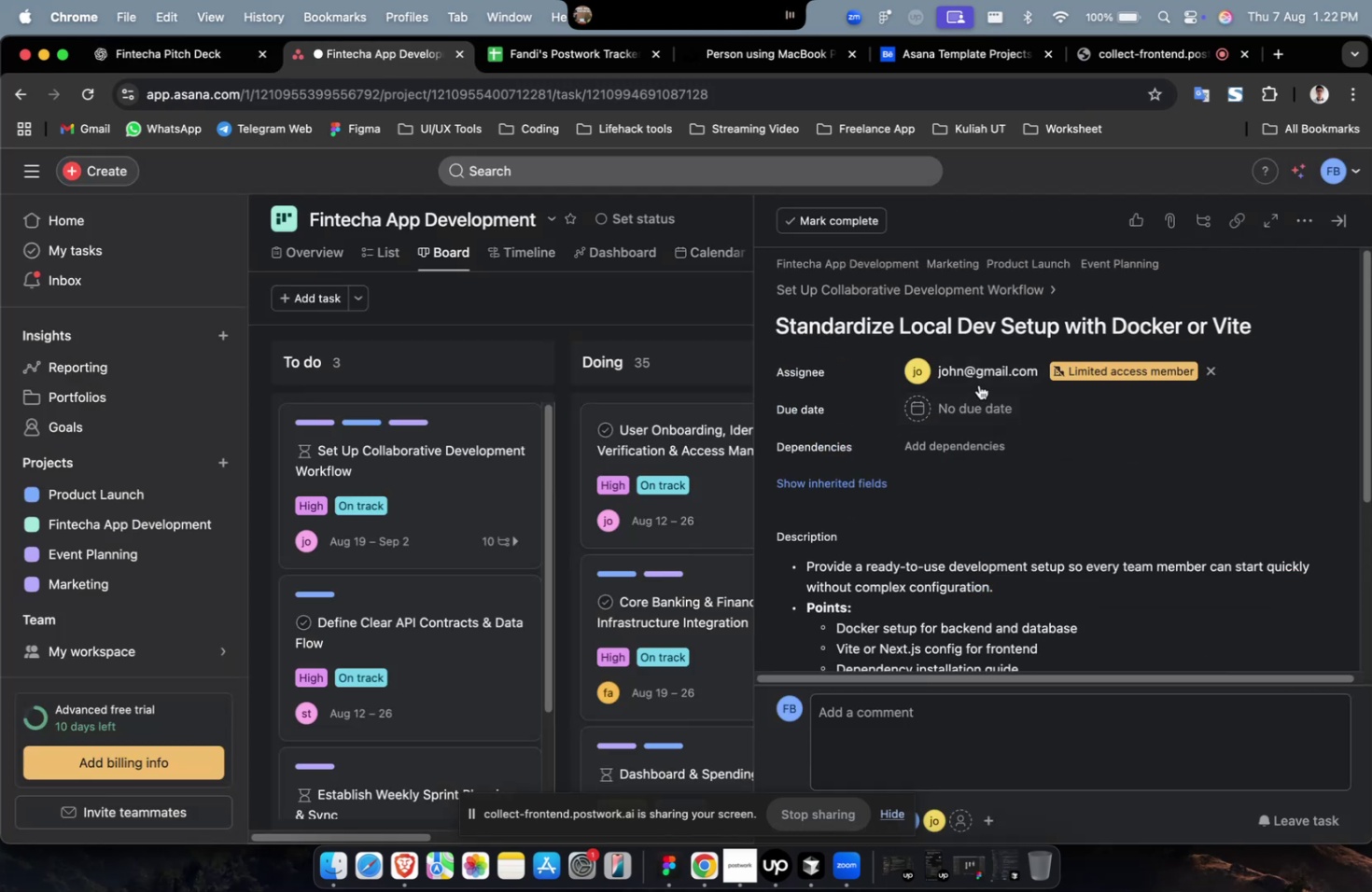 
double_click([975, 379])
 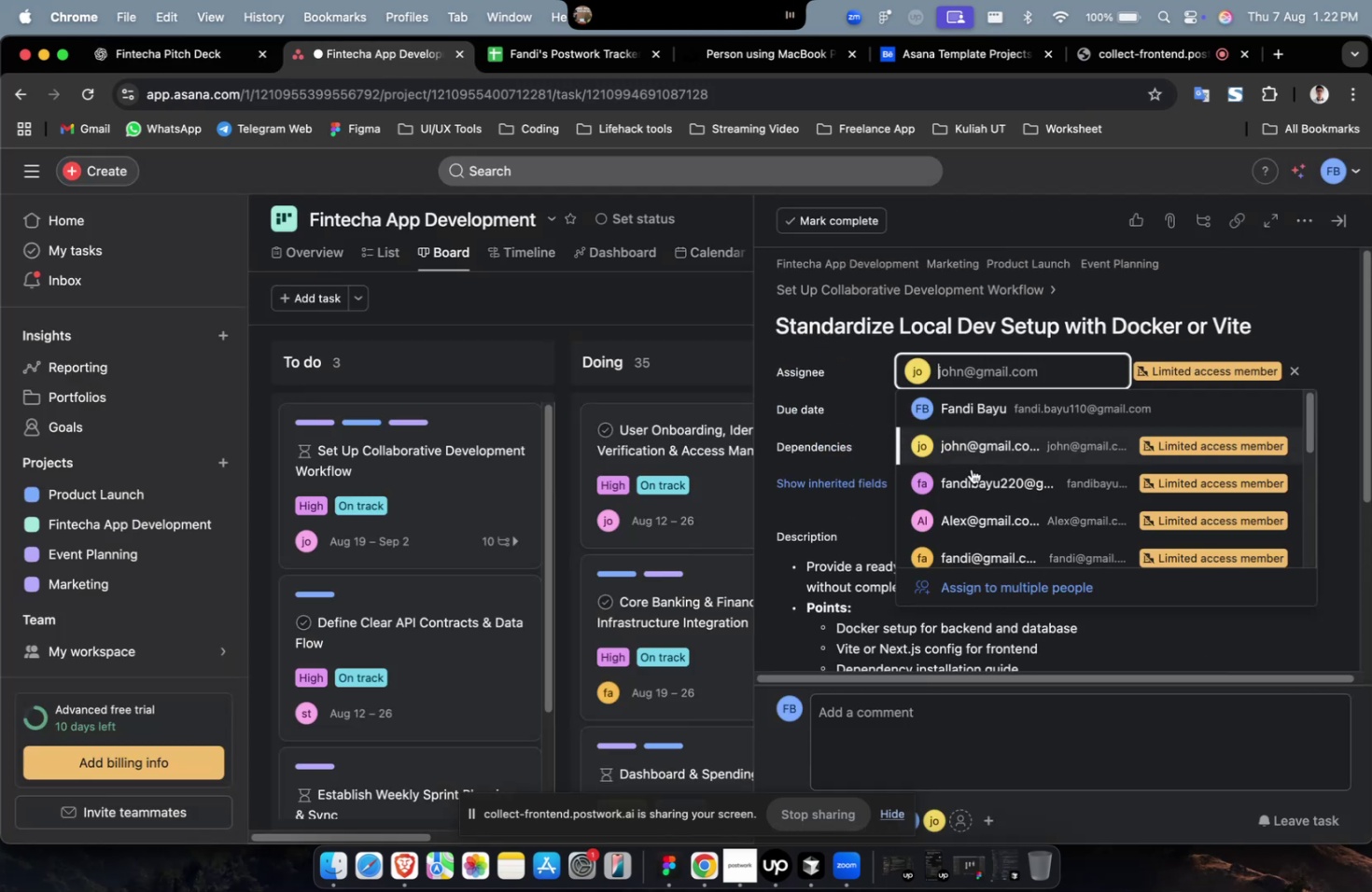 
scroll: coordinate [966, 486], scroll_direction: down, amount: 7.0
 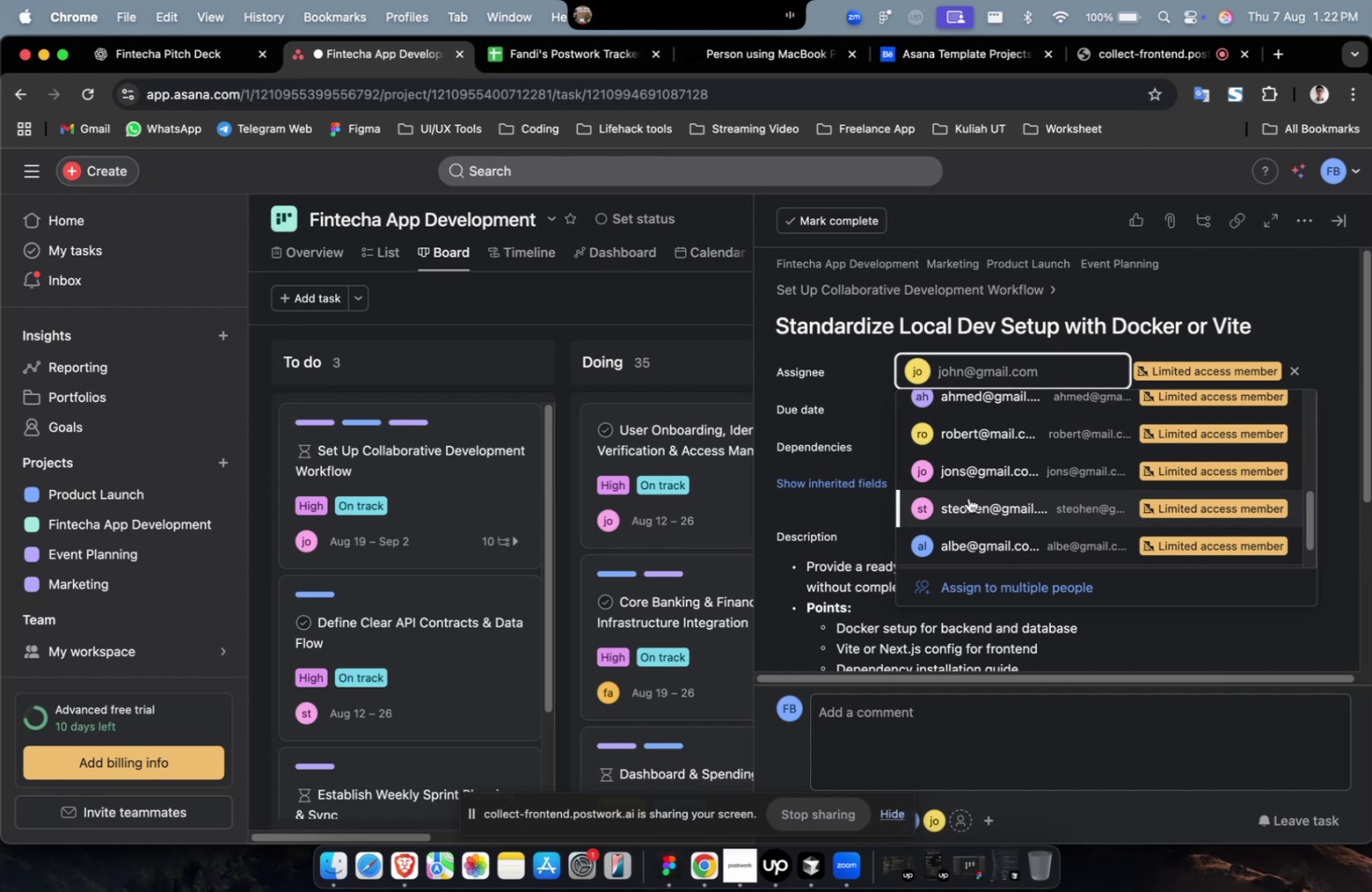 
left_click([968, 497])
 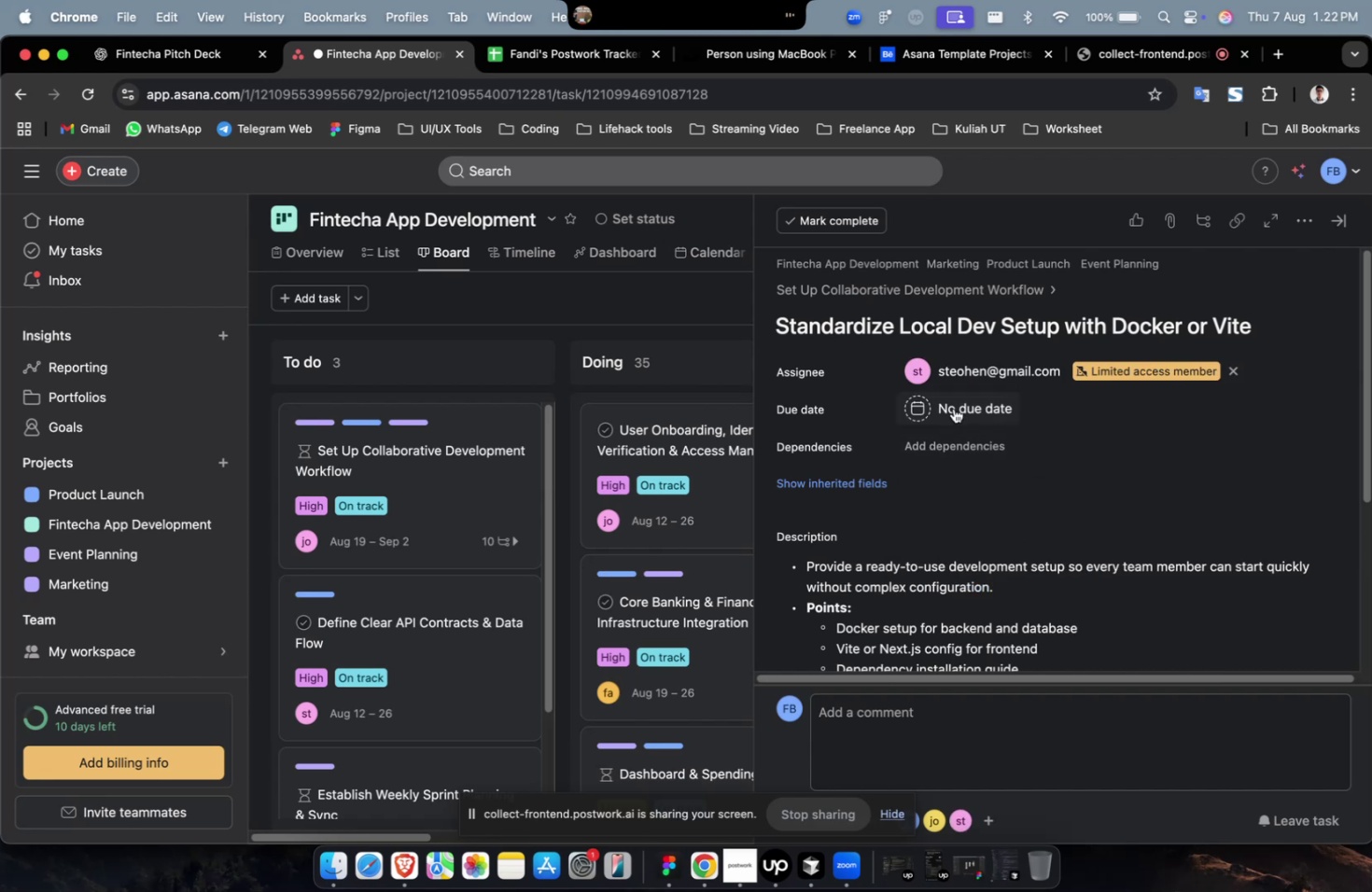 
double_click([953, 408])
 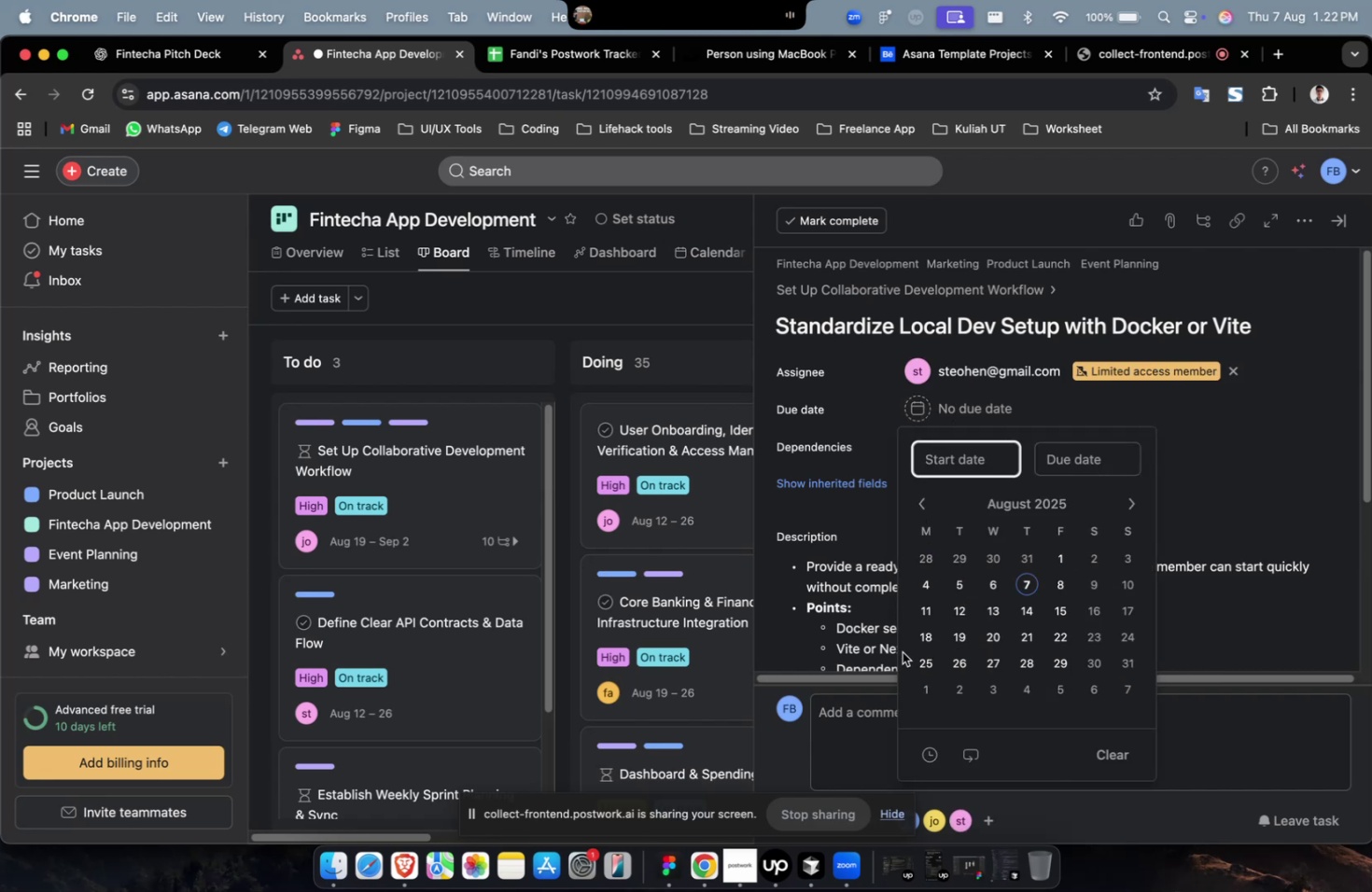 
left_click([916, 622])
 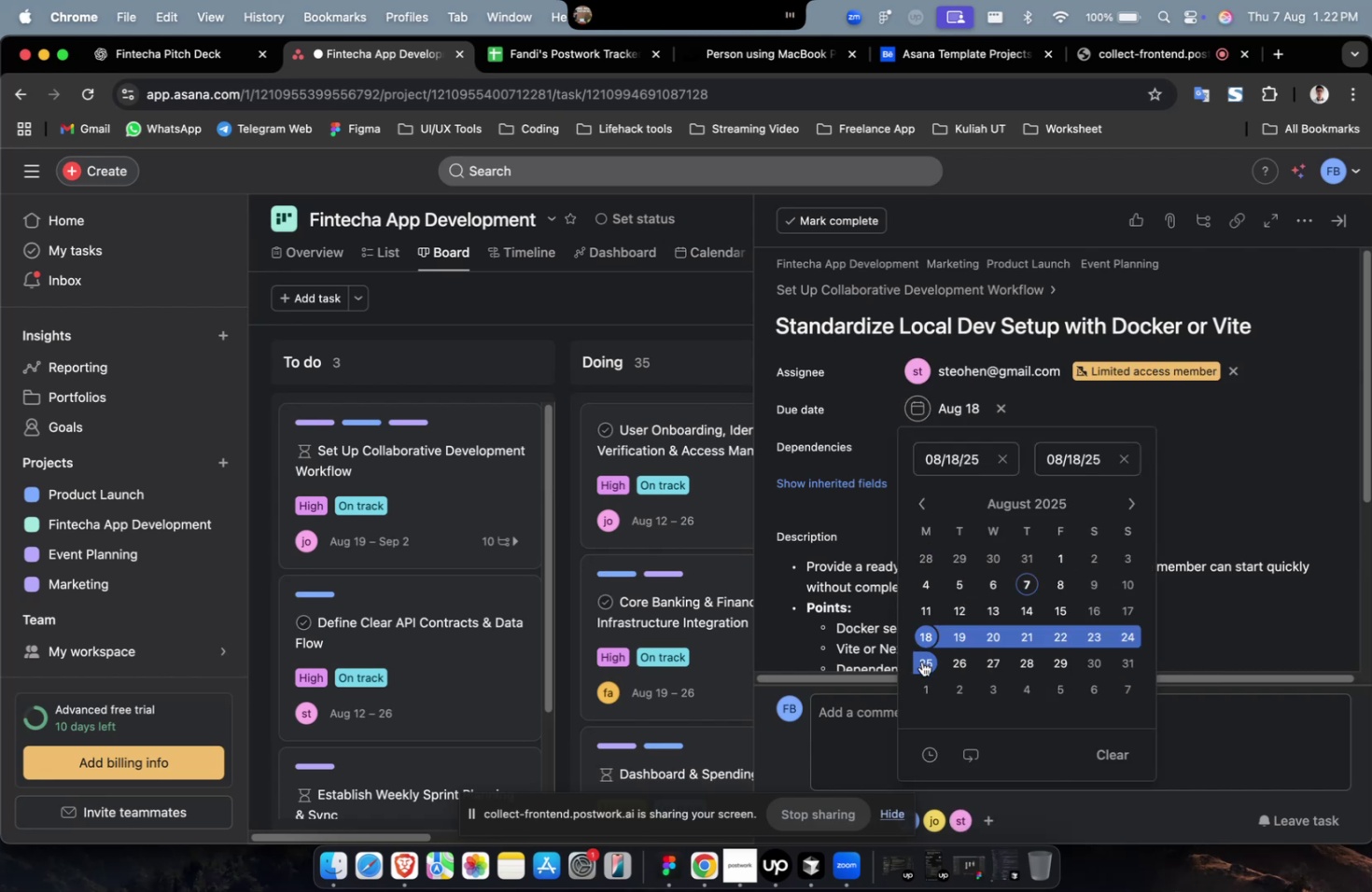 
left_click([922, 662])
 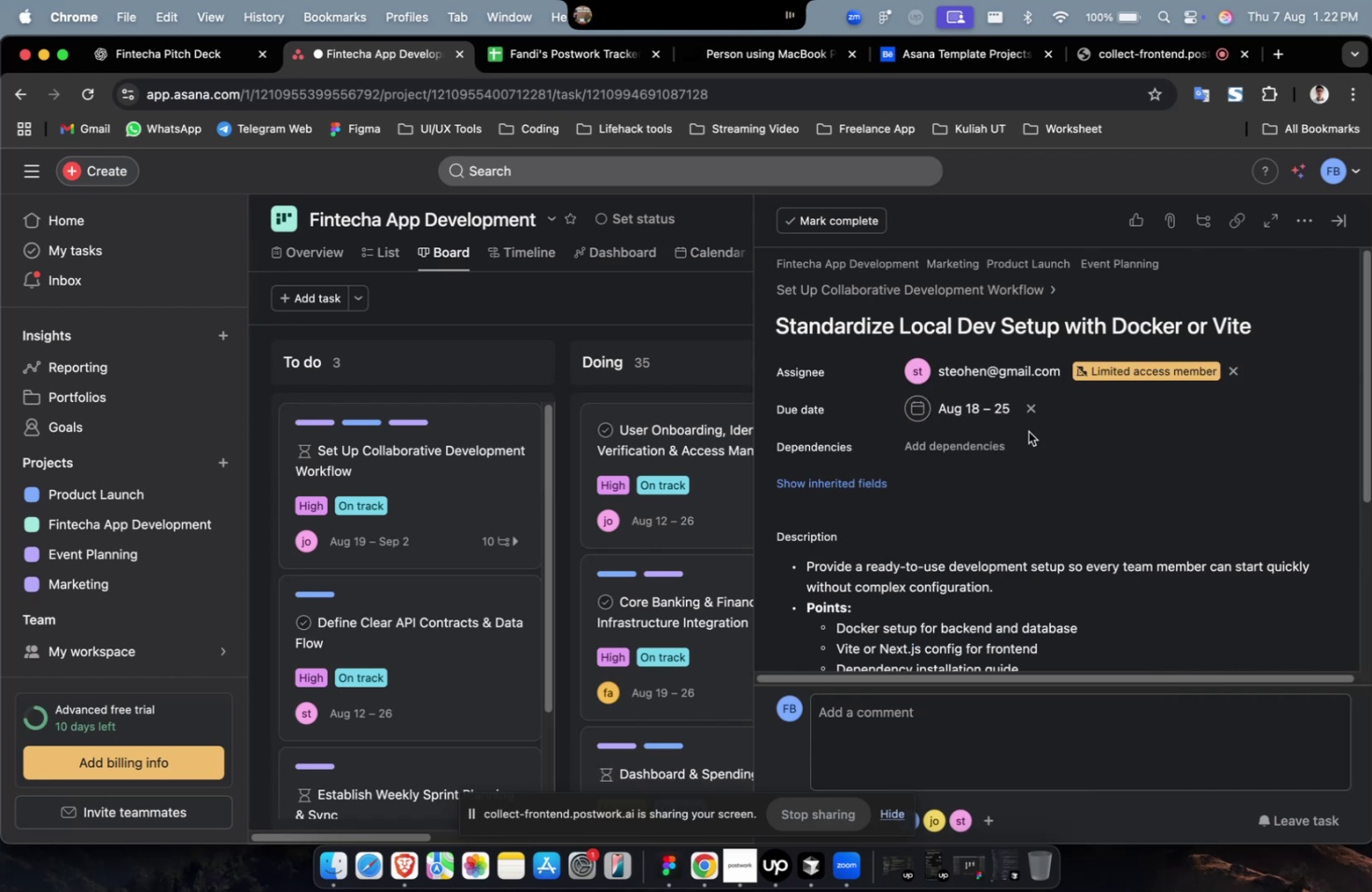 
triple_click([996, 448])
 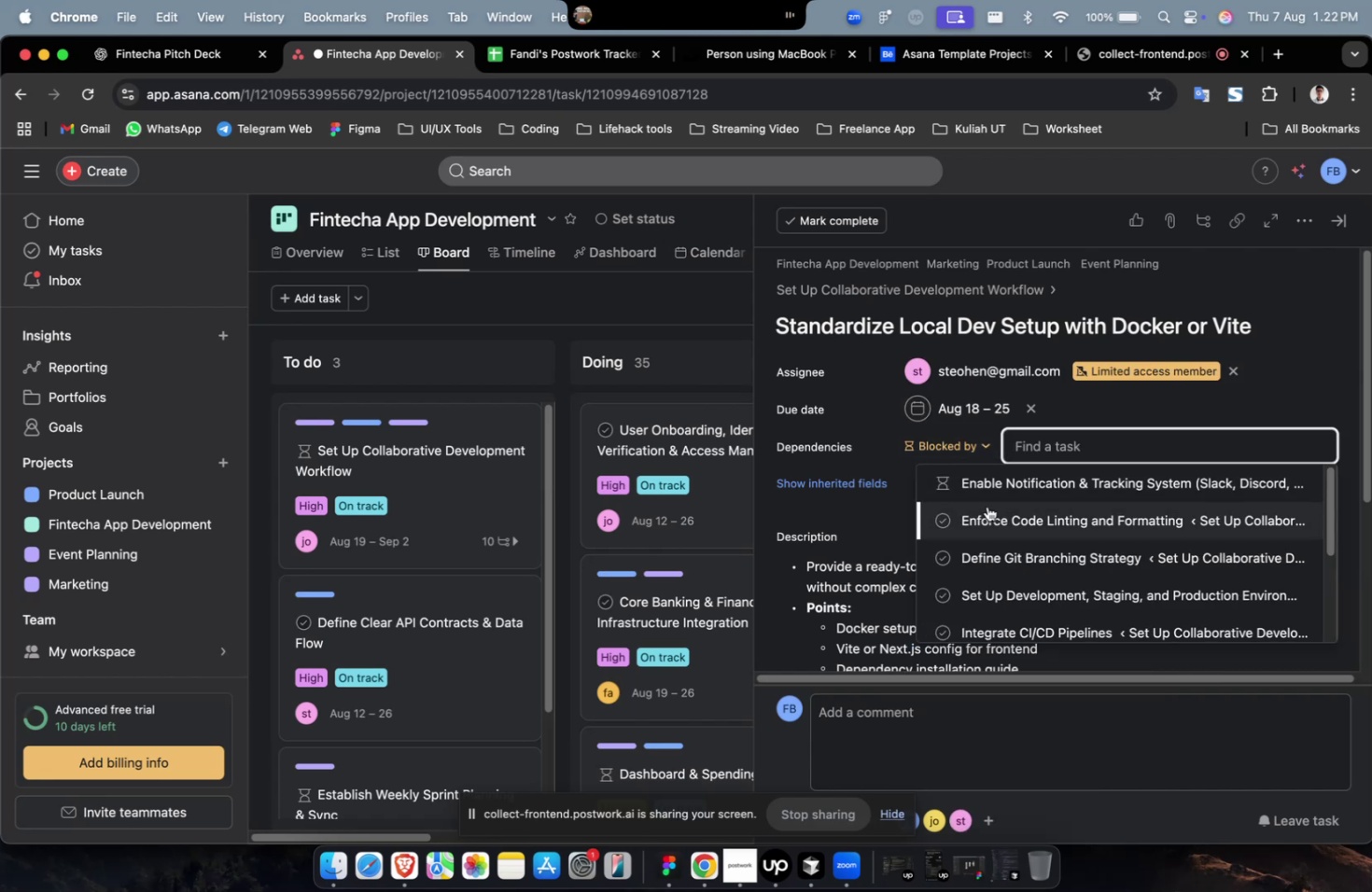 
left_click([983, 511])
 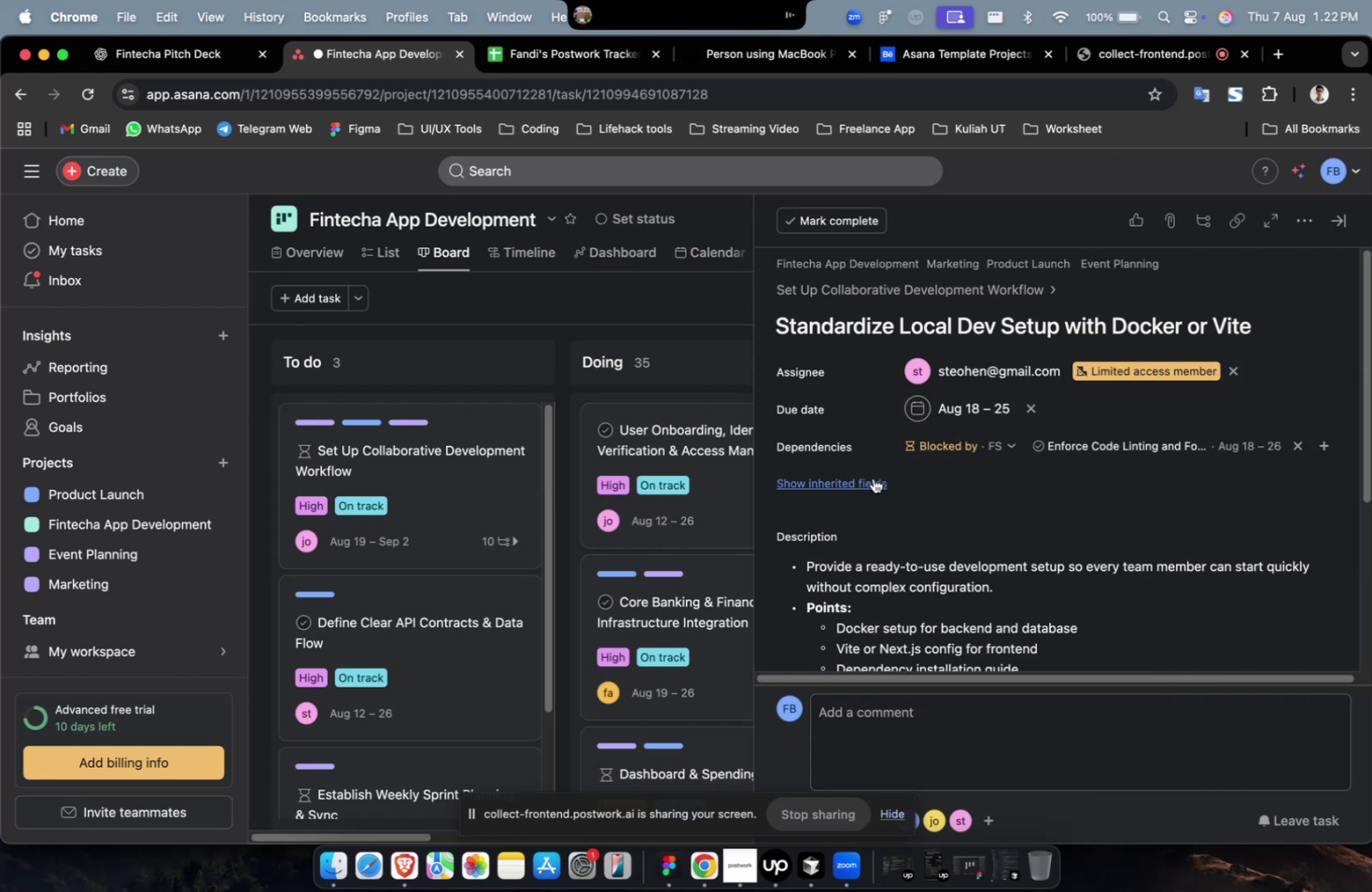 
double_click([873, 478])
 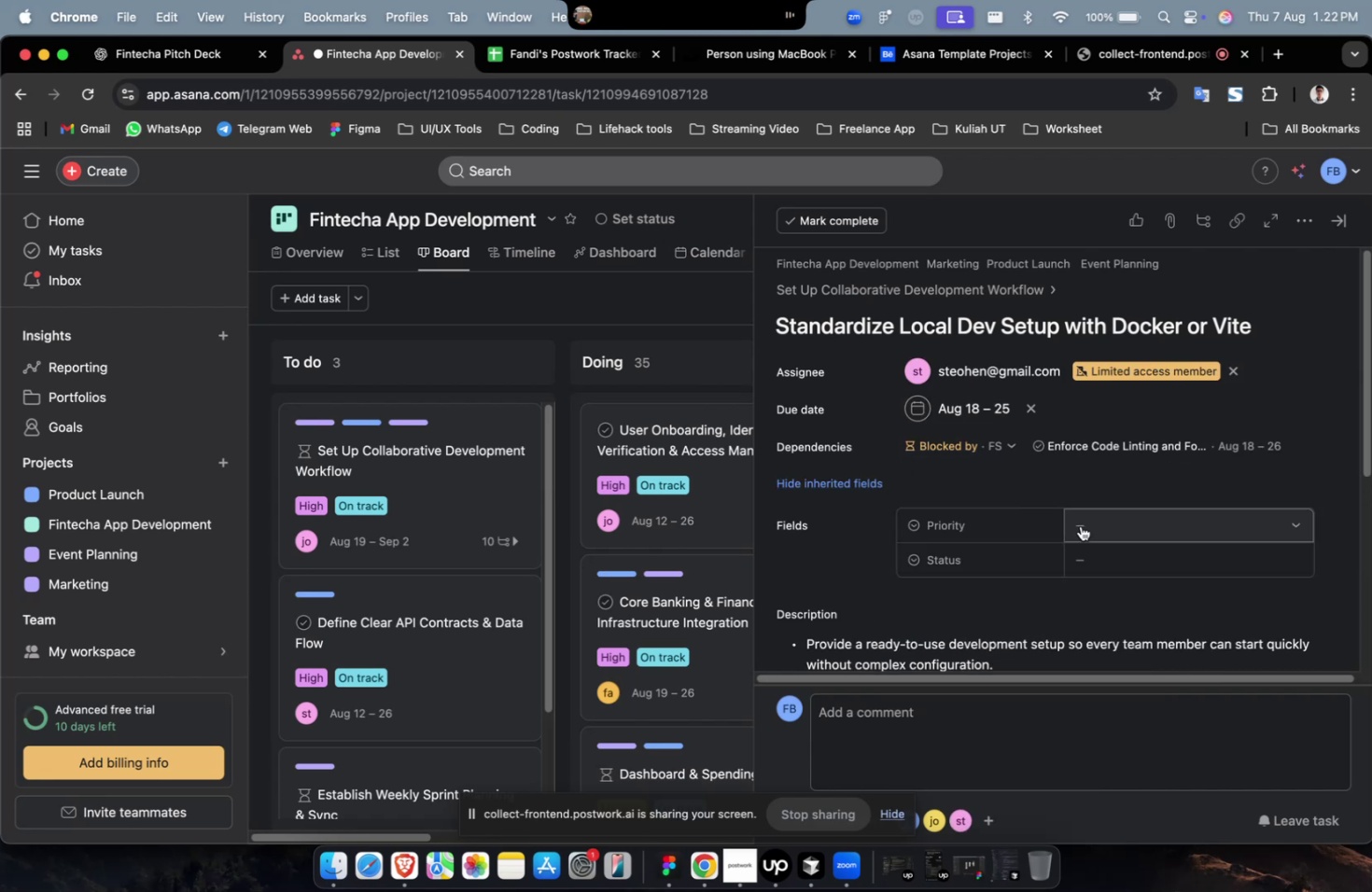 
triple_click([1085, 525])
 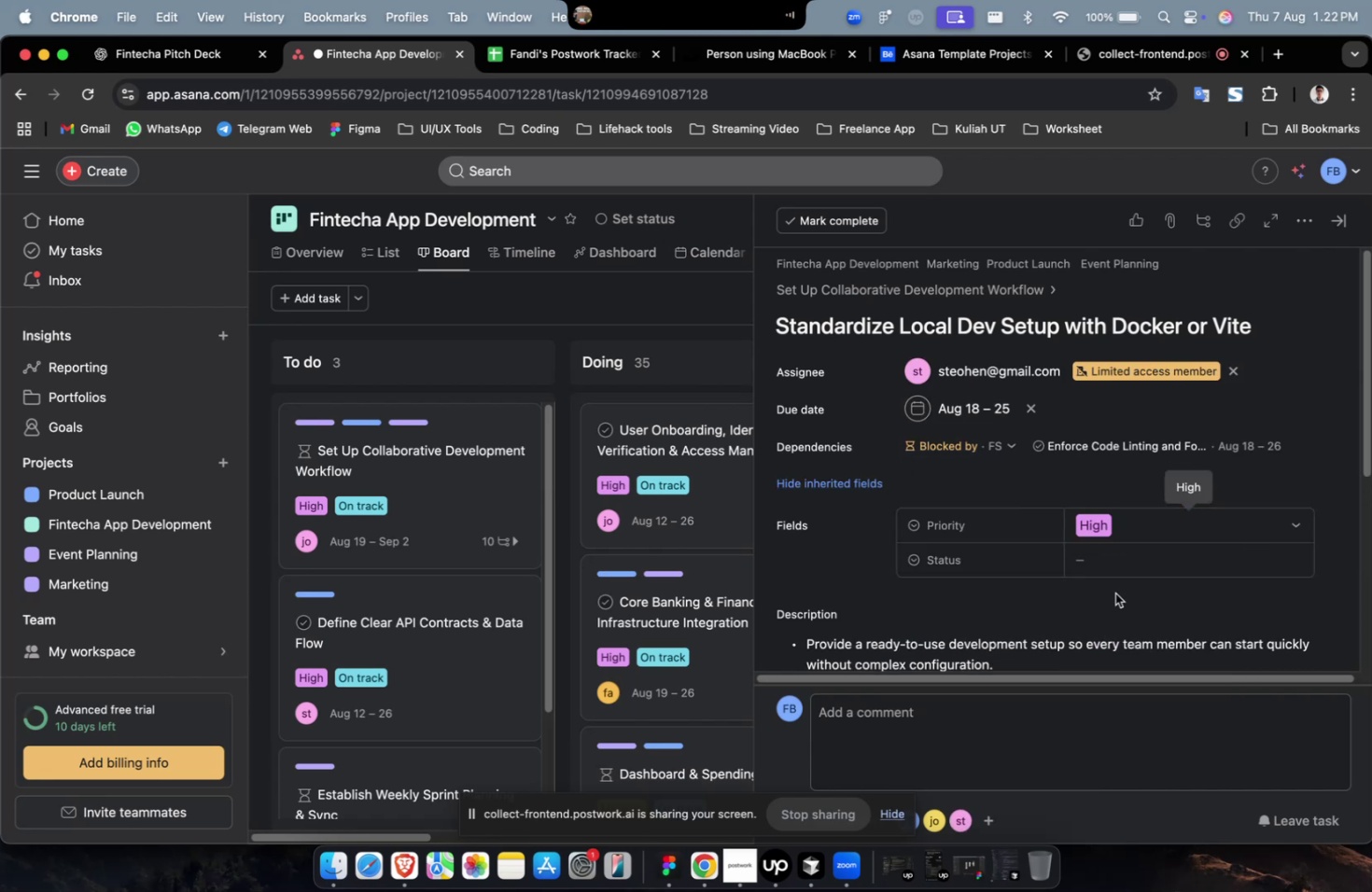 
triple_click([1120, 569])
 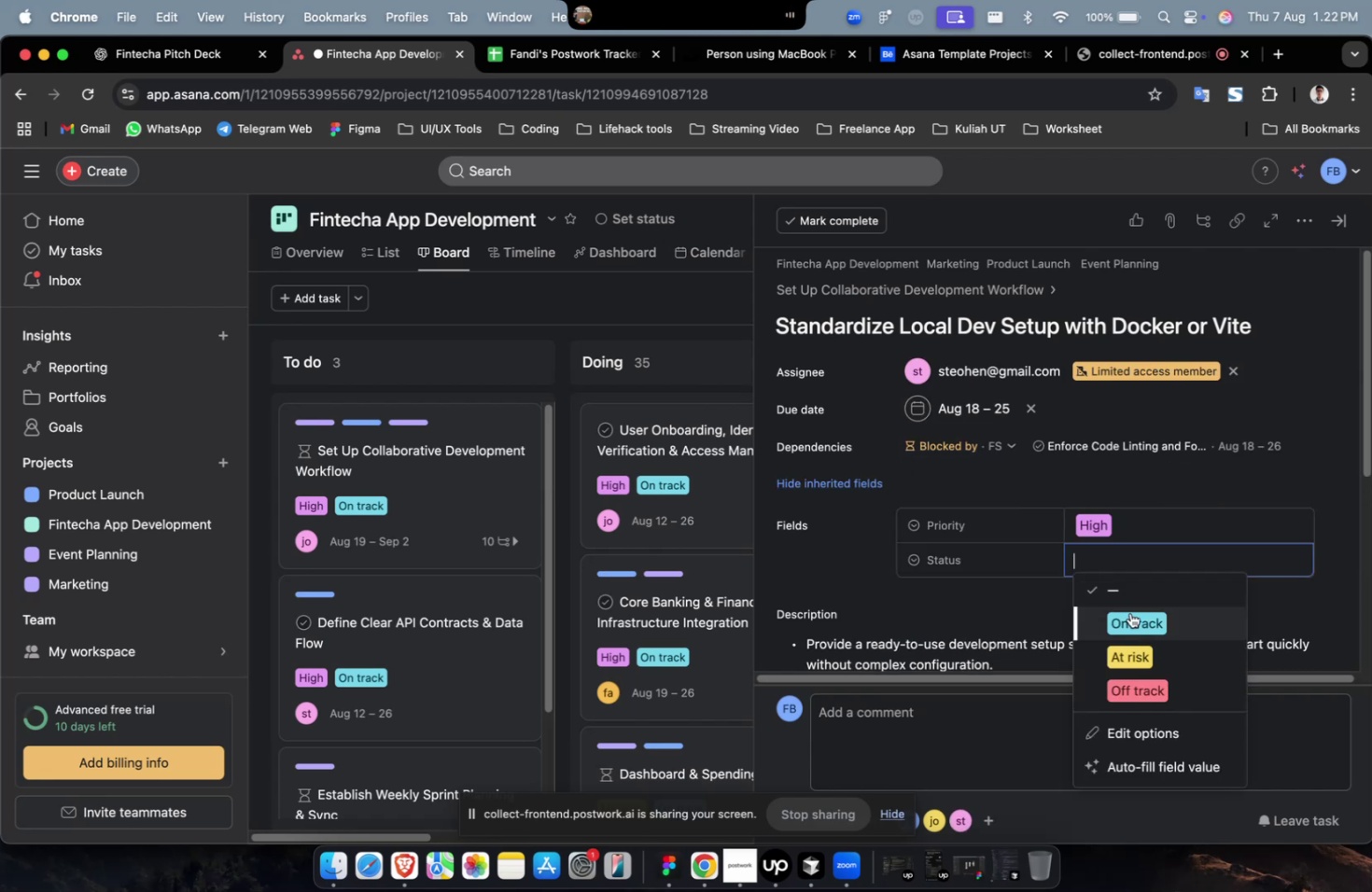 
triple_click([1129, 612])
 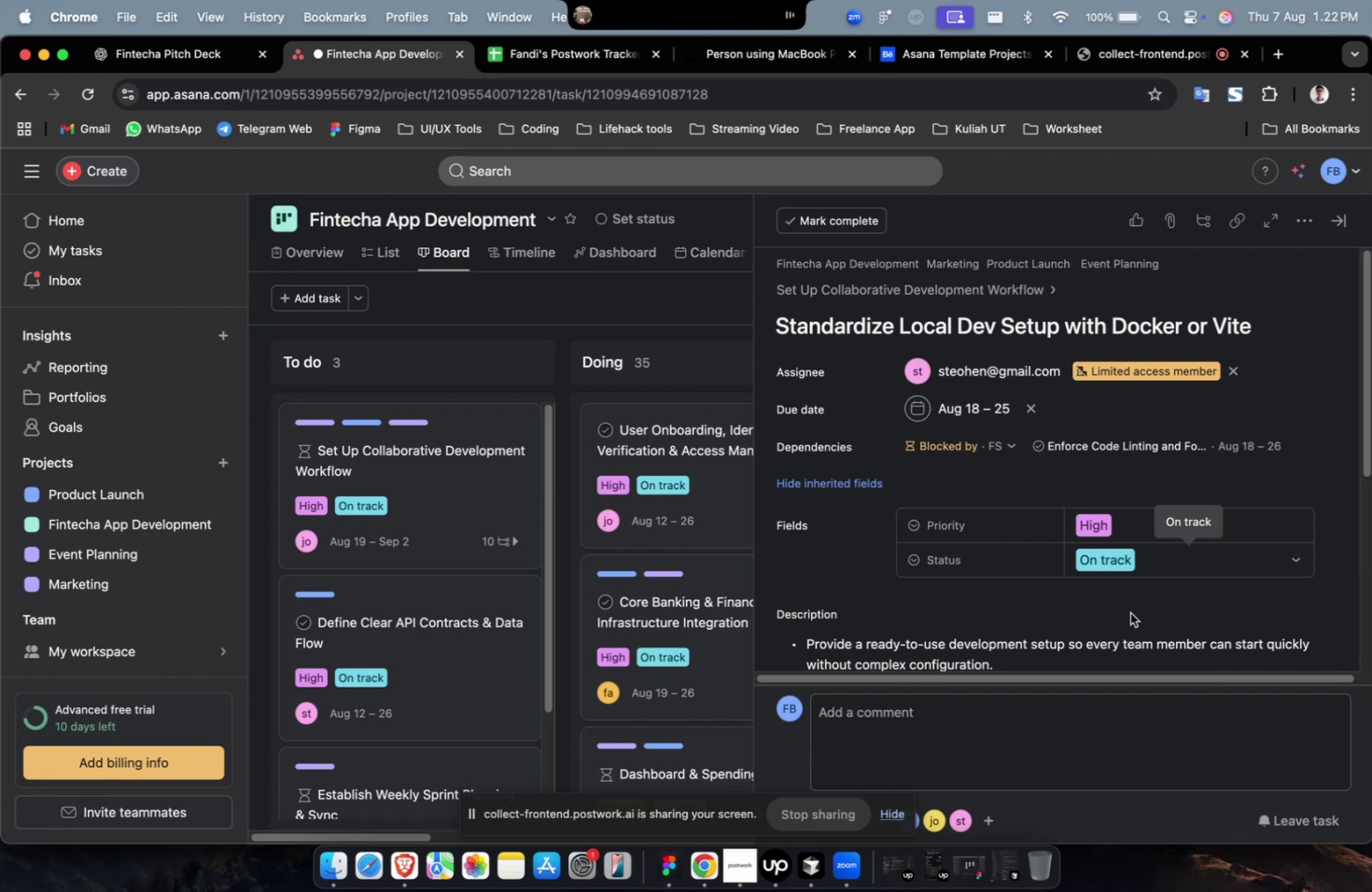 
wait(14.21)
 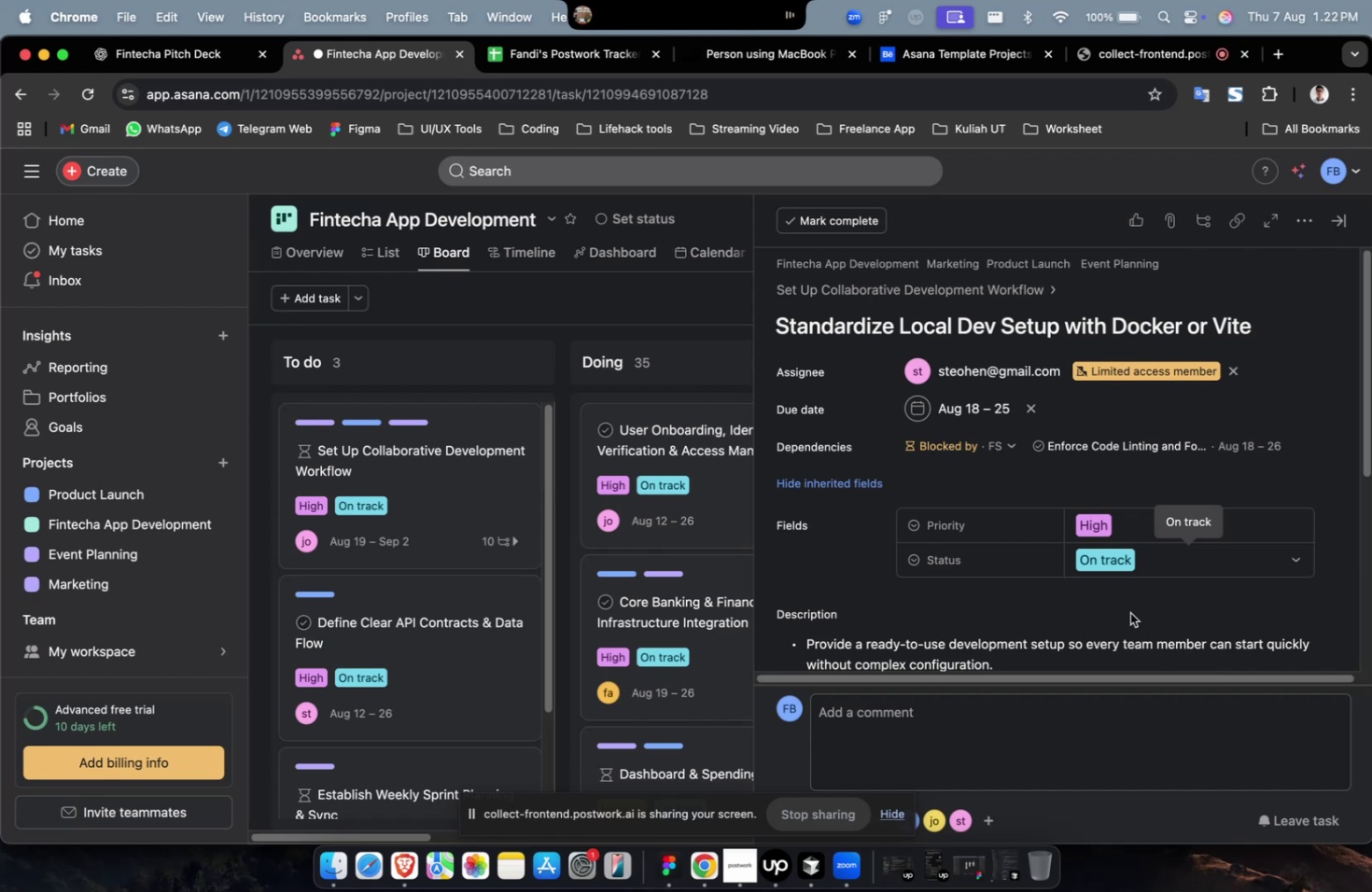 
scroll: coordinate [1129, 613], scroll_direction: down, amount: 3.0
 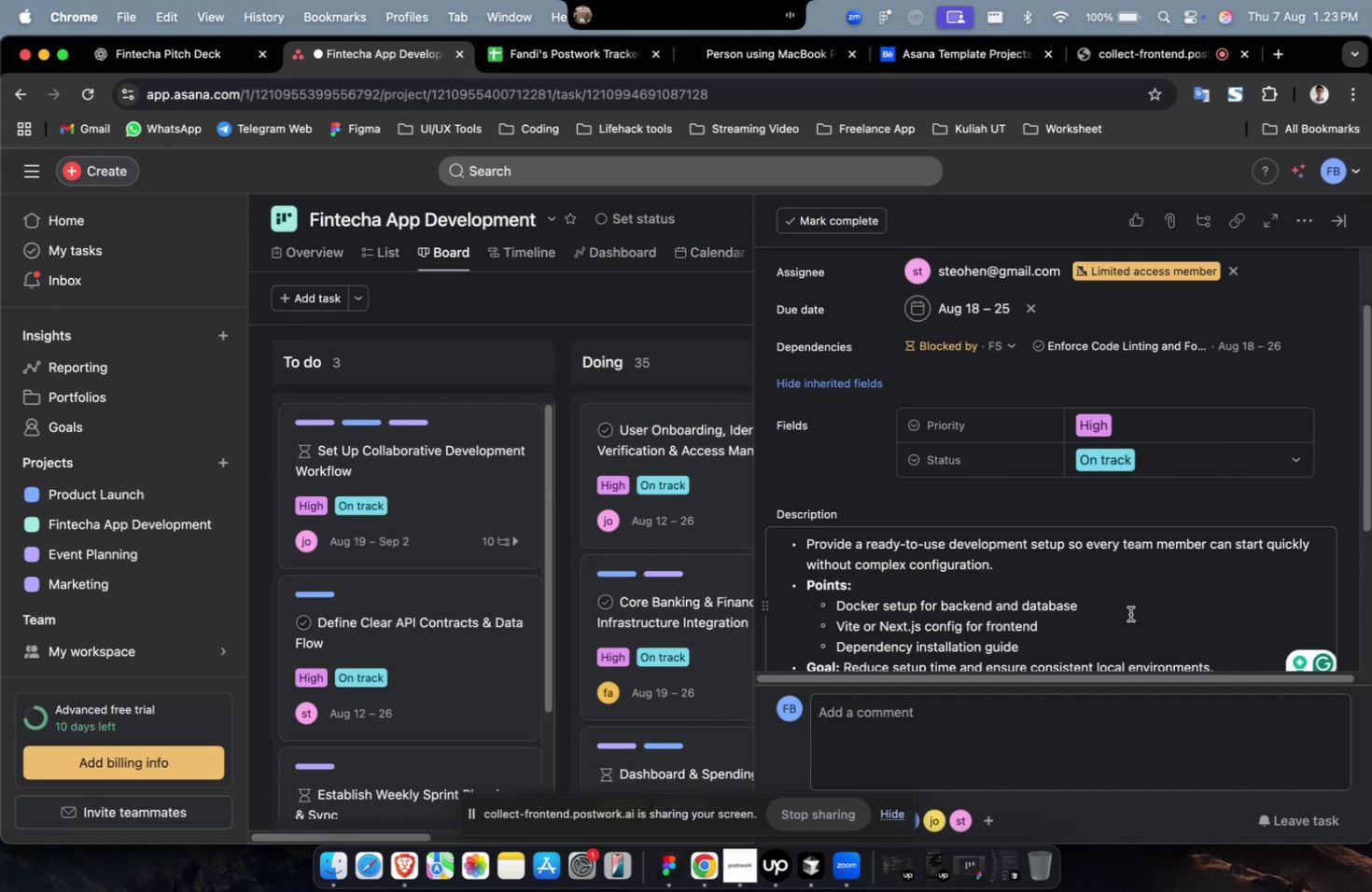 
wait(6.75)
 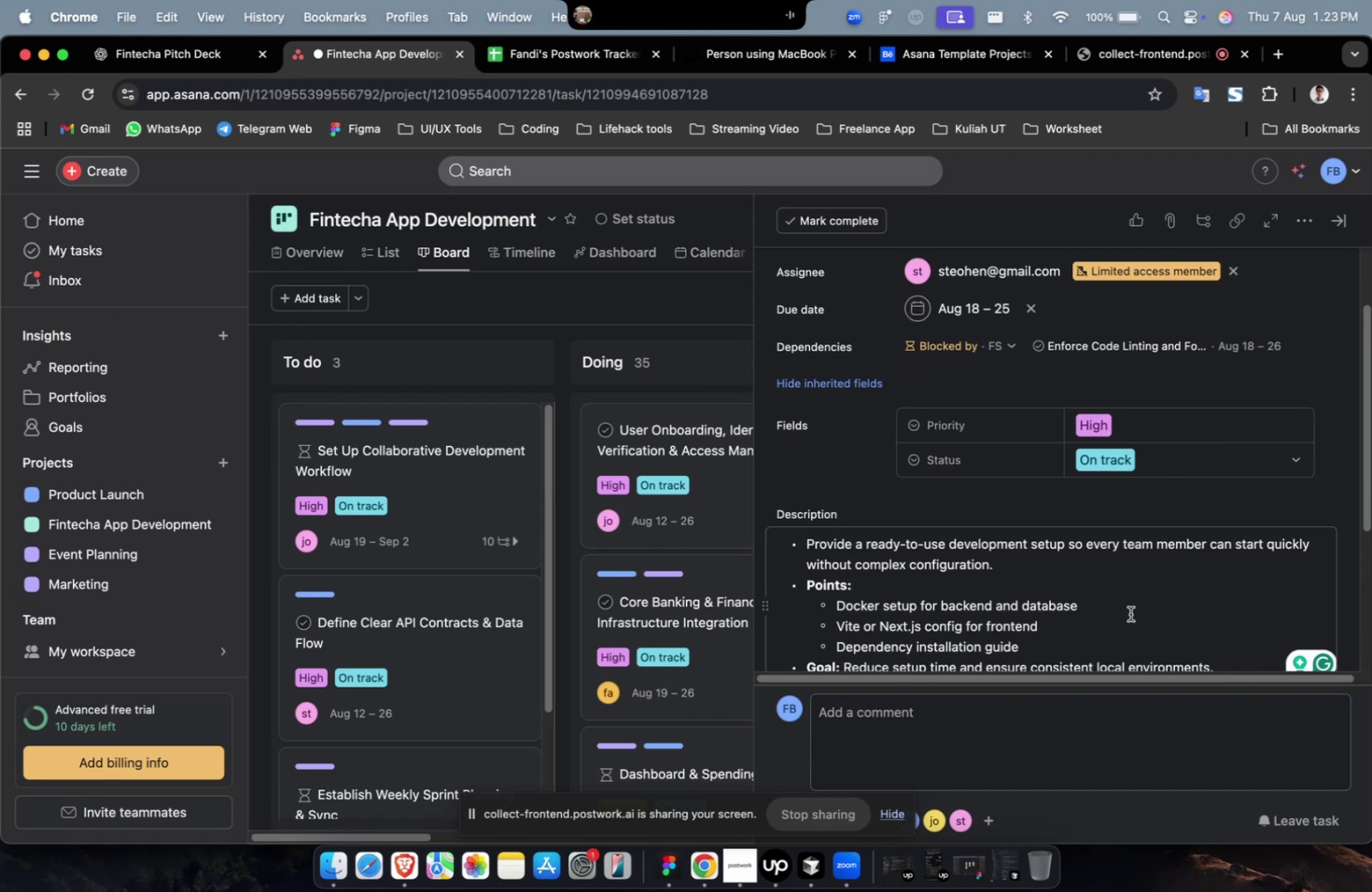 
scroll: coordinate [1129, 613], scroll_direction: down, amount: 2.0
 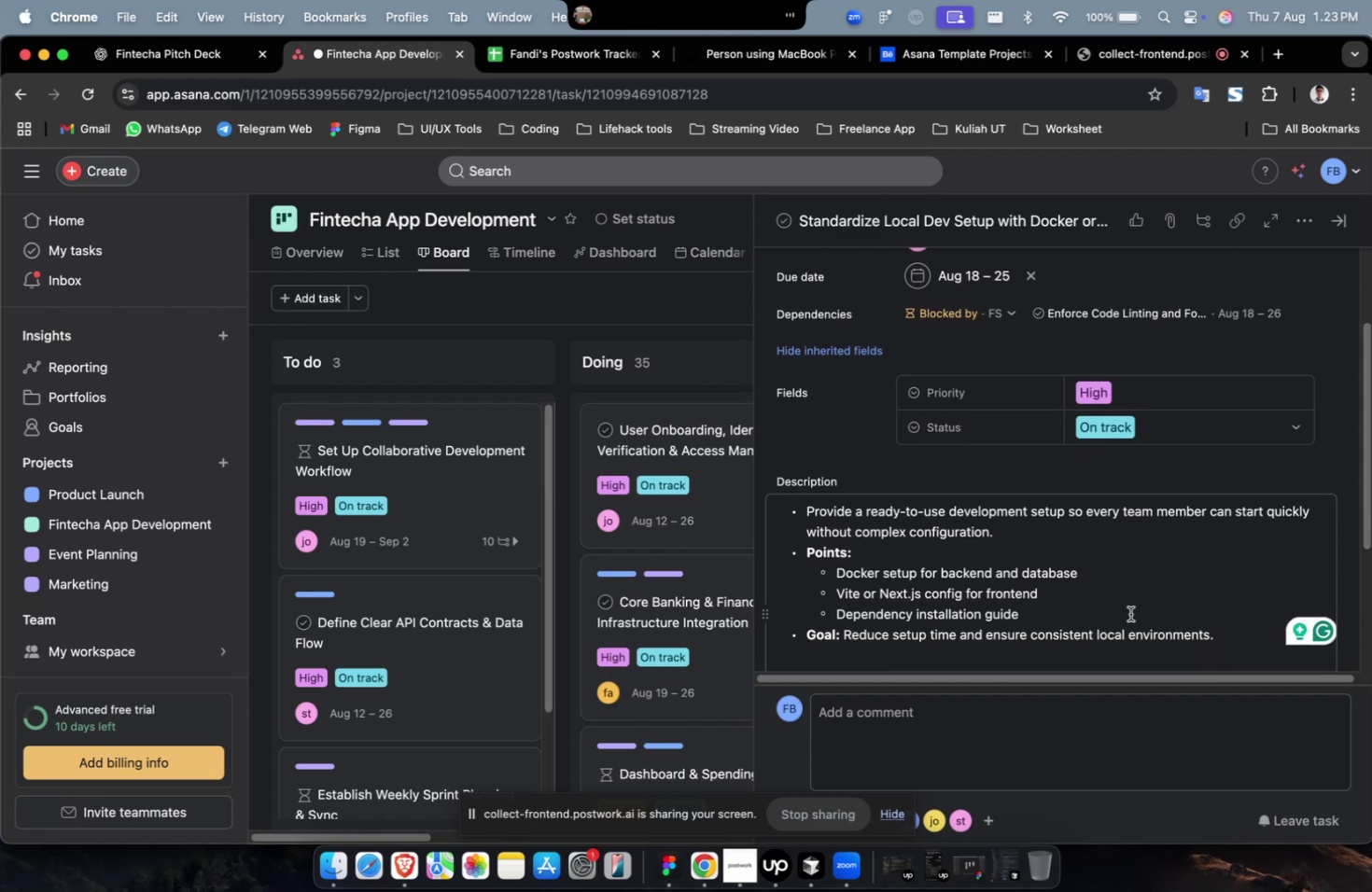 
scroll: coordinate [1085, 523], scroll_direction: up, amount: 11.0
 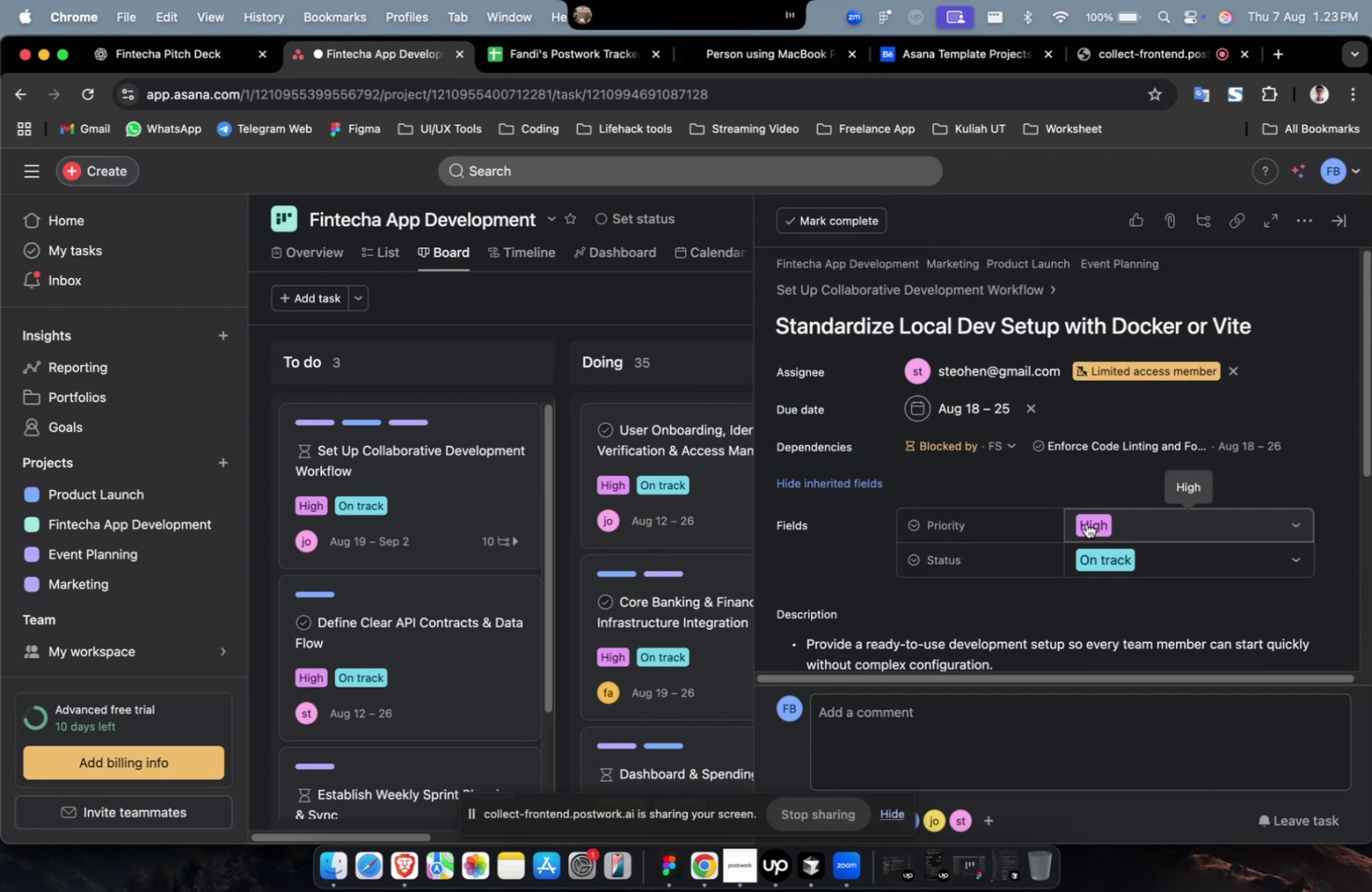 
scroll: coordinate [1085, 523], scroll_direction: down, amount: 11.0
 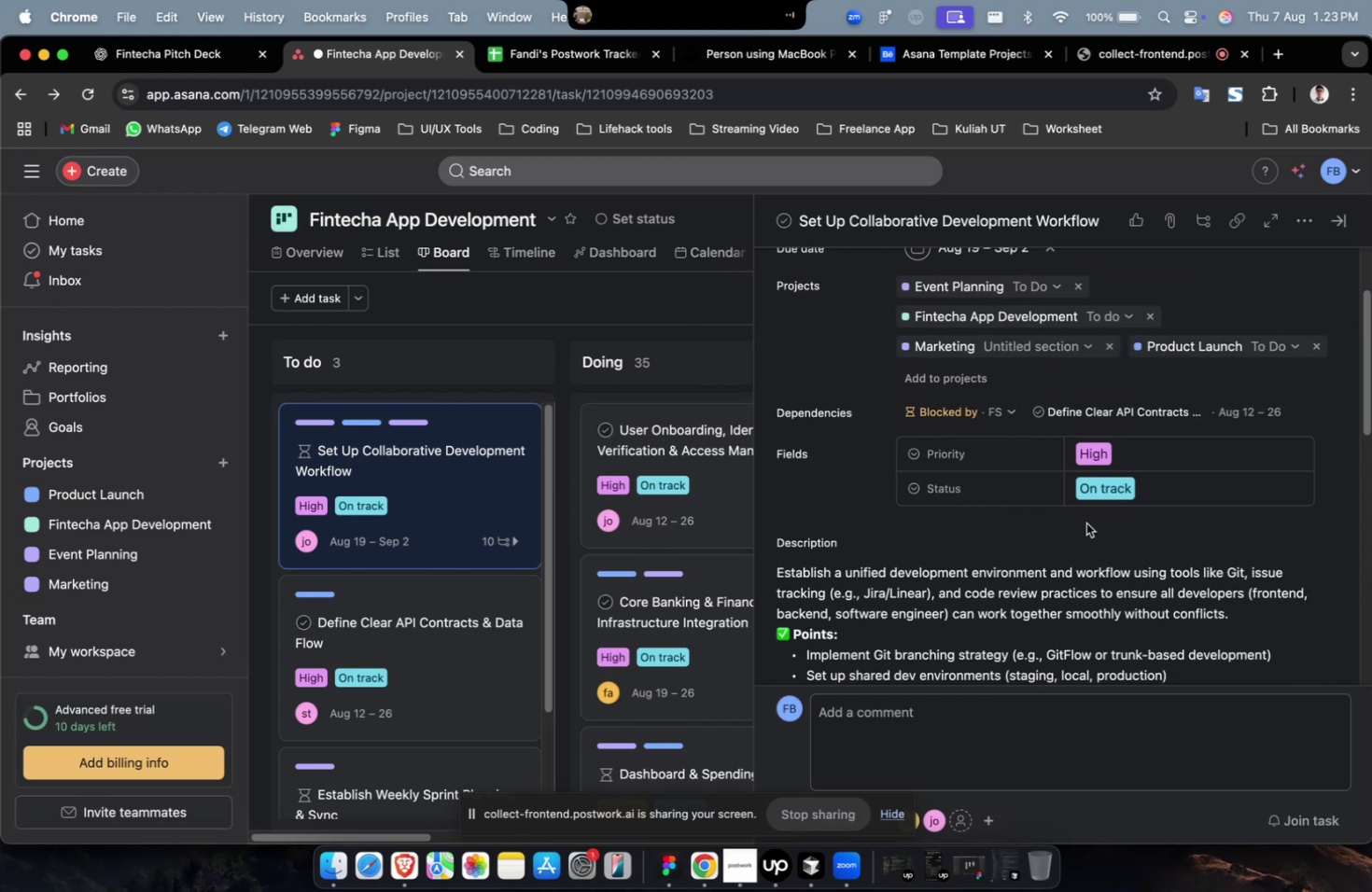 
scroll: coordinate [1085, 523], scroll_direction: up, amount: 2.0
 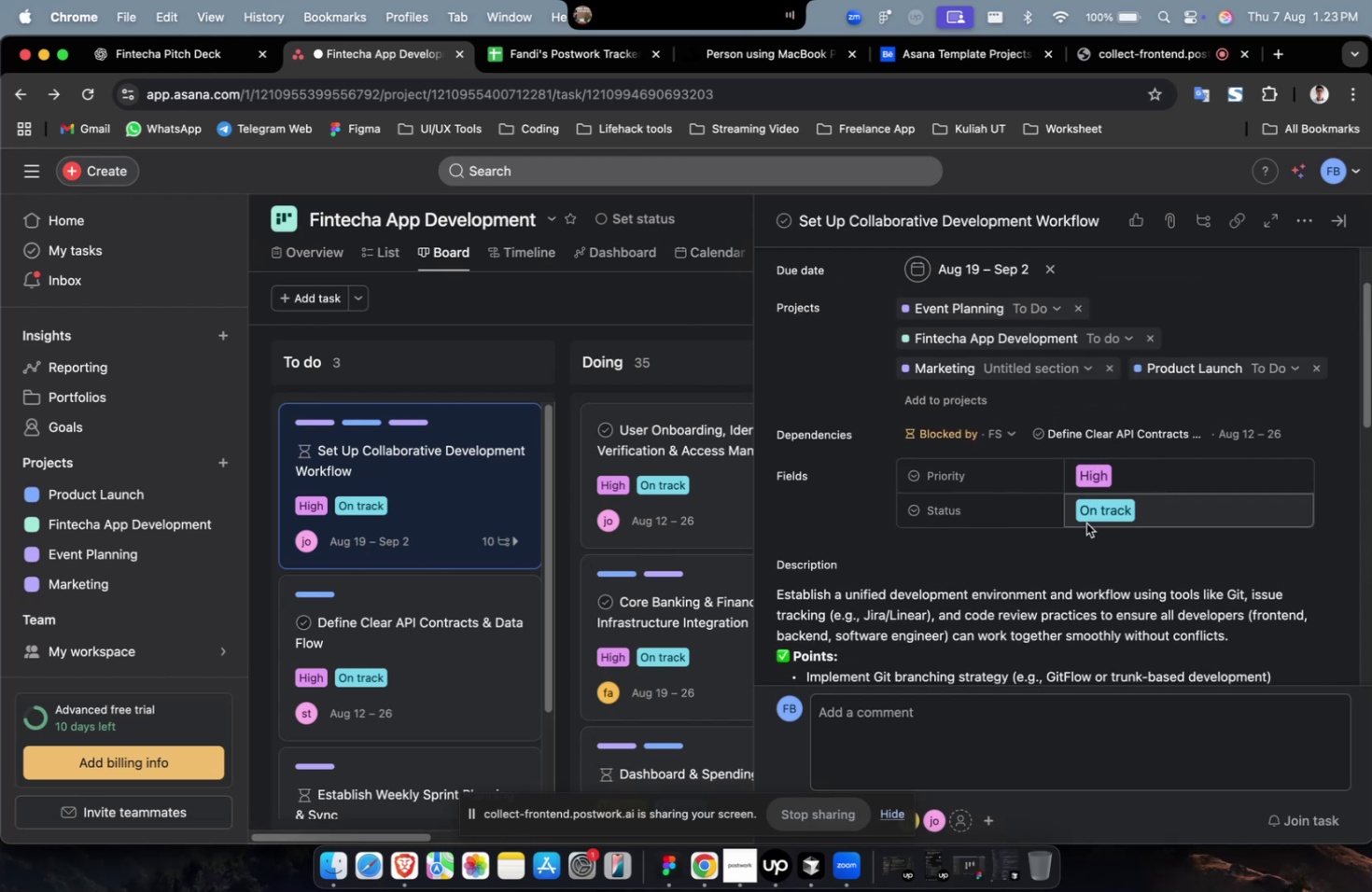 
wait(5.33)
 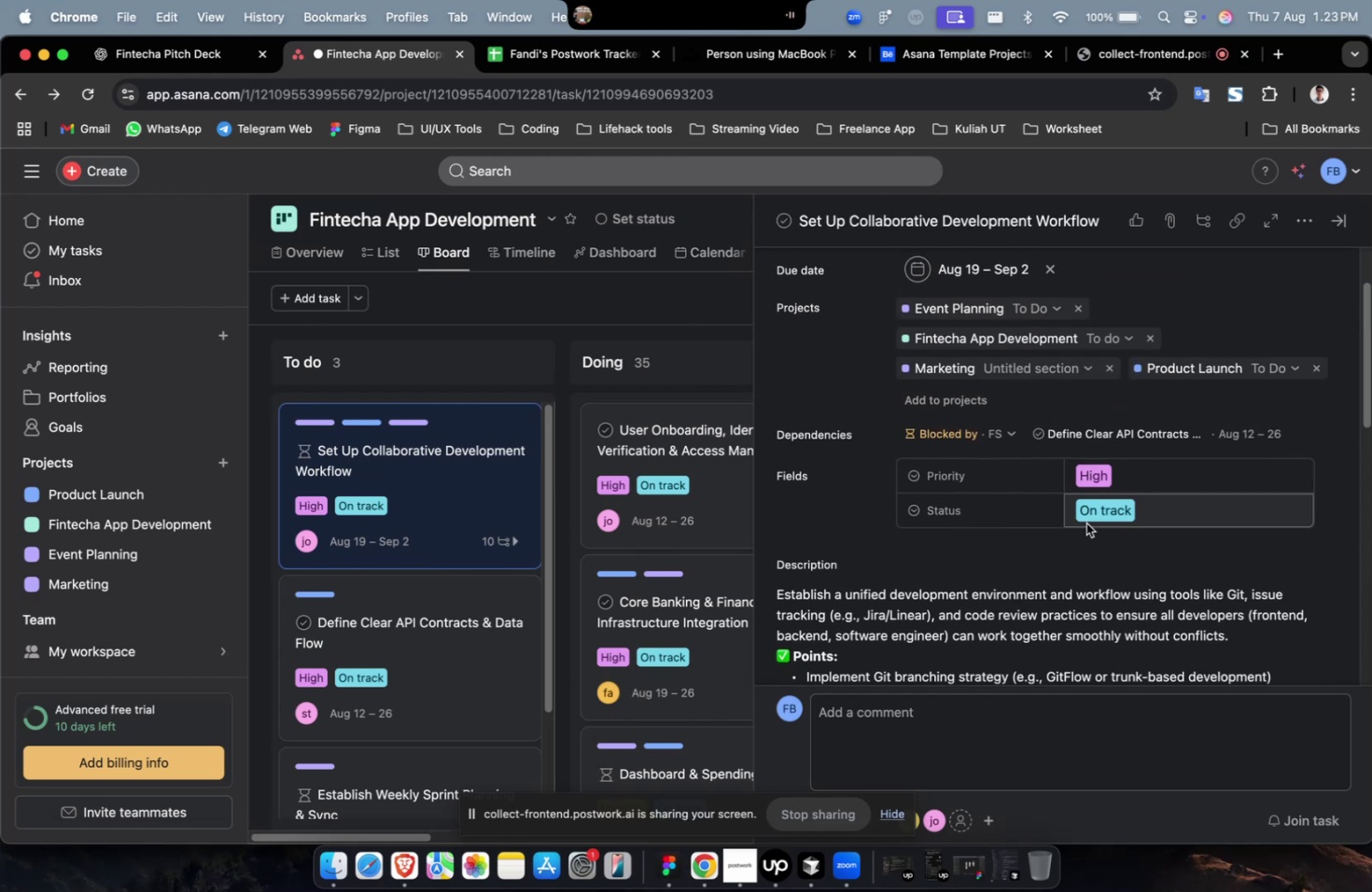 
scroll: coordinate [1085, 523], scroll_direction: up, amount: 1.0
 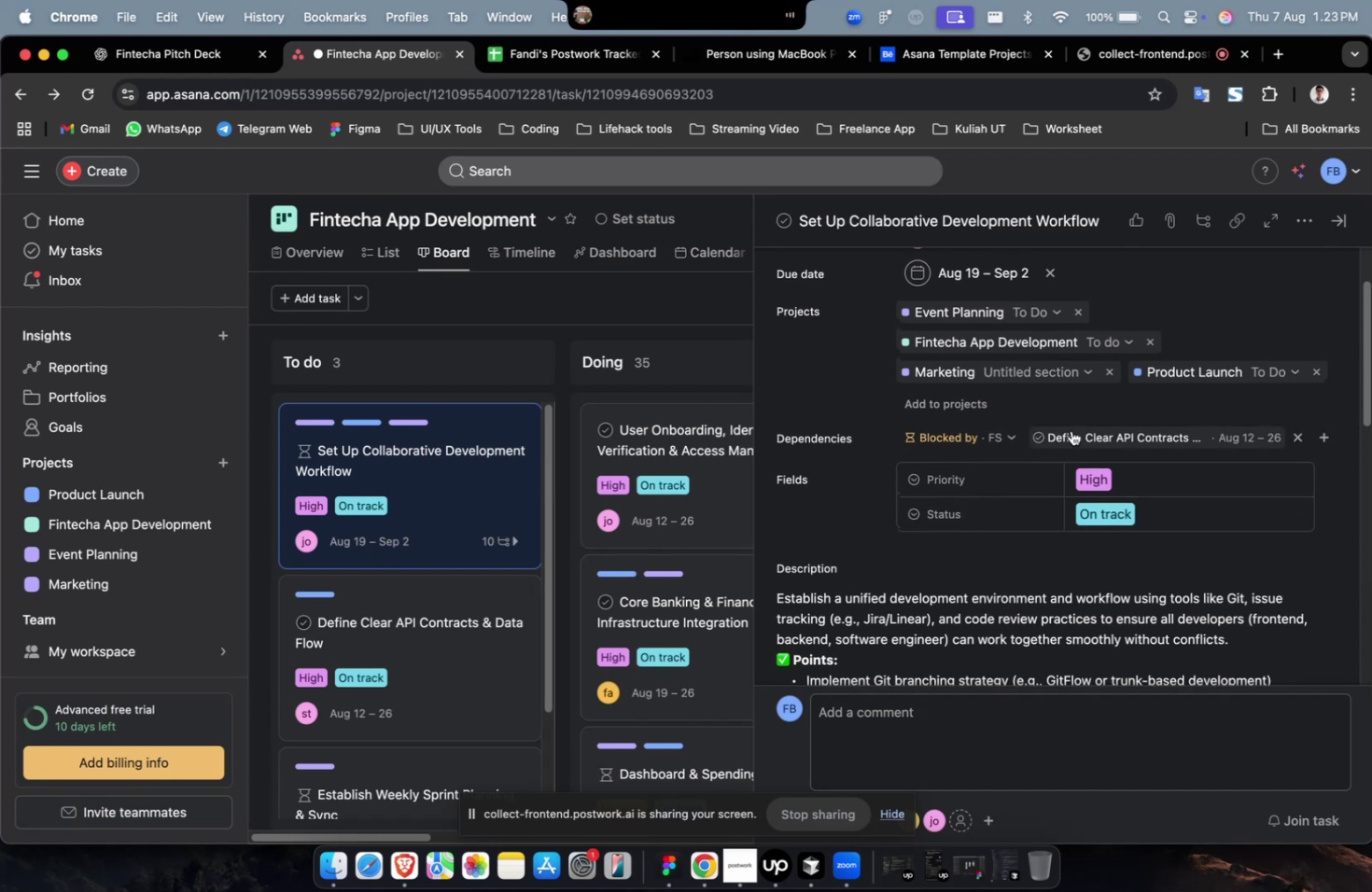 
scroll: coordinate [1167, 493], scroll_direction: down, amount: 106.0
 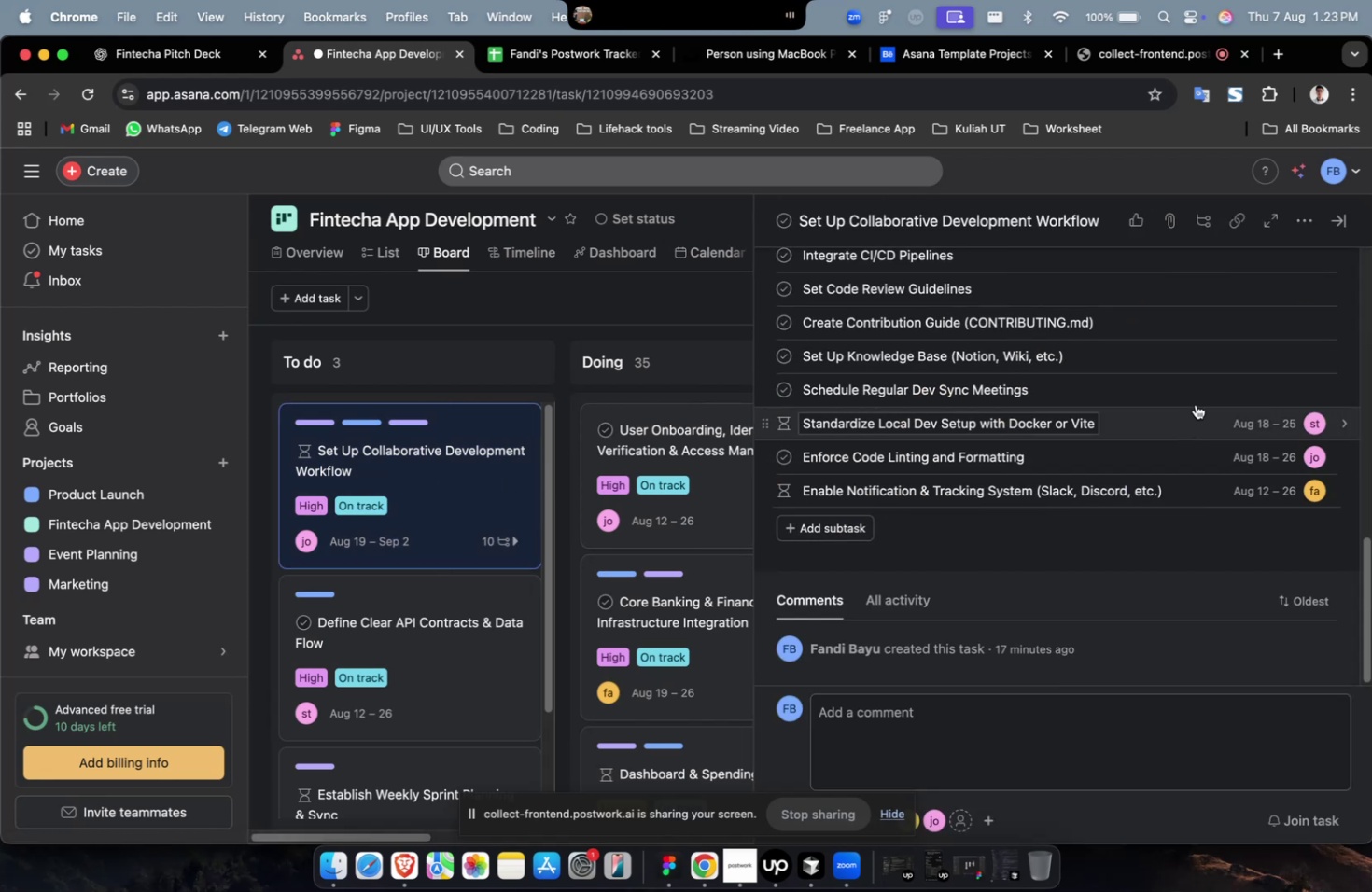 
left_click([1197, 397])
 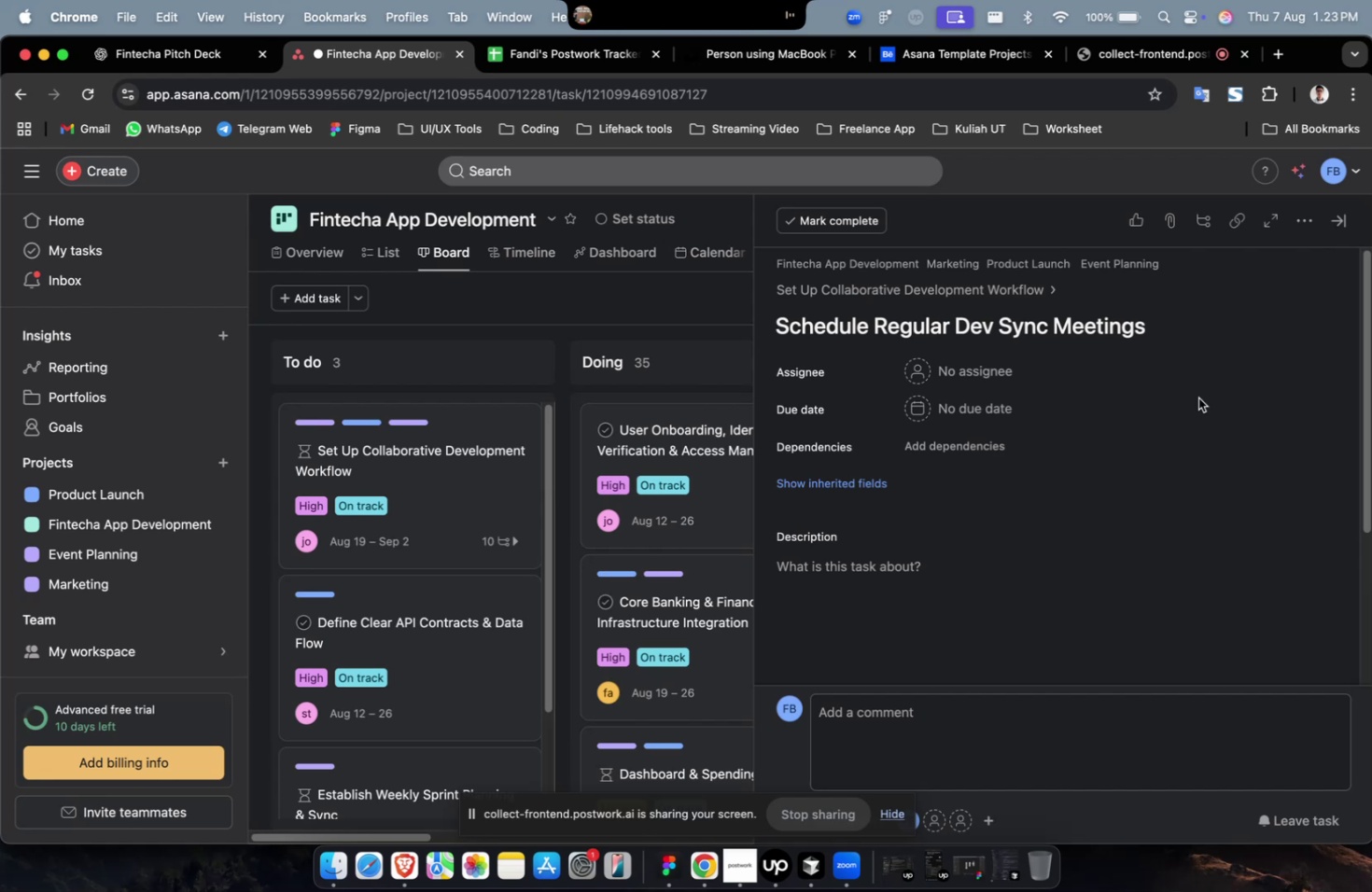 
scroll: coordinate [1197, 397], scroll_direction: down, amount: 4.0
 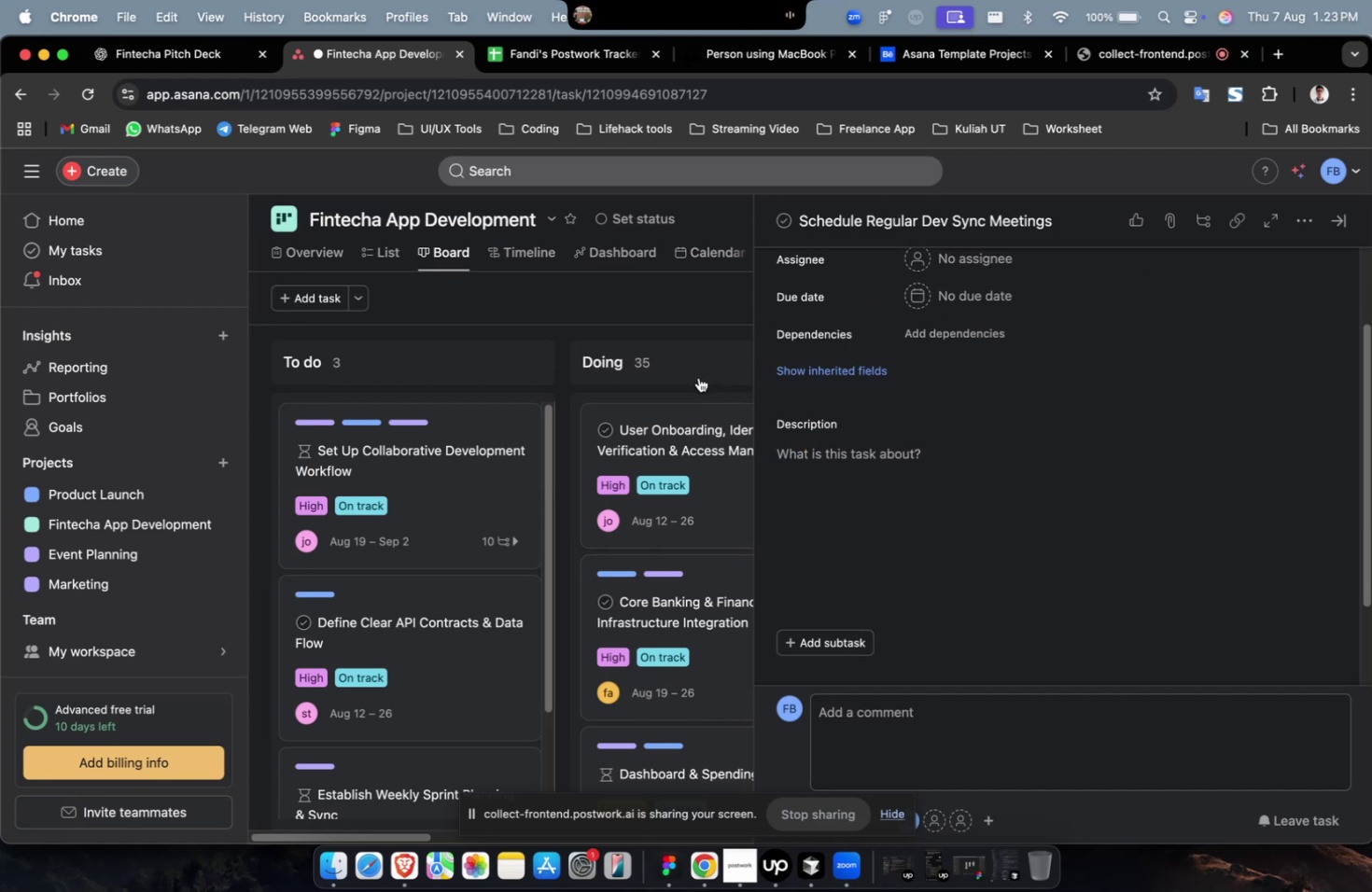 
wait(13.02)
 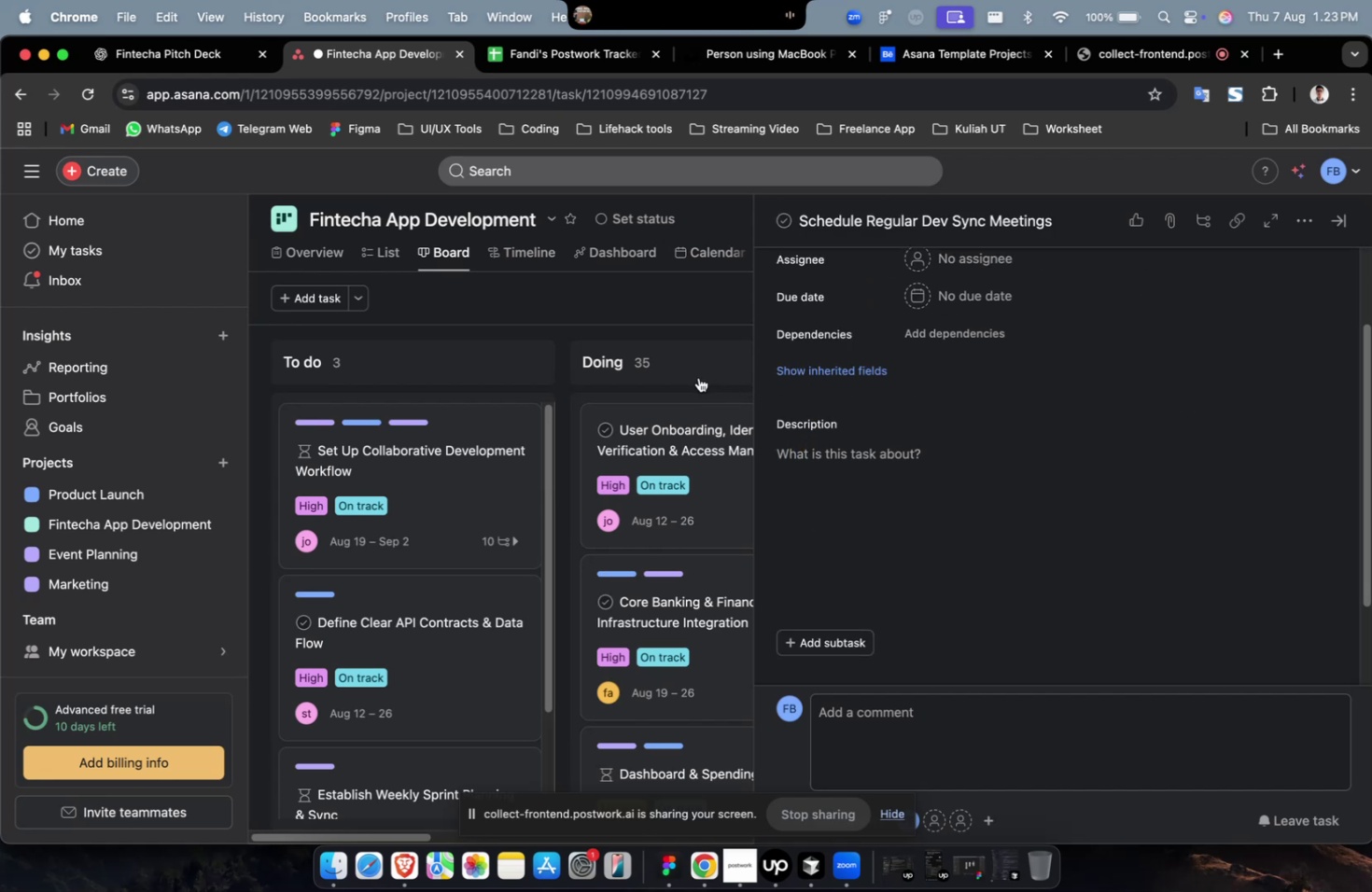 
left_click([176, 62])
 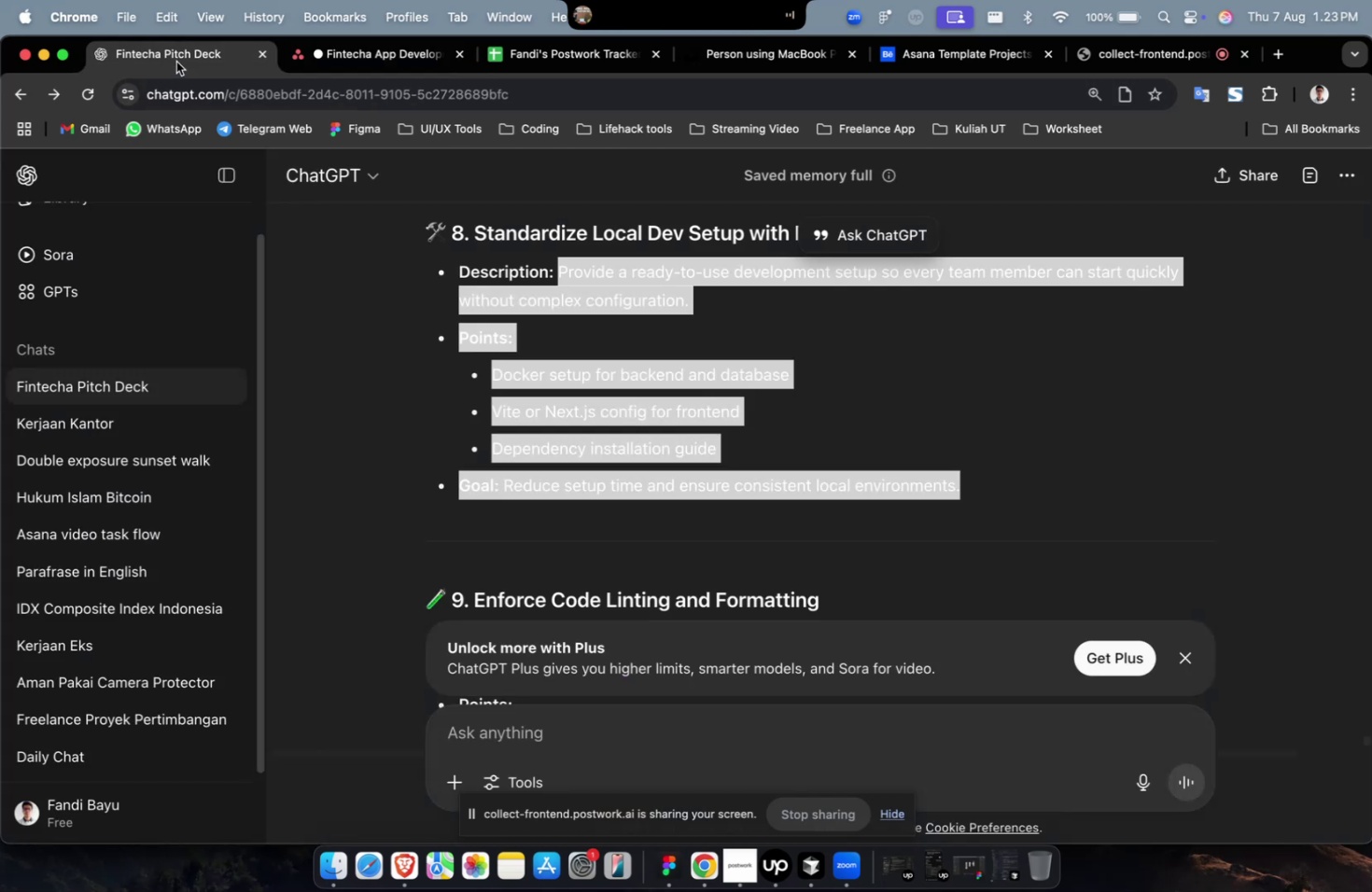 
wait(9.37)
 